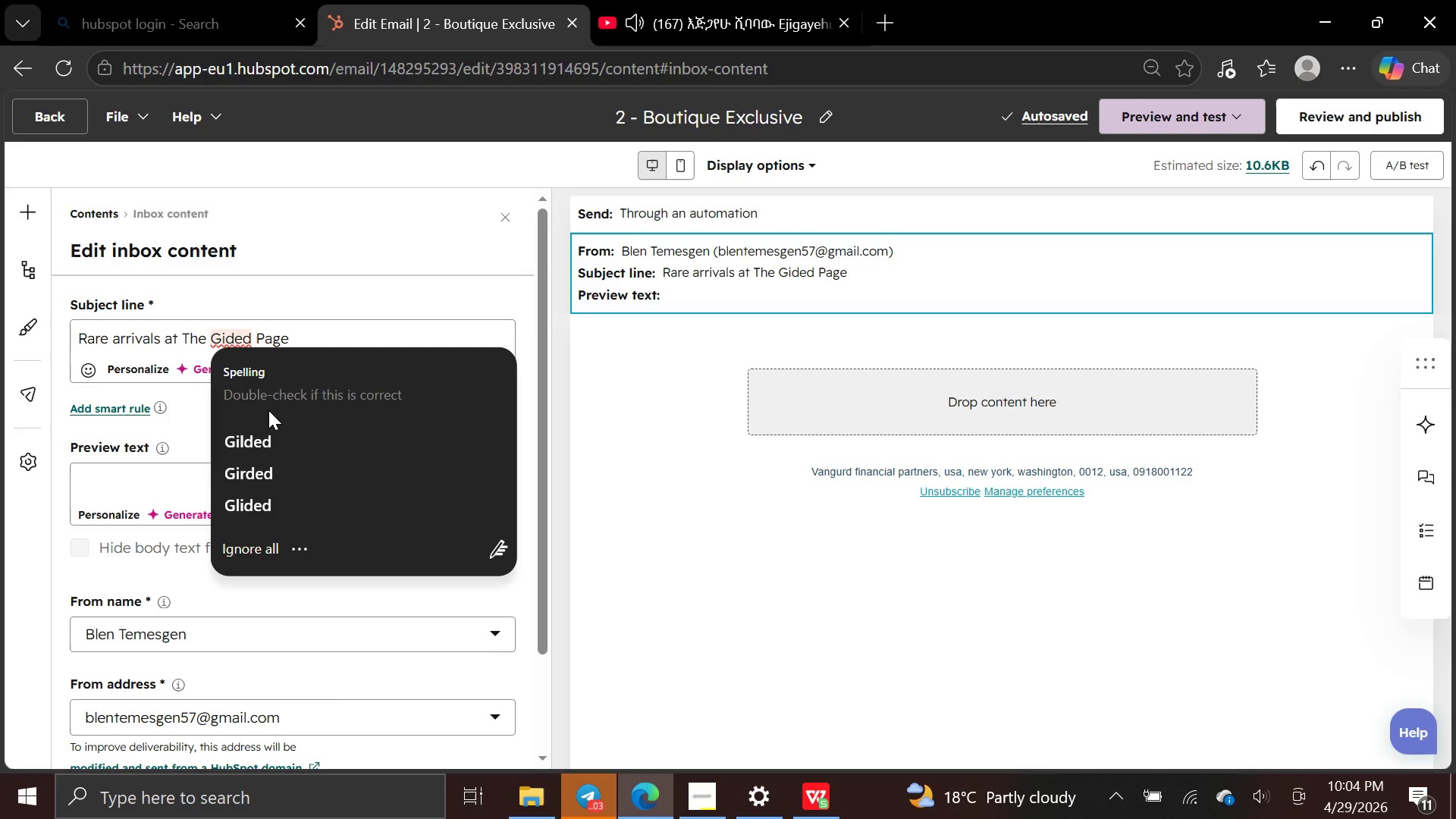 
left_click([275, 432])
 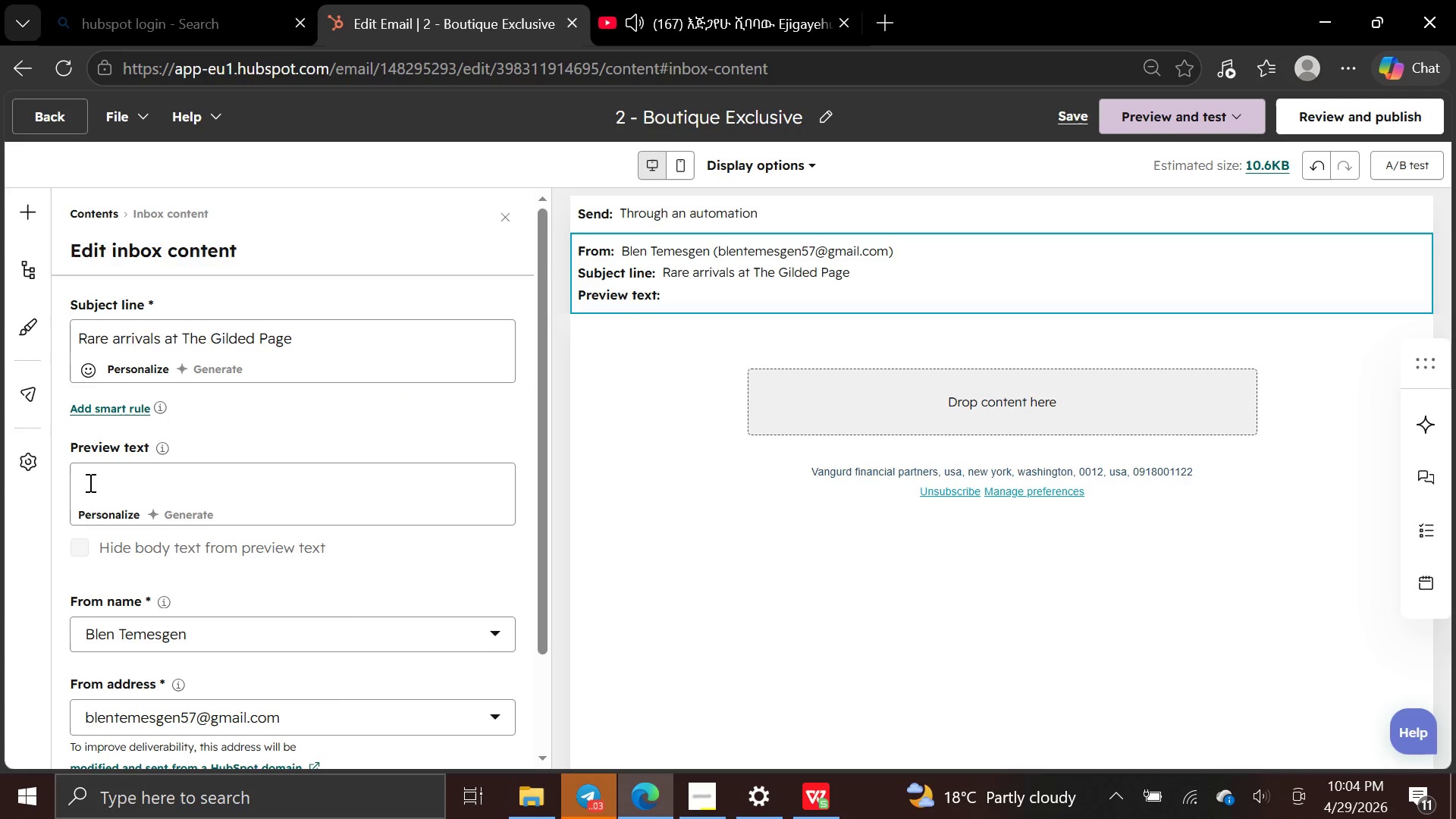 
left_click([95, 485])
 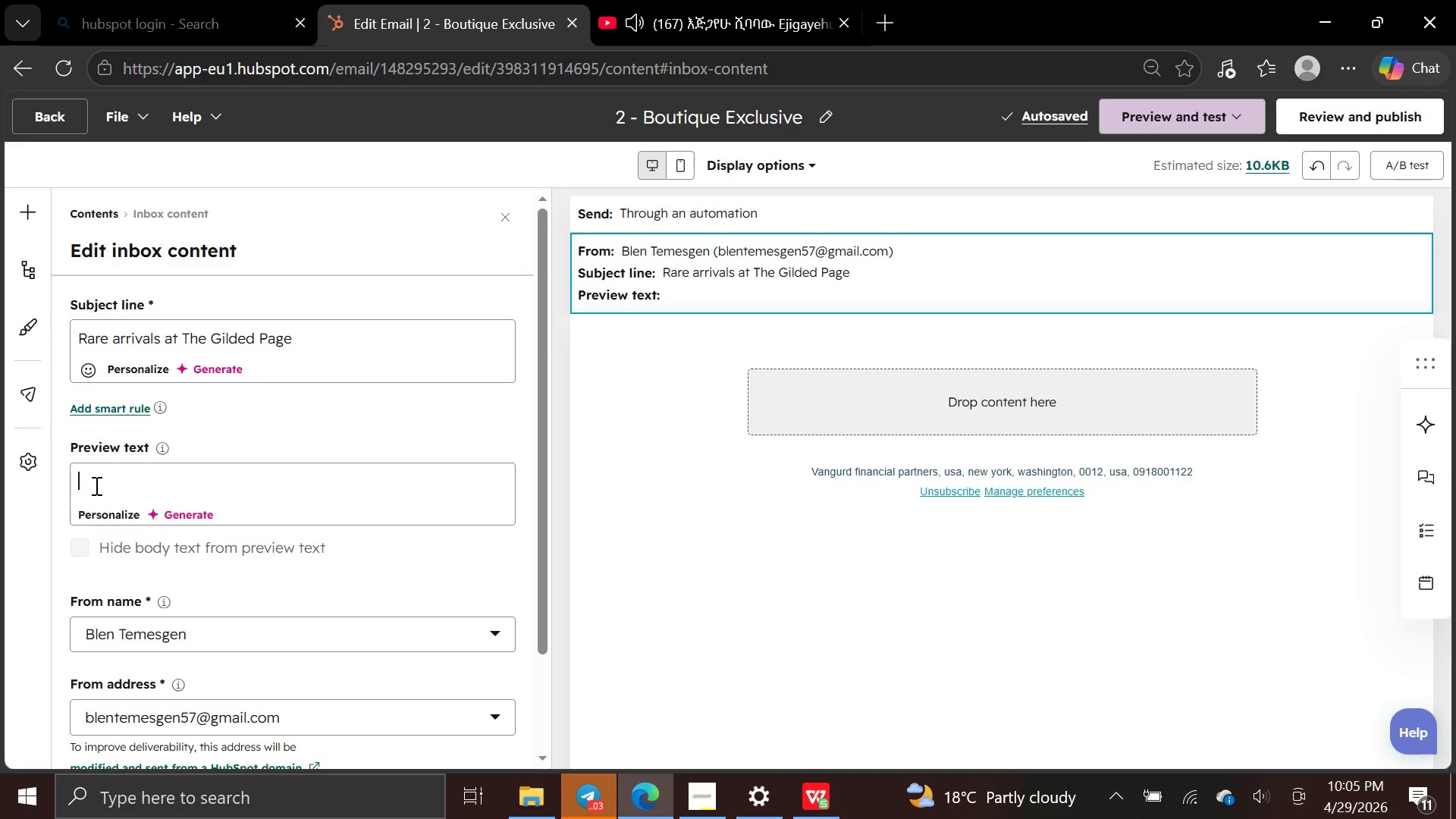 
wait(12.45)
 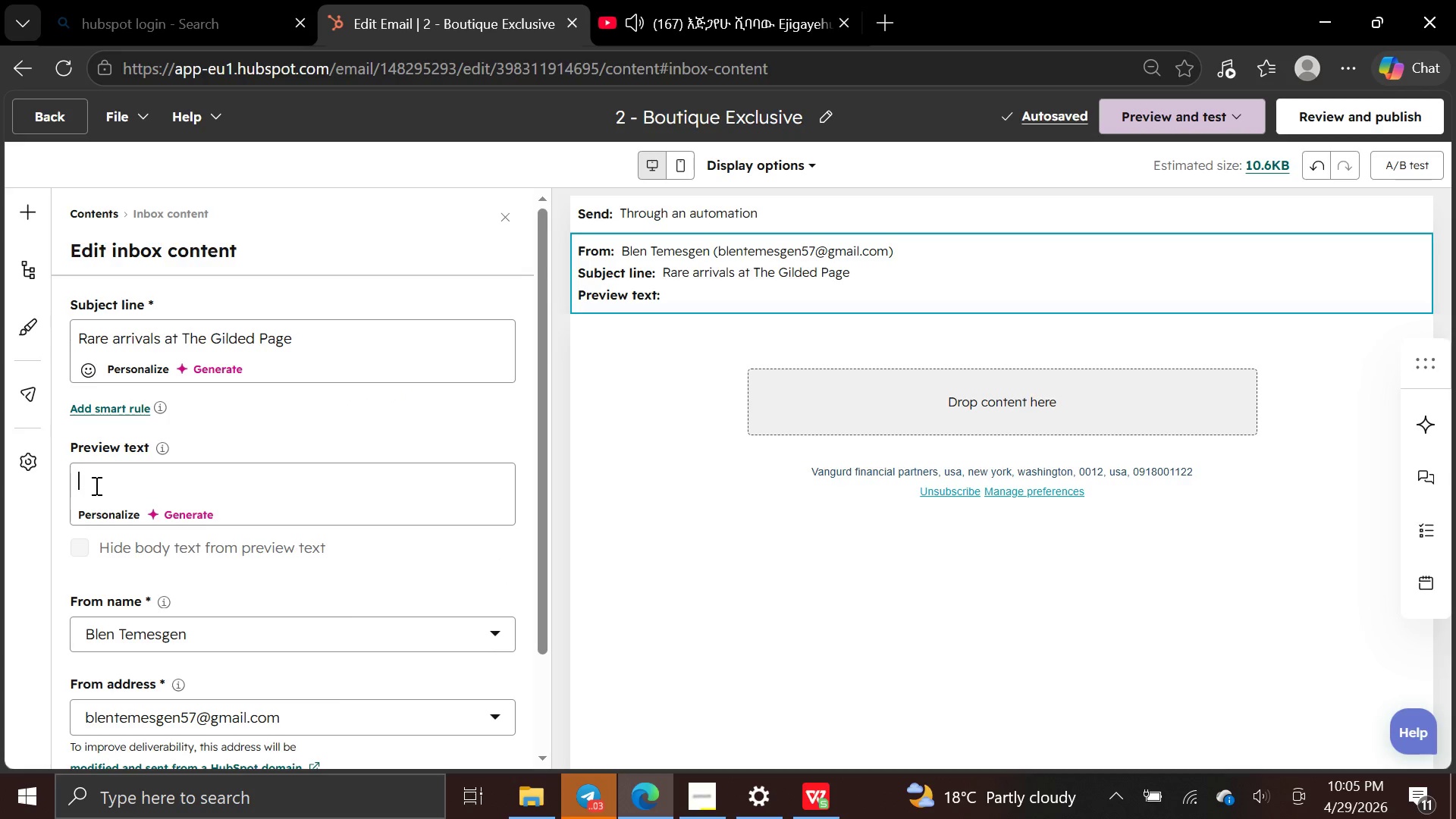 
type(Exclusive )
 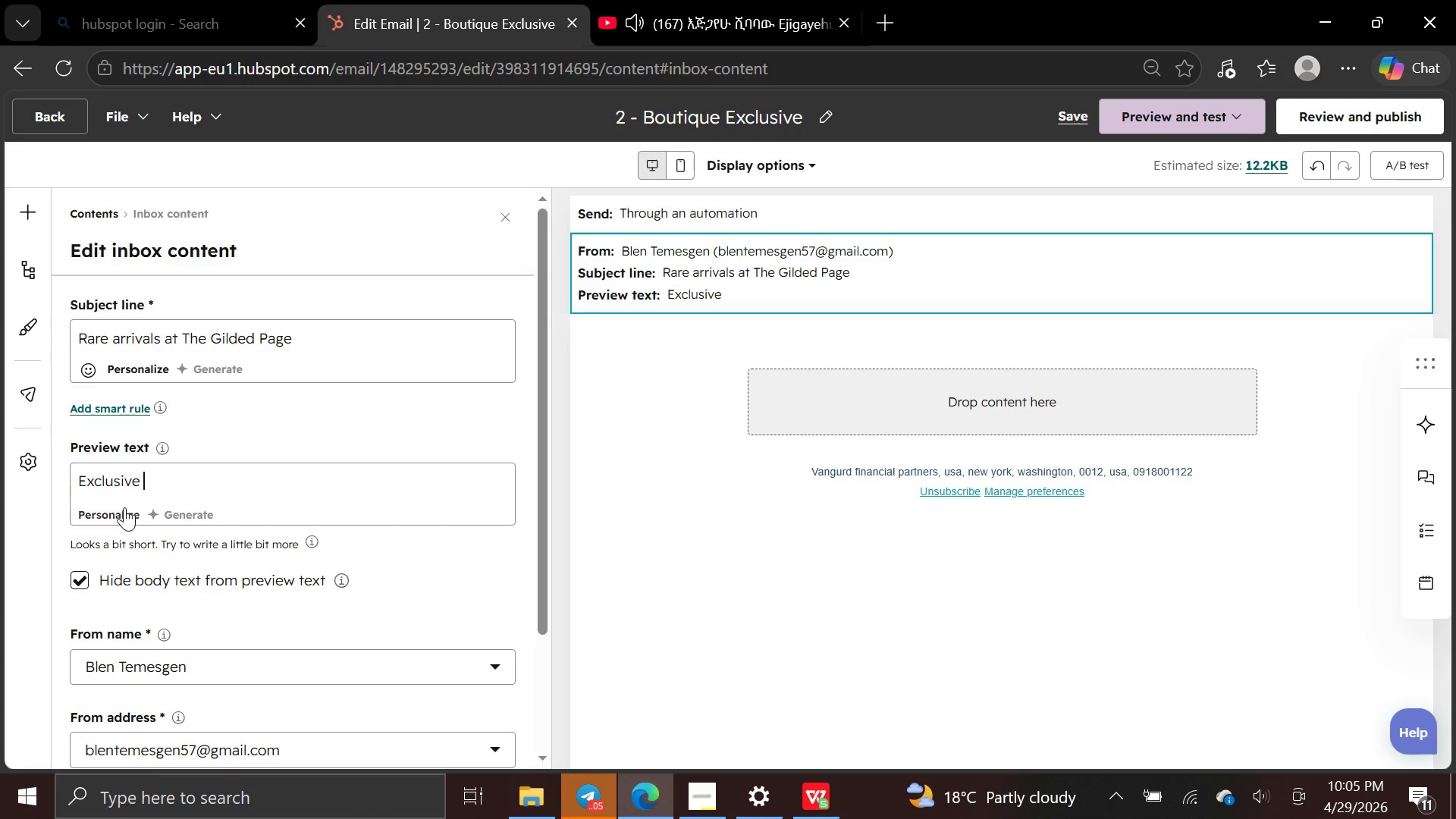 
left_click([124, 512])
 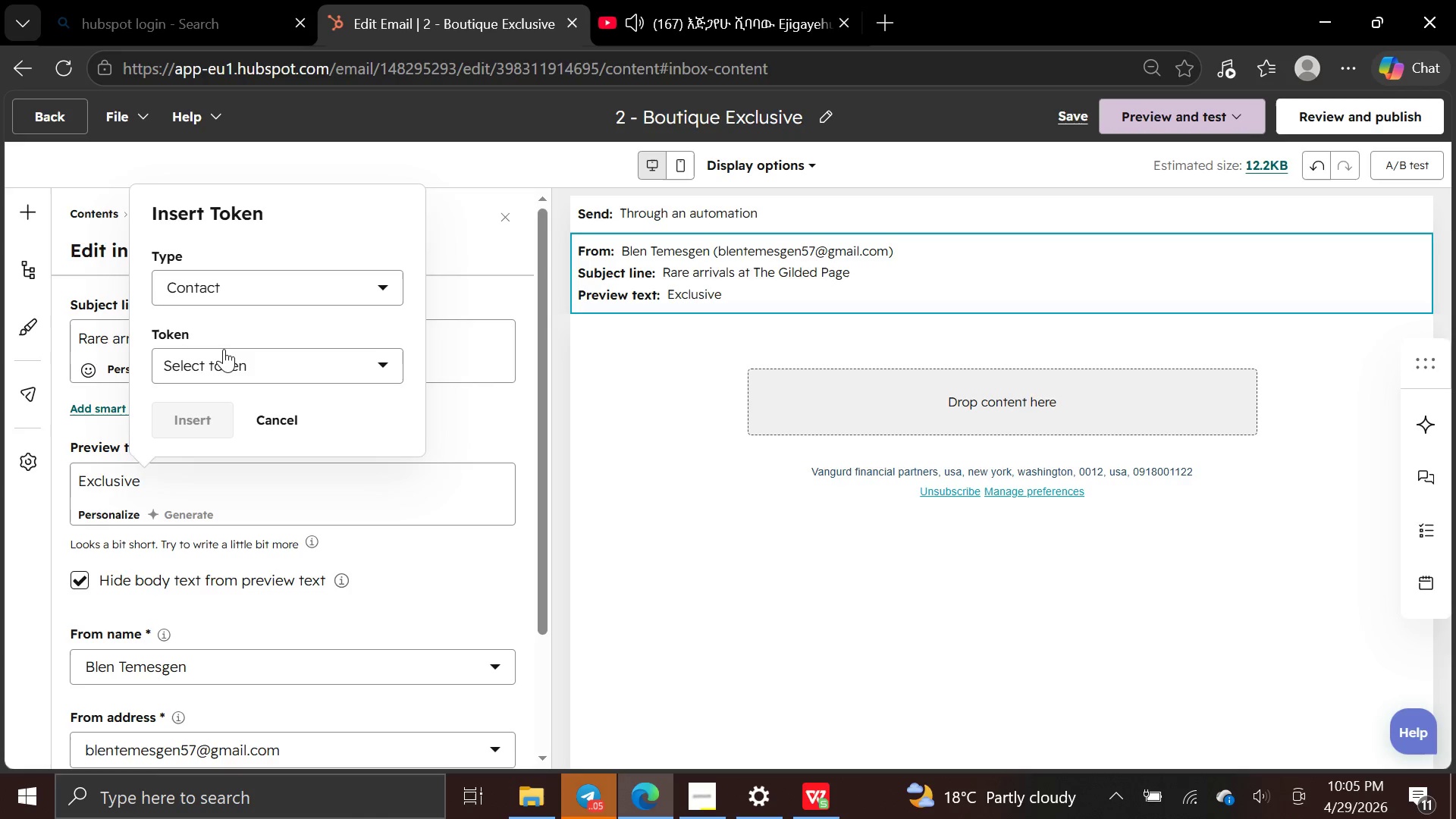 
left_click([228, 356])
 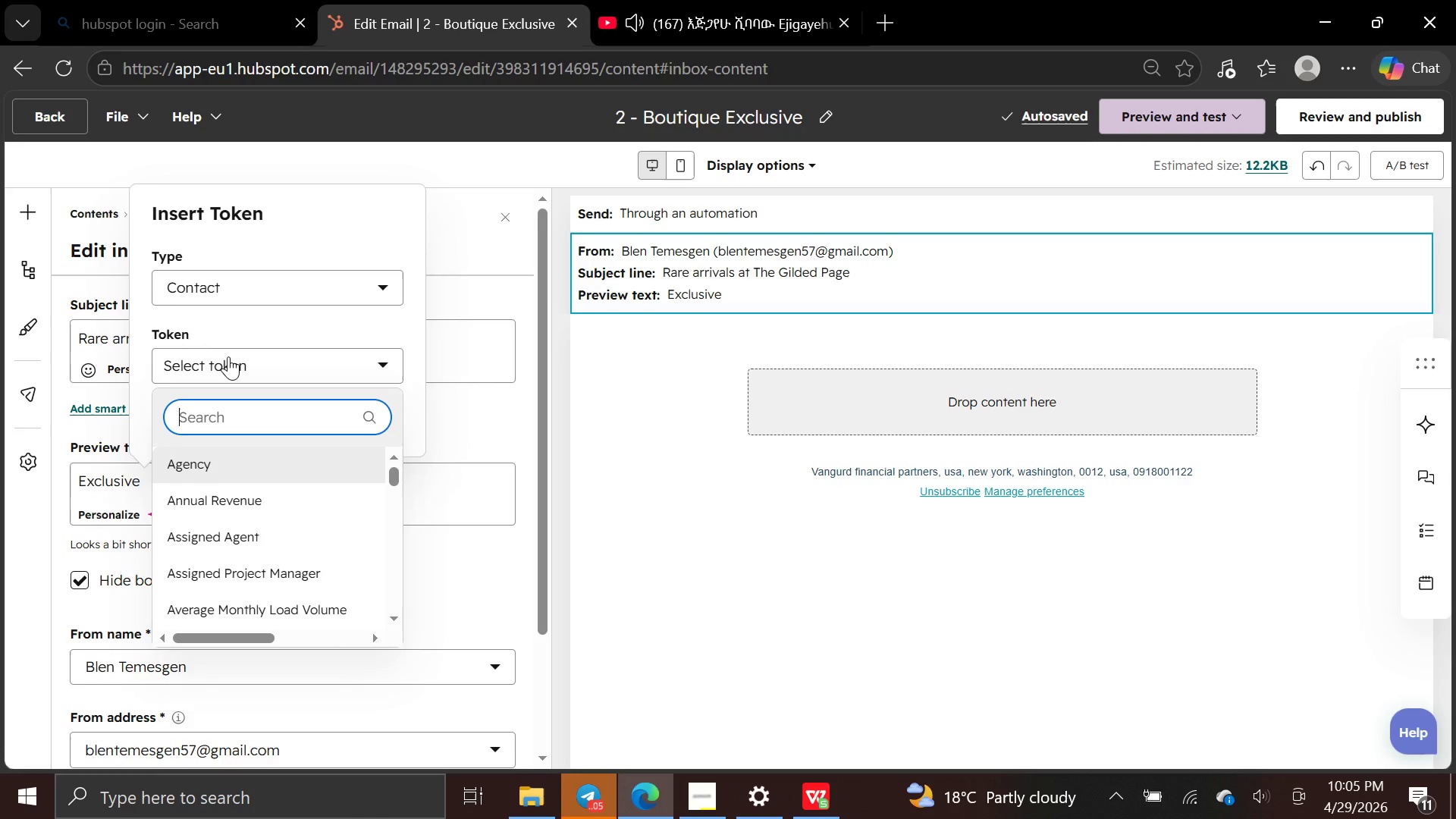 
type(fav)
 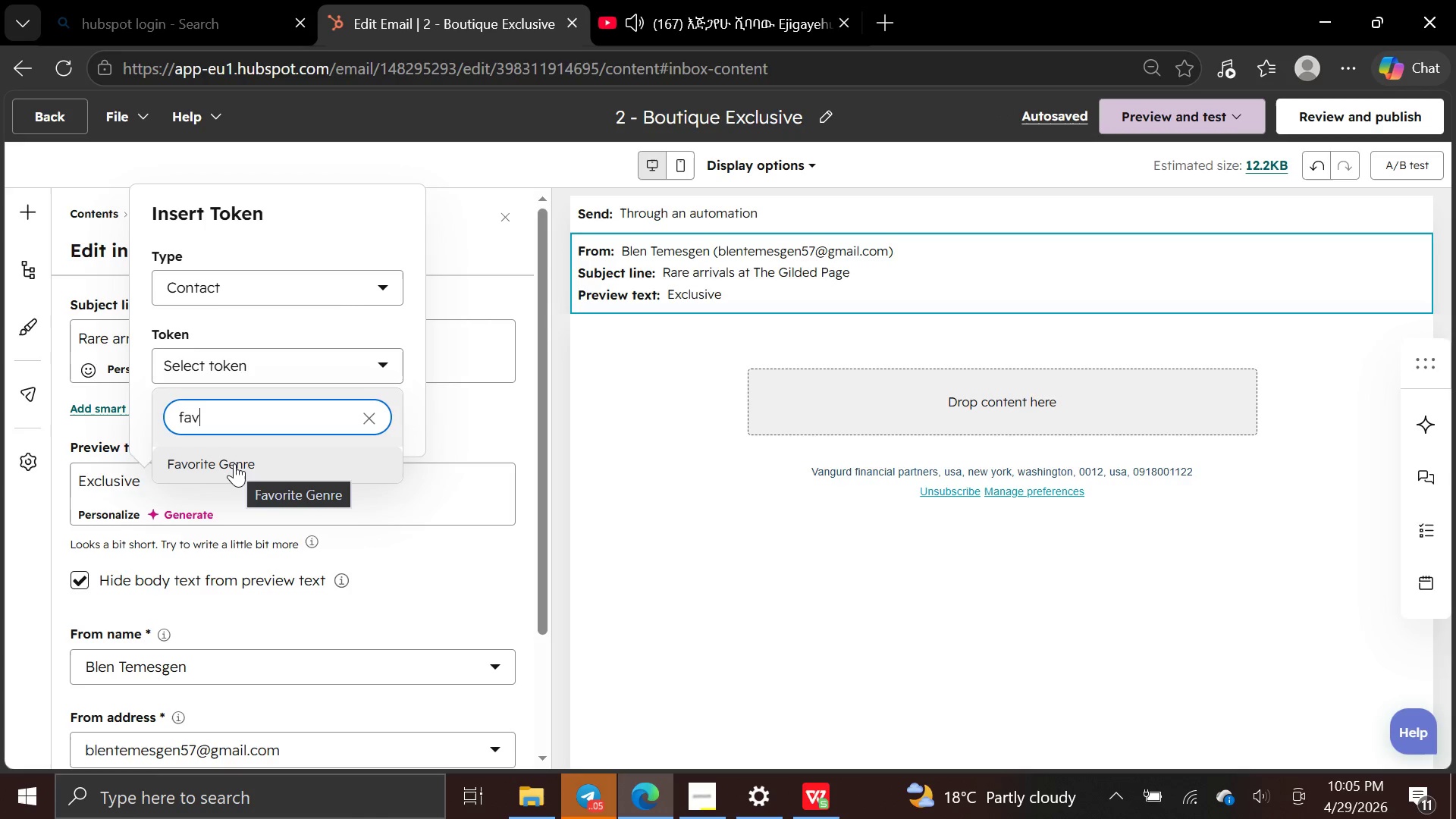 
wait(5.93)
 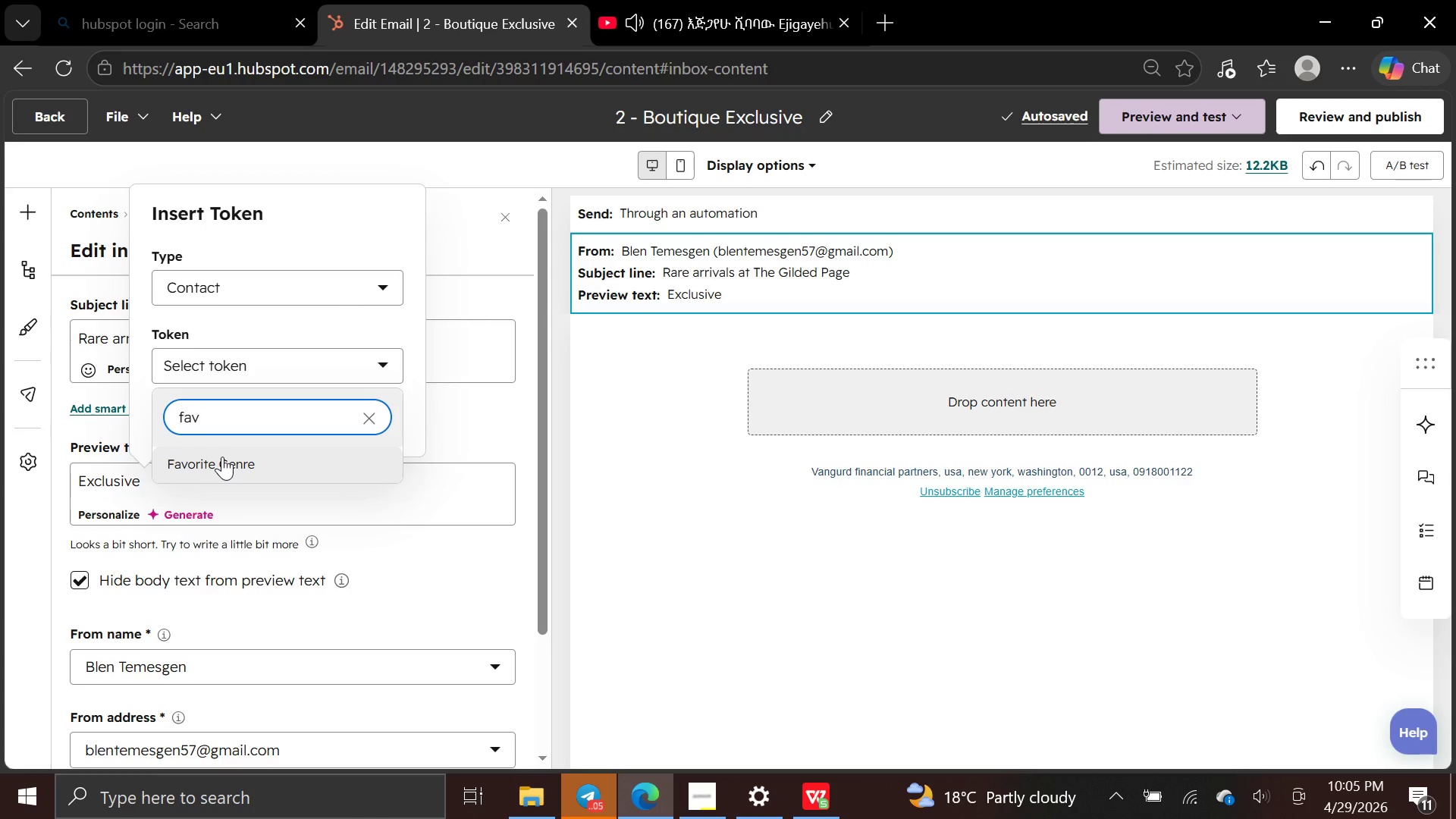 
mouse_move([190, 439])
 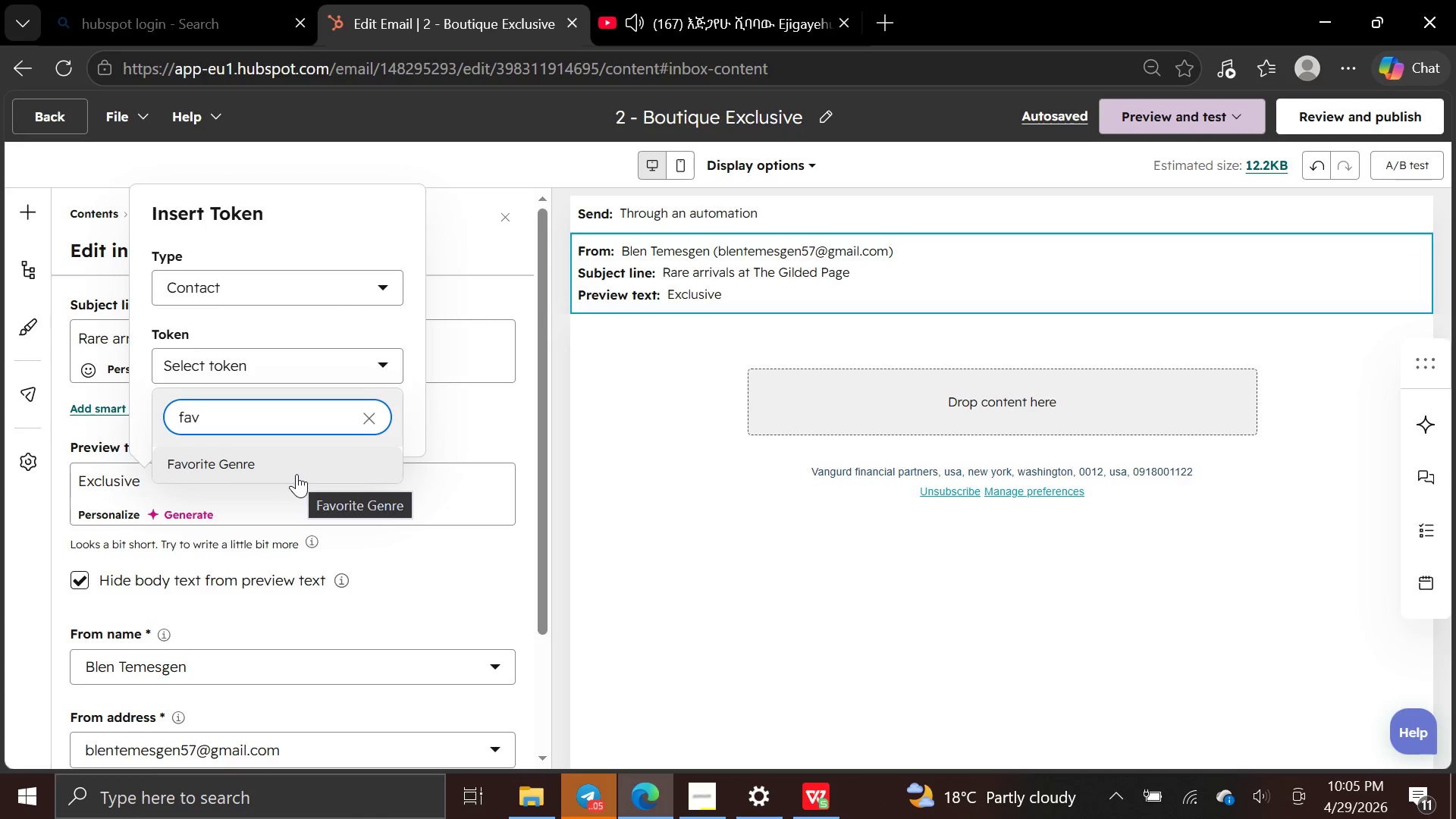 
key(Enter)
 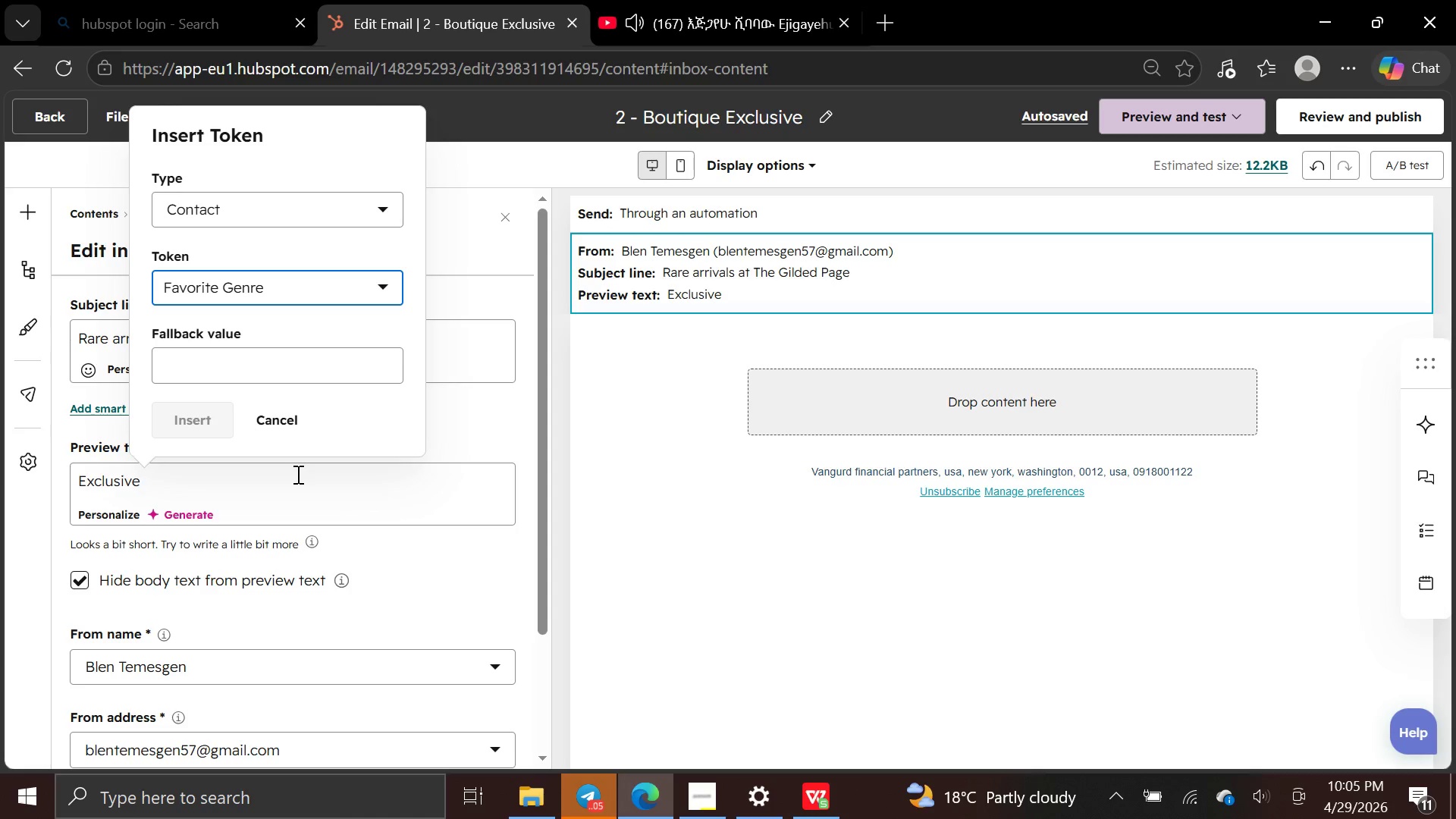 
key(Enter)
 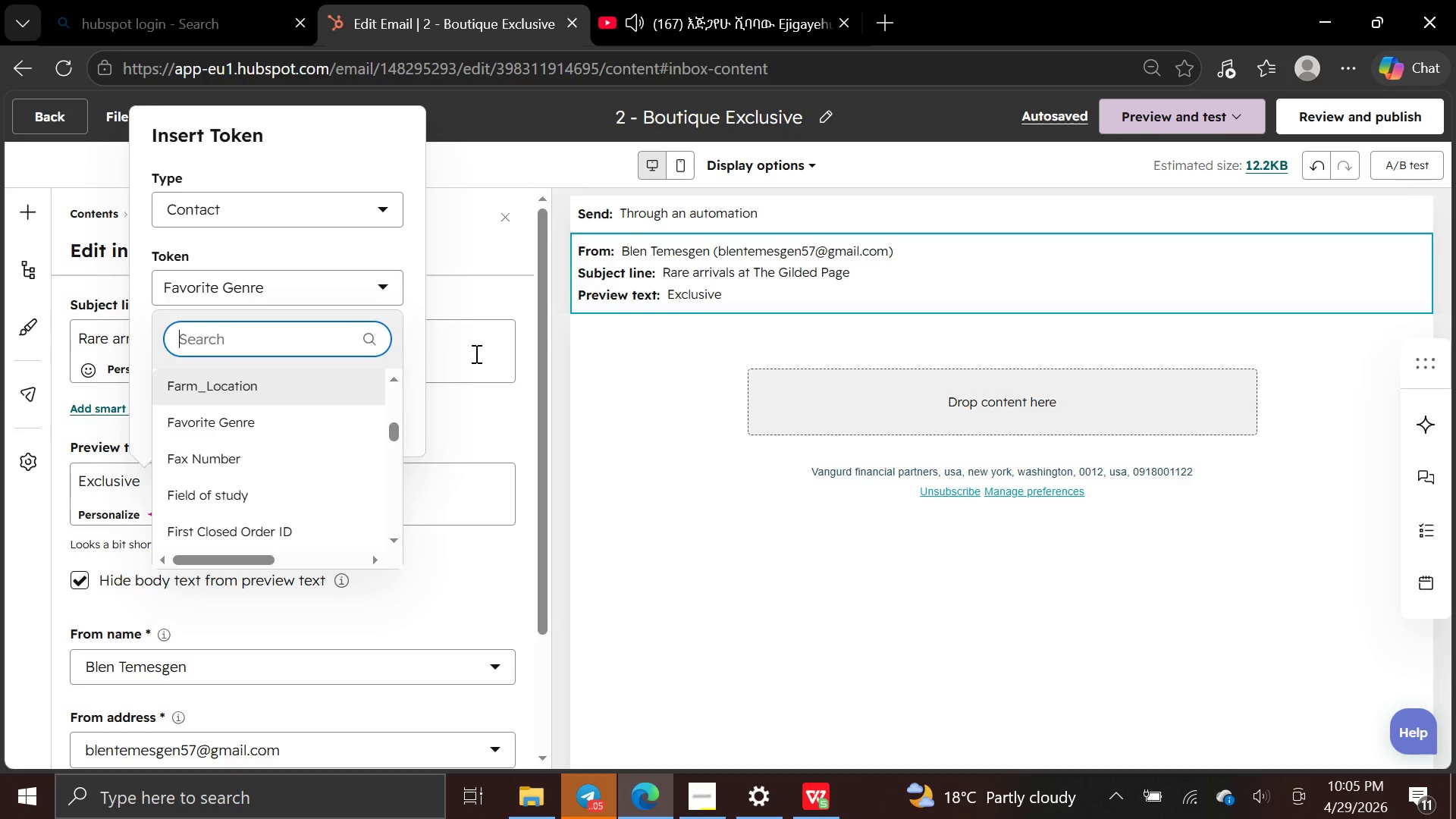 
left_click_drag(start_coordinate=[453, 417], to_coordinate=[491, 403])
 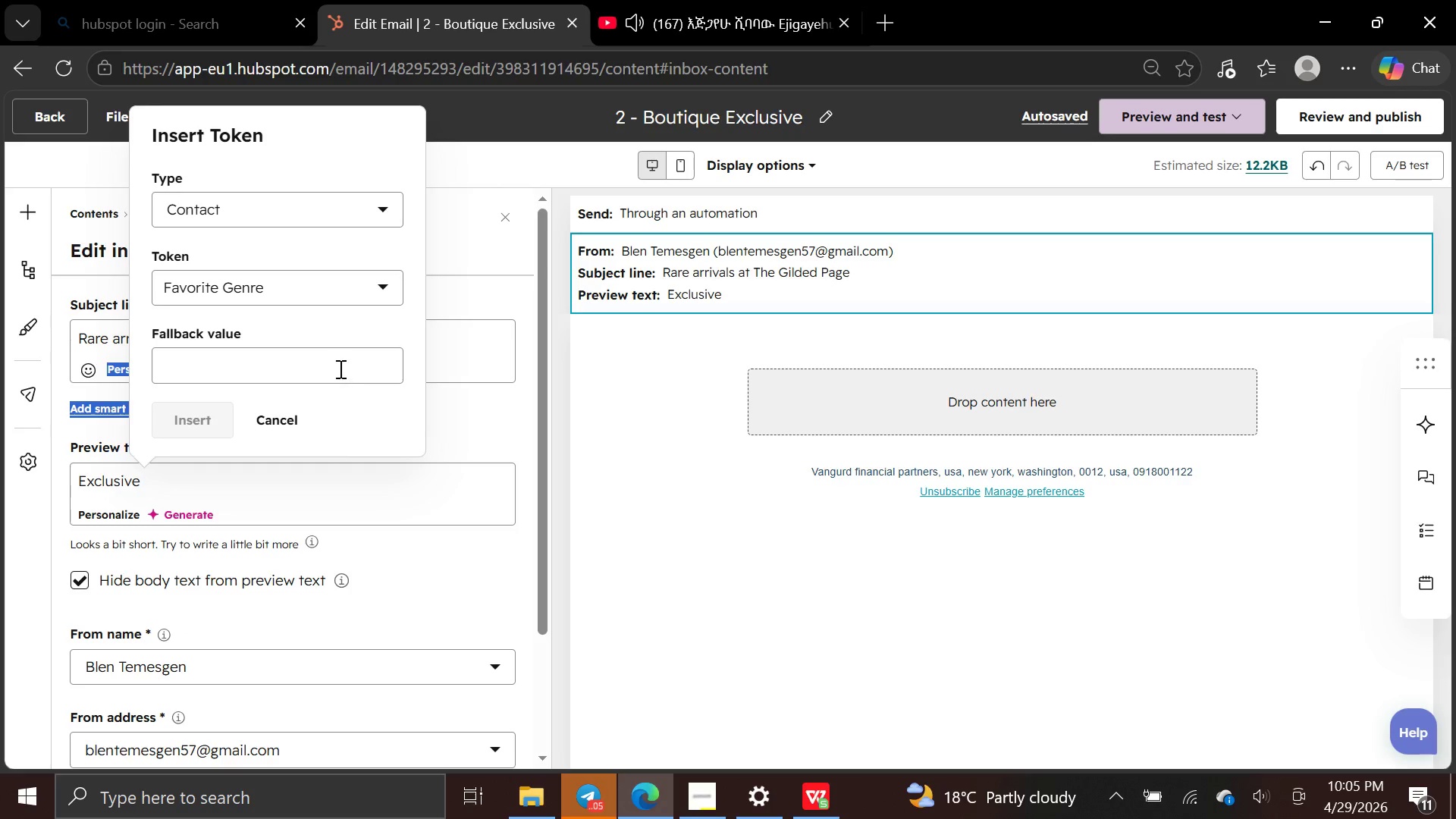 
left_click([339, 368])
 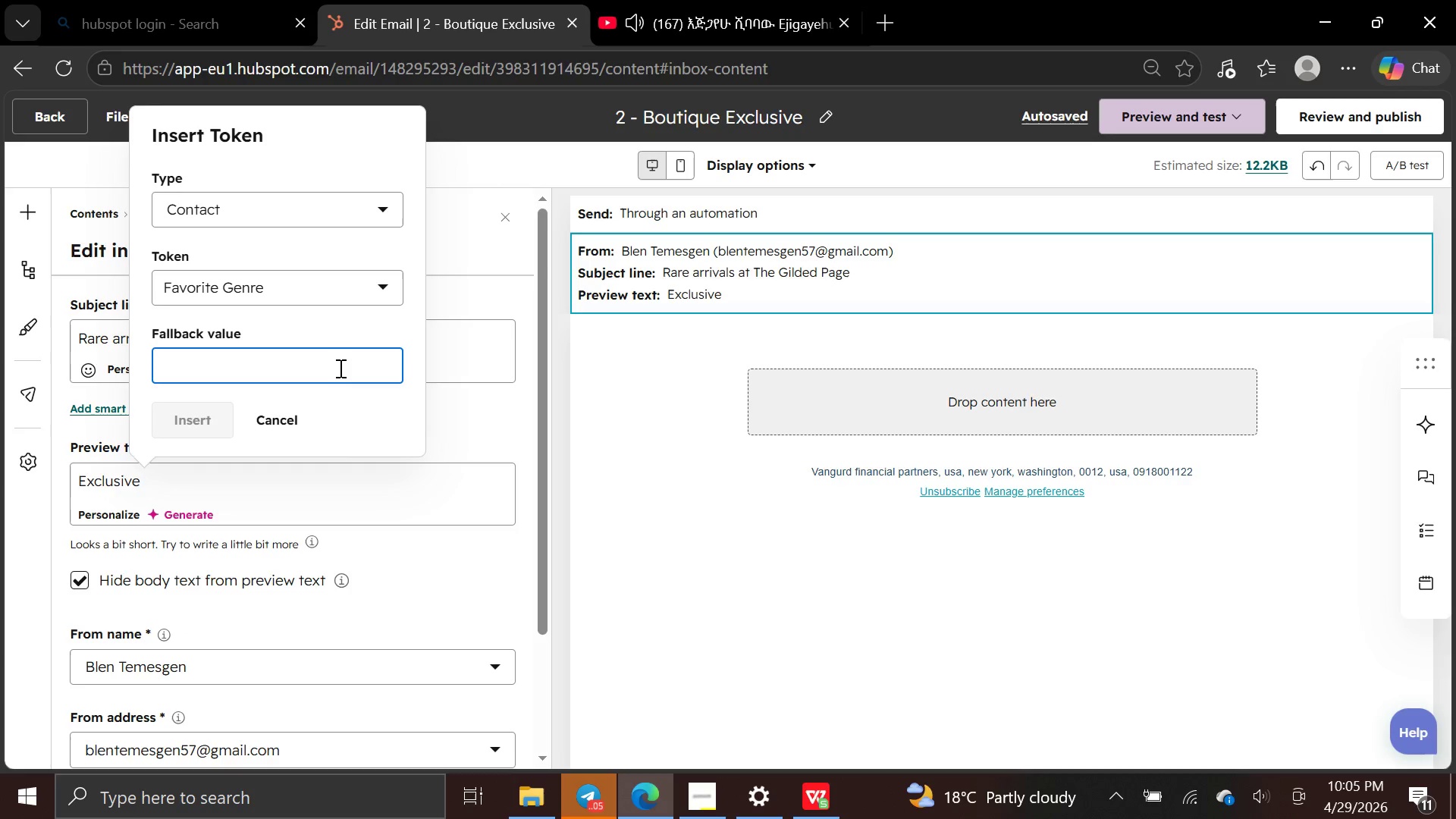 
type(Favorite Genre)
 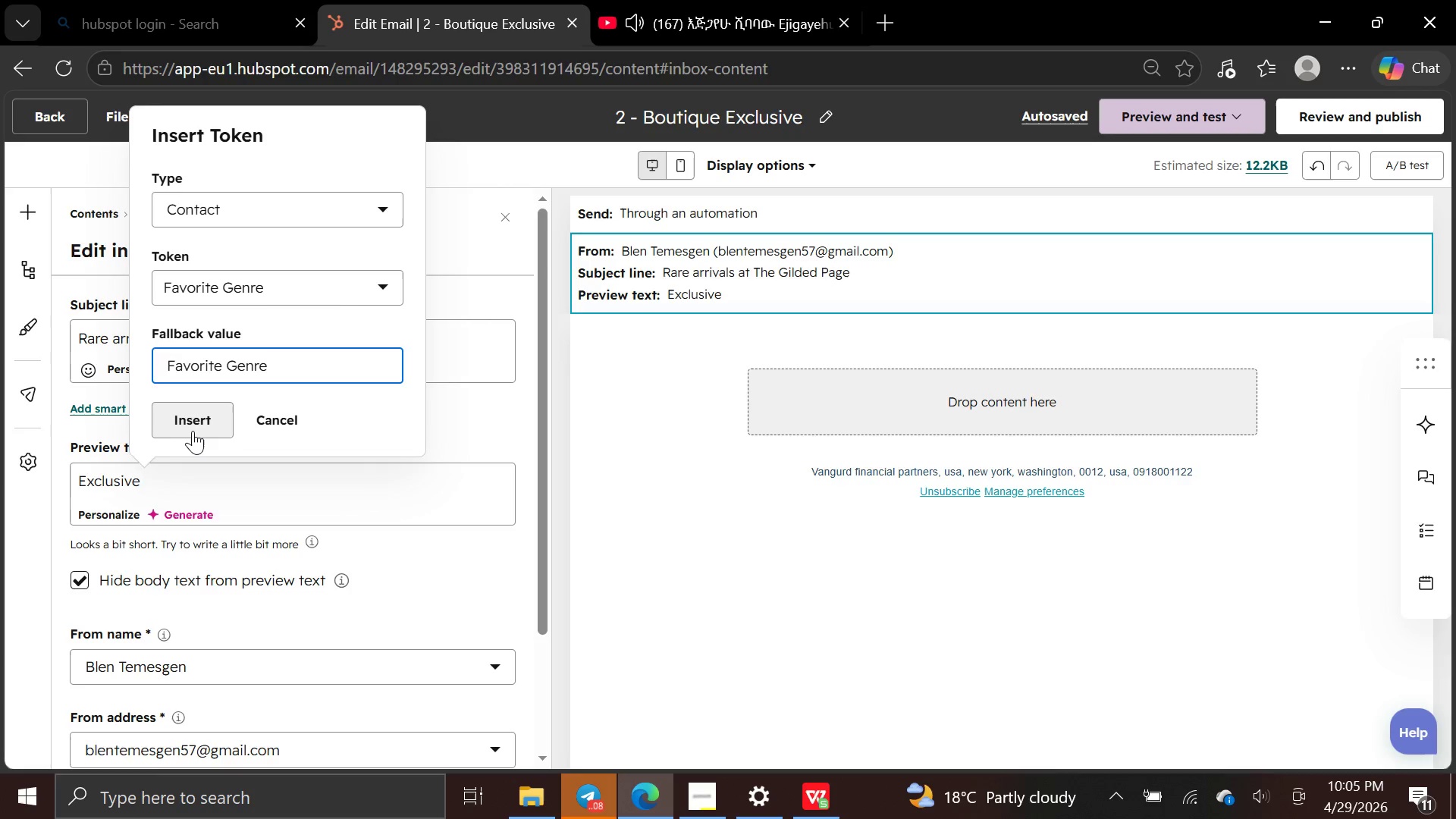 
left_click([193, 430])
 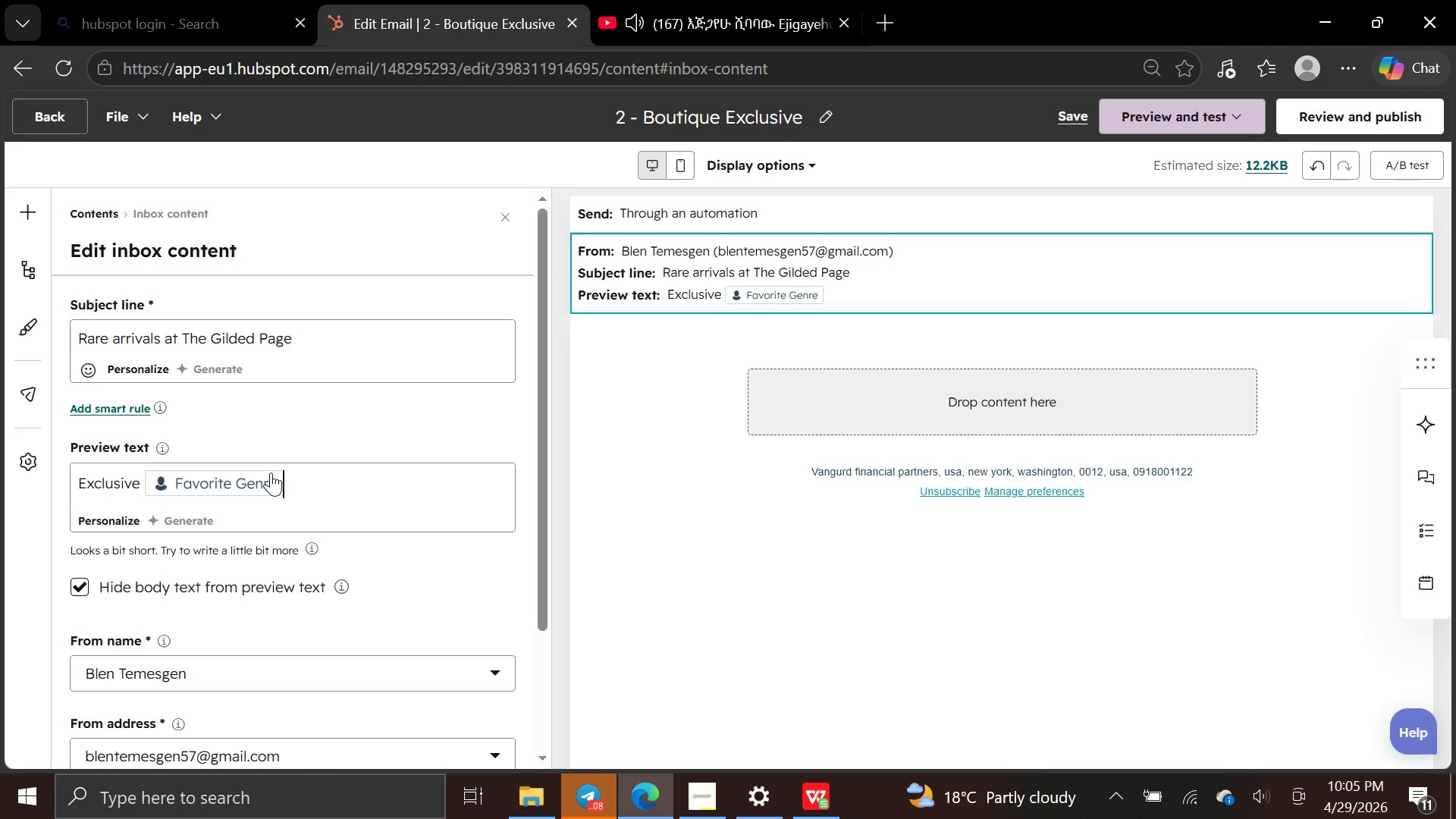 
type( shoe)
key(Backspace)
type(wcase. Reserve your spote)
key(Backspace)
type( now!)
 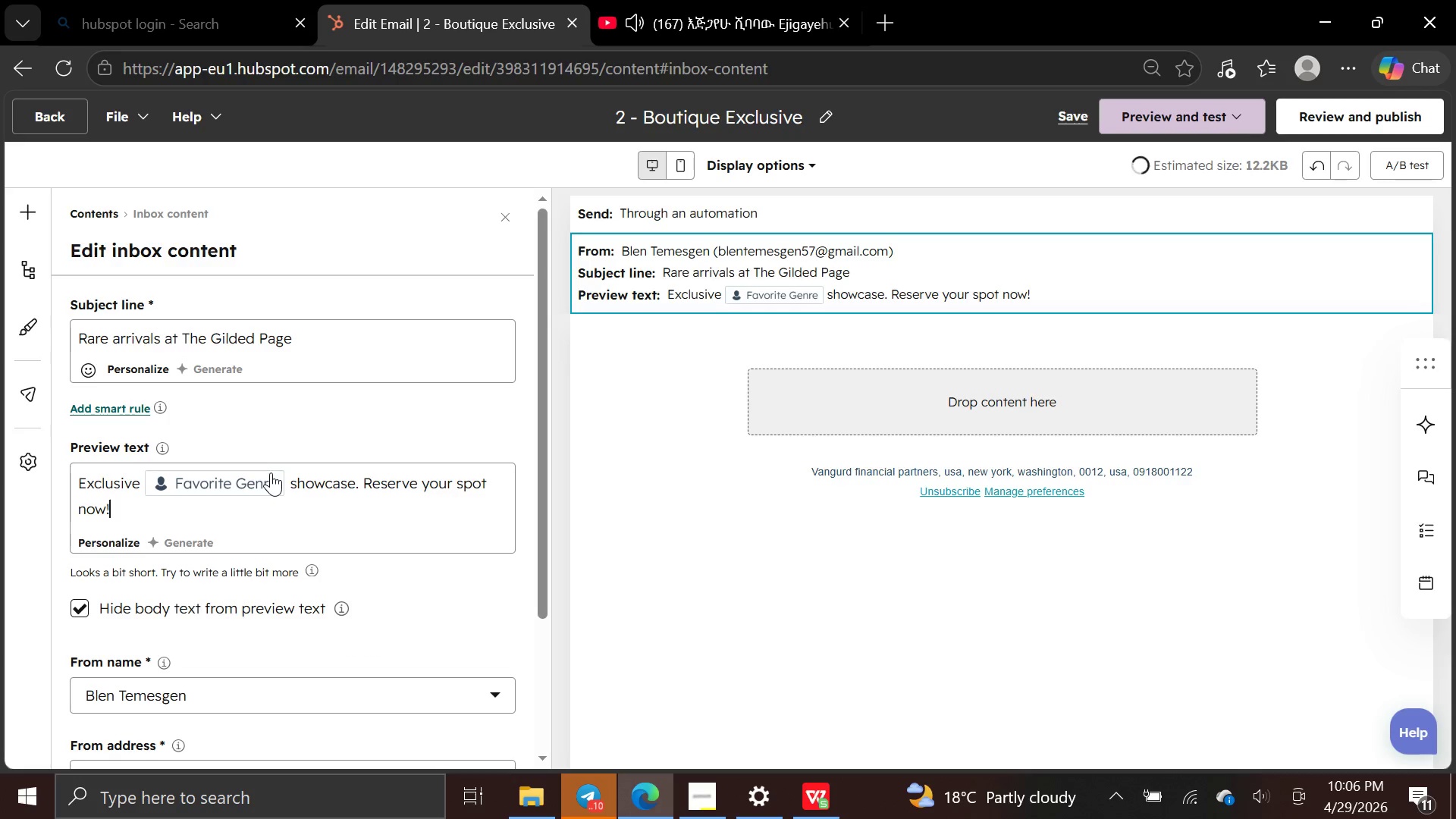 
left_click([784, 401])
 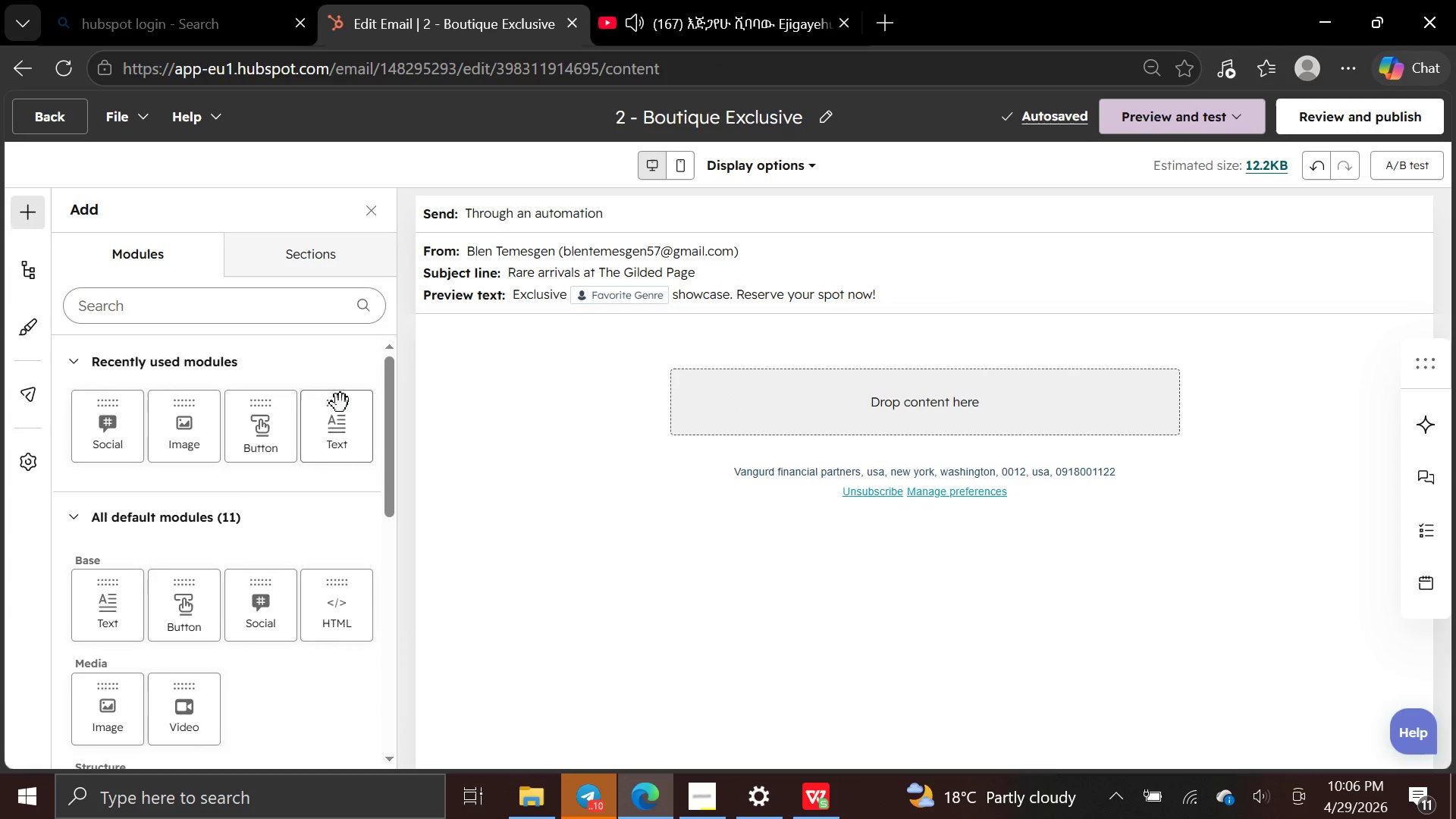 
left_click_drag(start_coordinate=[345, 419], to_coordinate=[731, 388])
 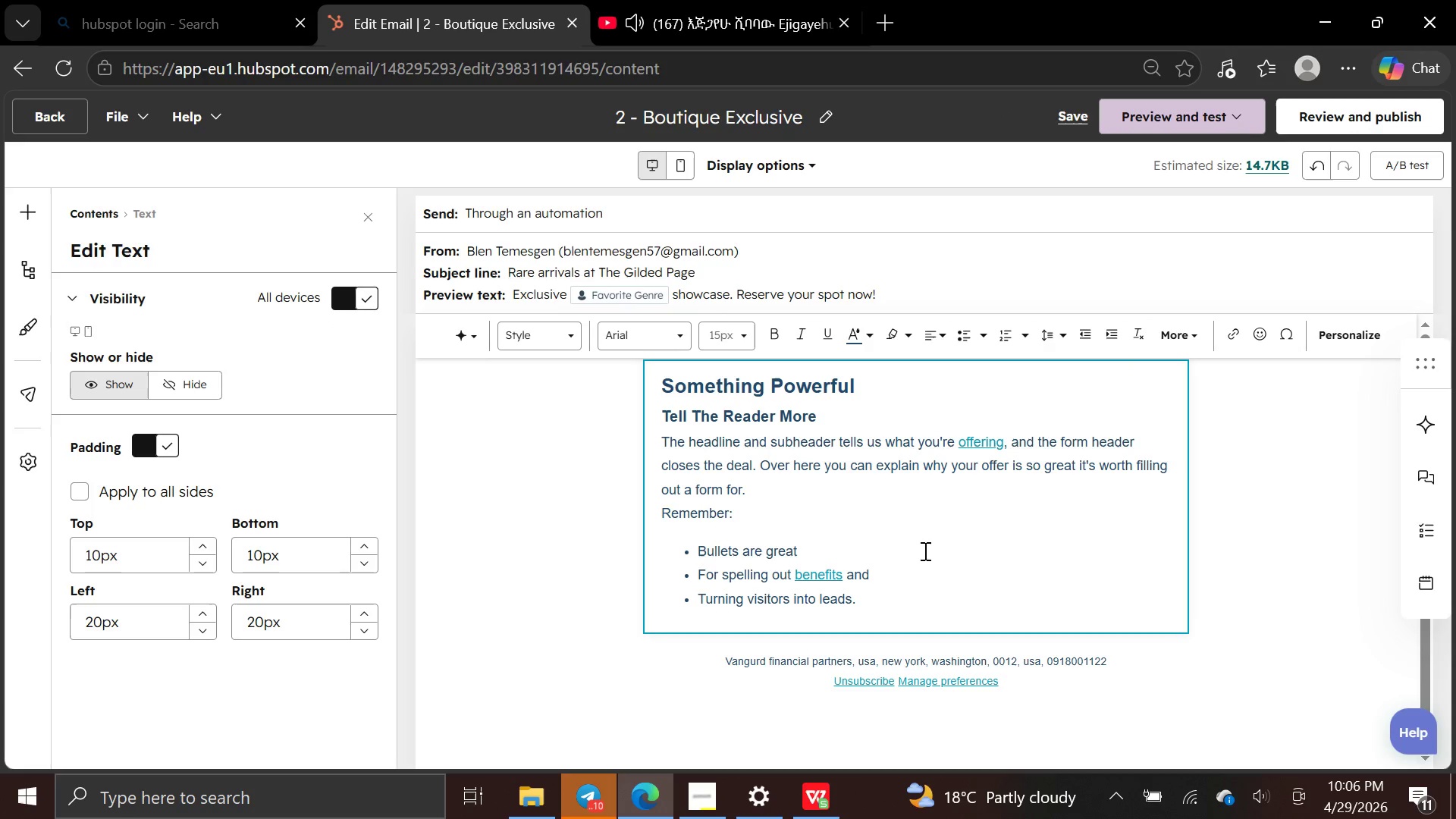 
left_click_drag(start_coordinate=[894, 594], to_coordinate=[650, 394])
 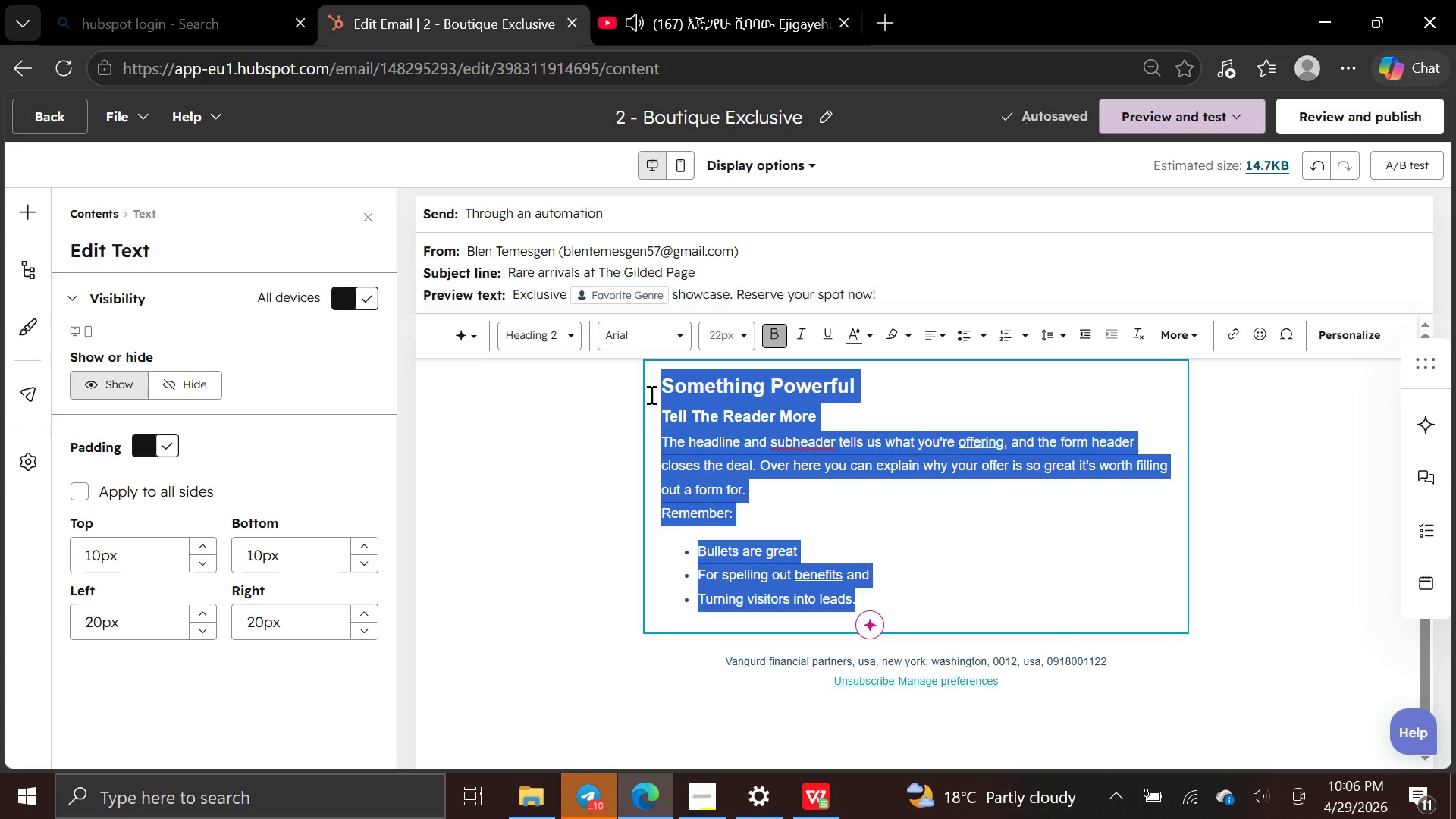 
key(Backspace)
key(Backspace)
type(Hello )
 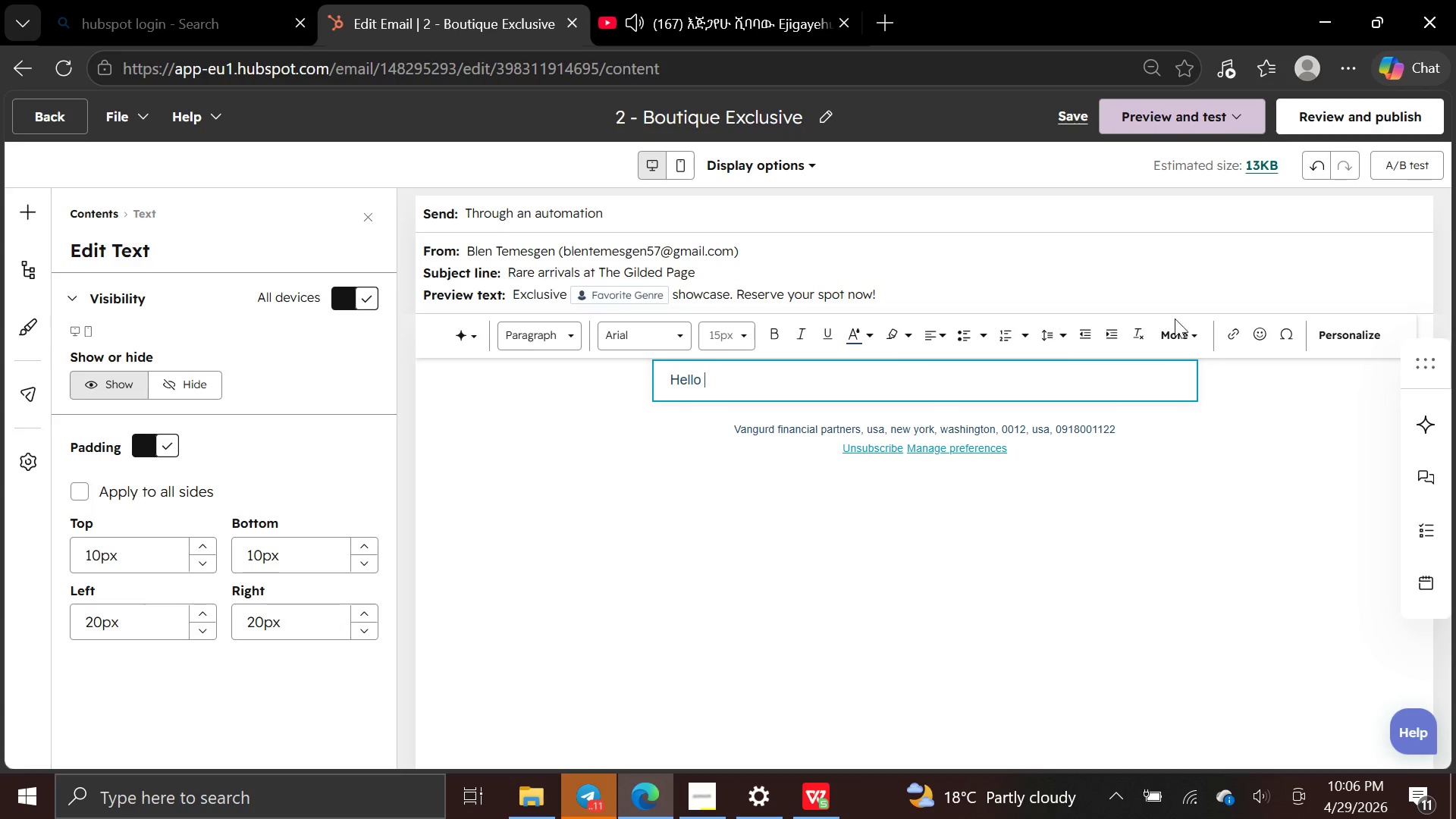 
left_click([1341, 330])
 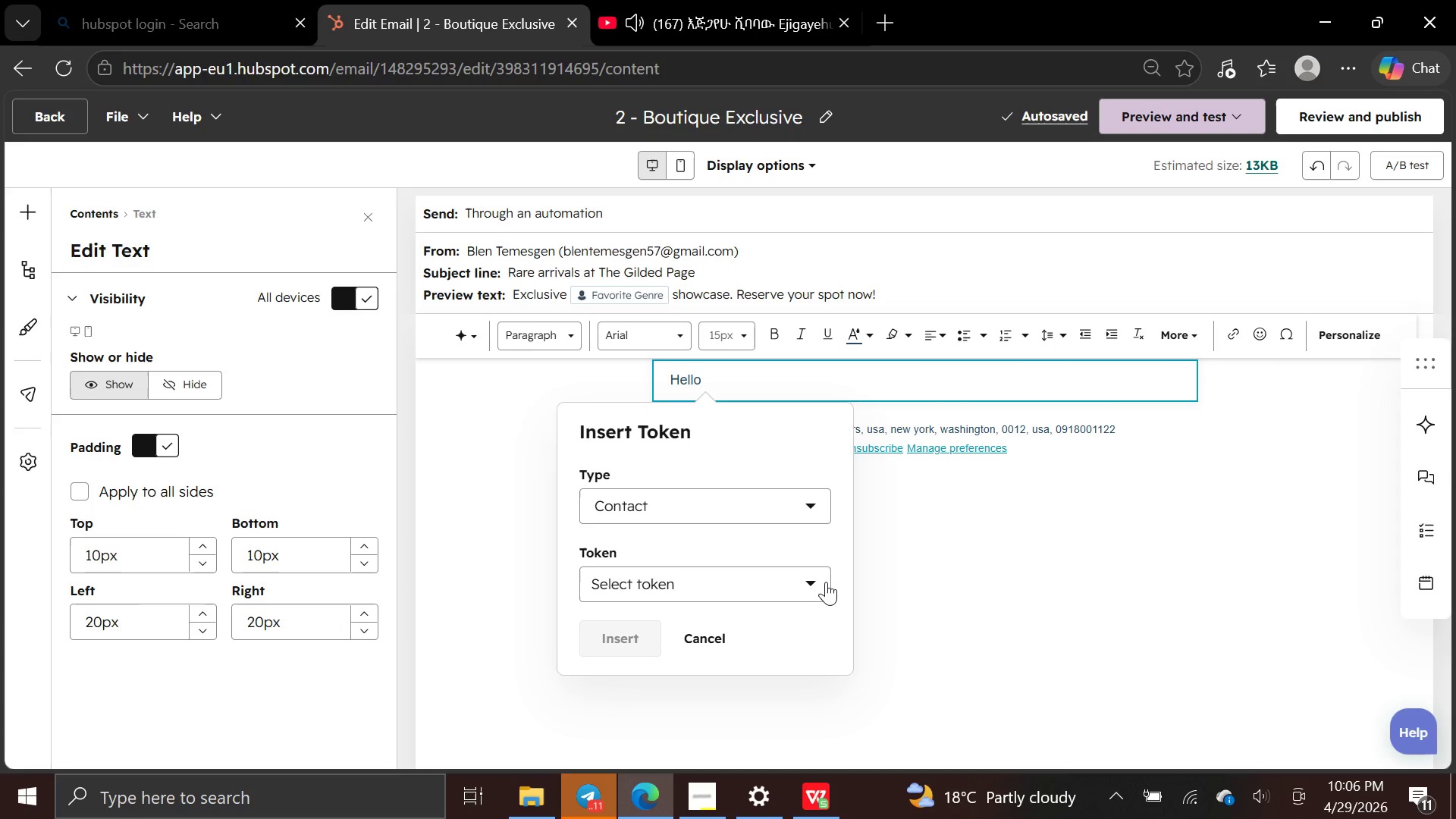 
left_click([821, 581])
 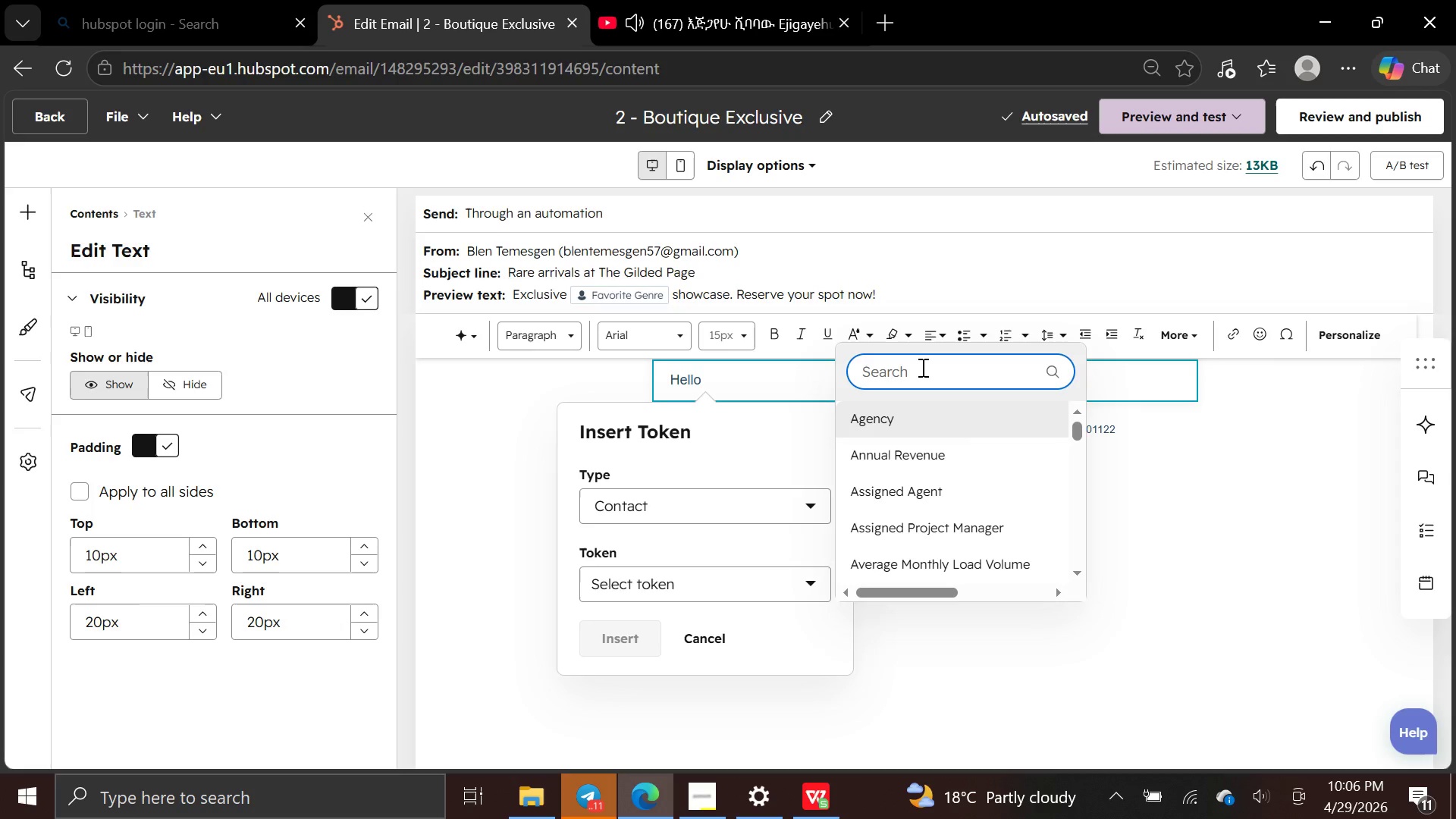 
type(first n)
 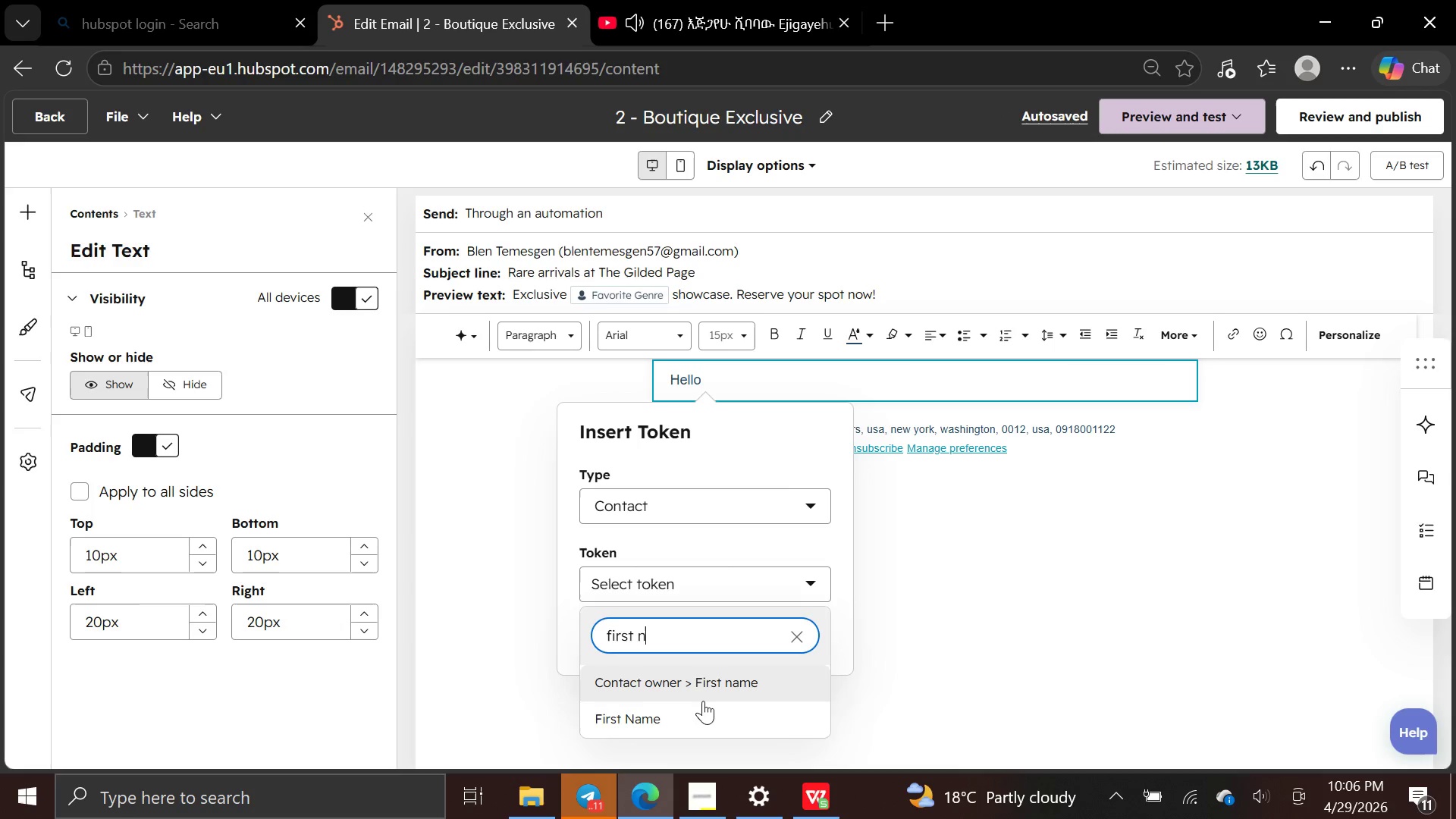 
left_click([698, 722])
 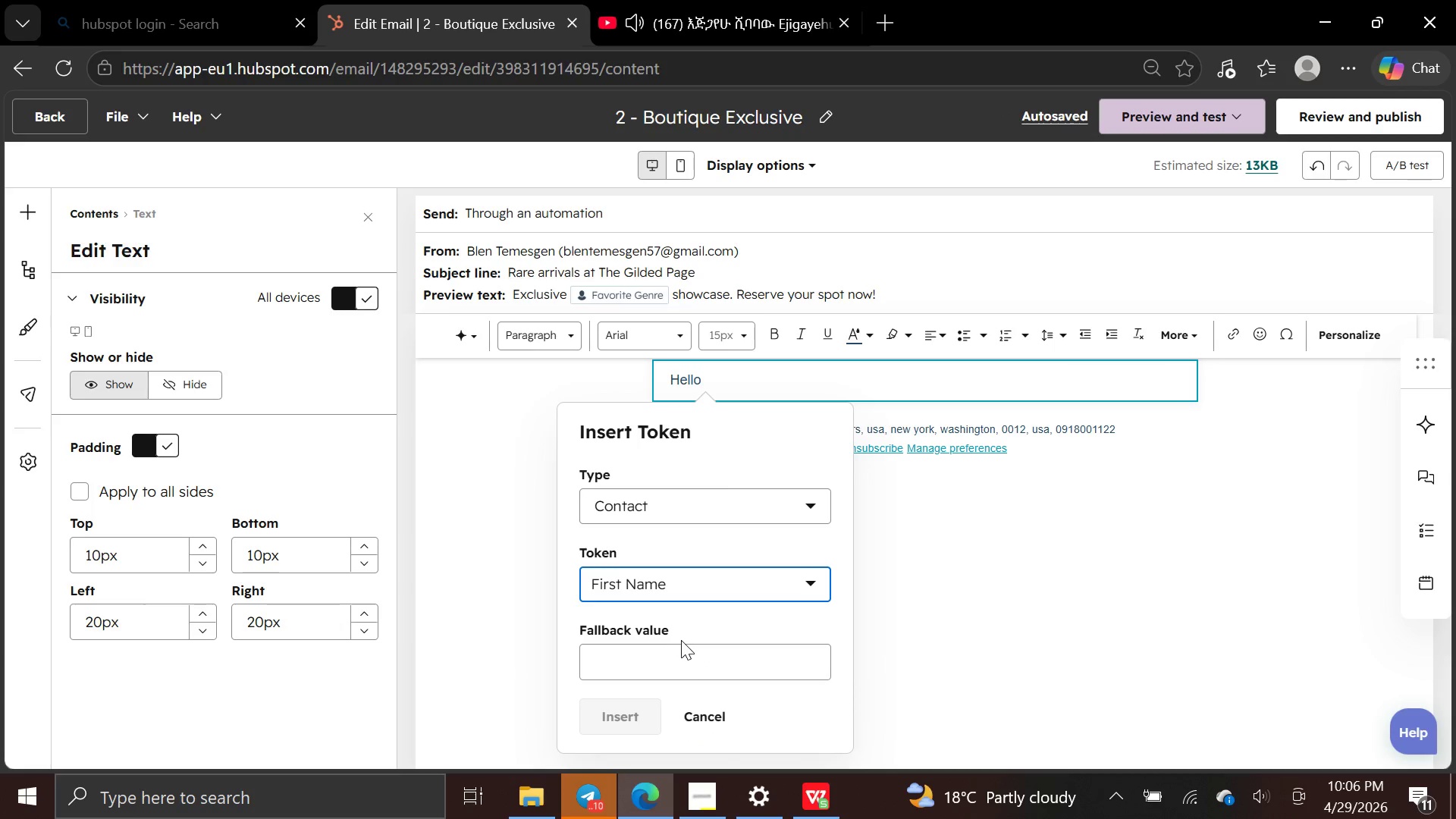 
left_click([682, 662])
 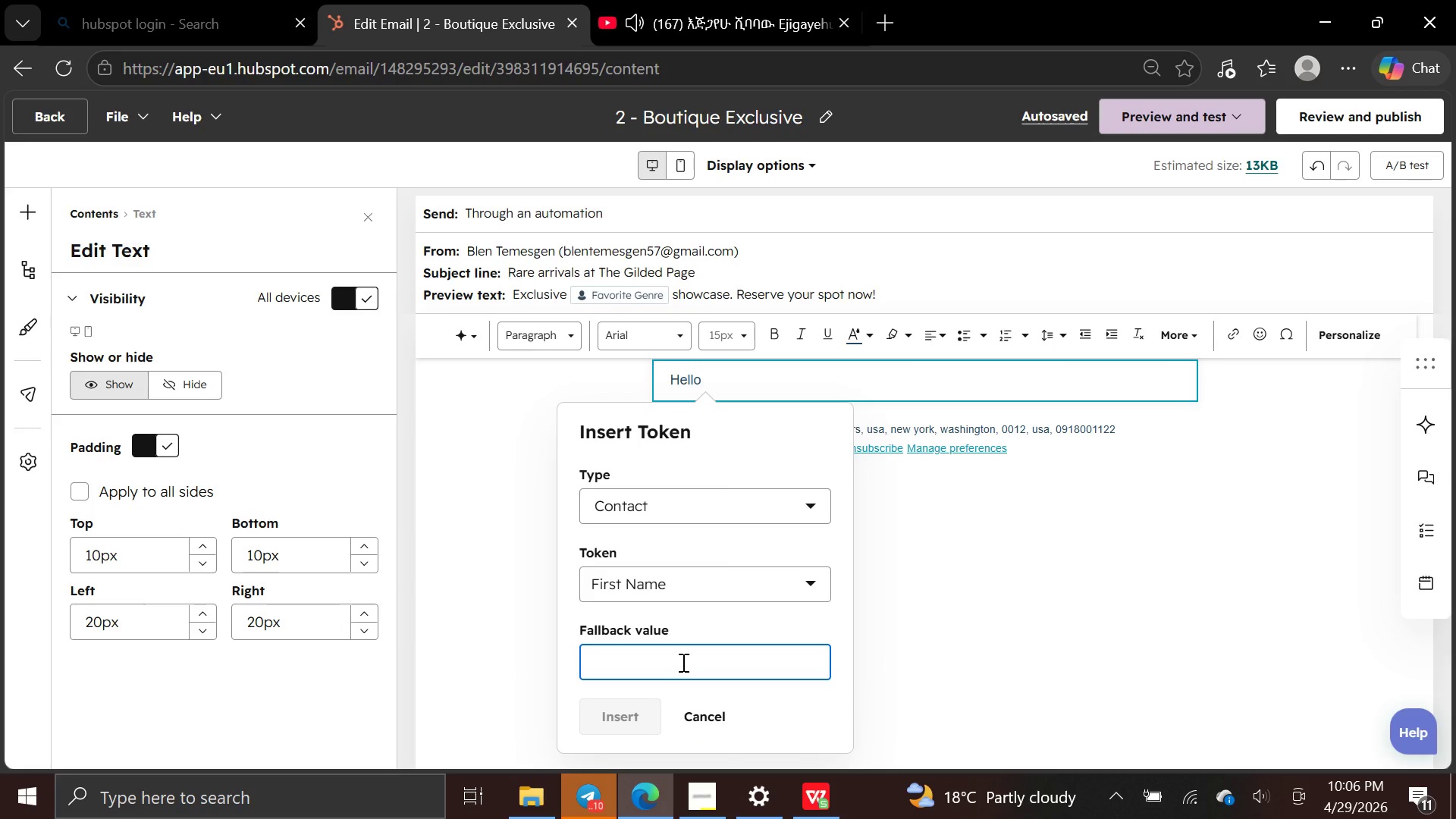 
type(First V)
key(Backspace)
type(Name)
 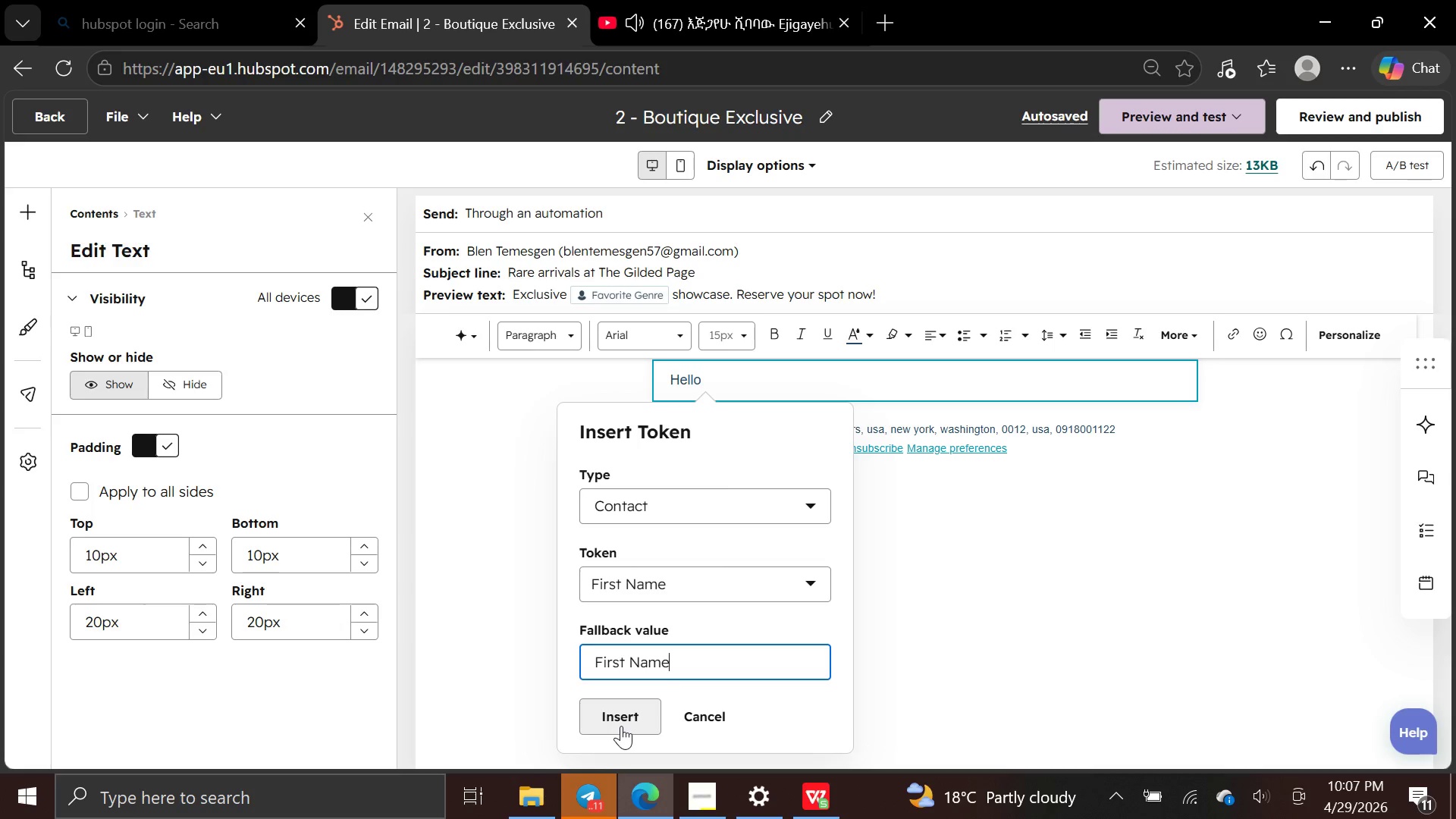 
wait(7.22)
 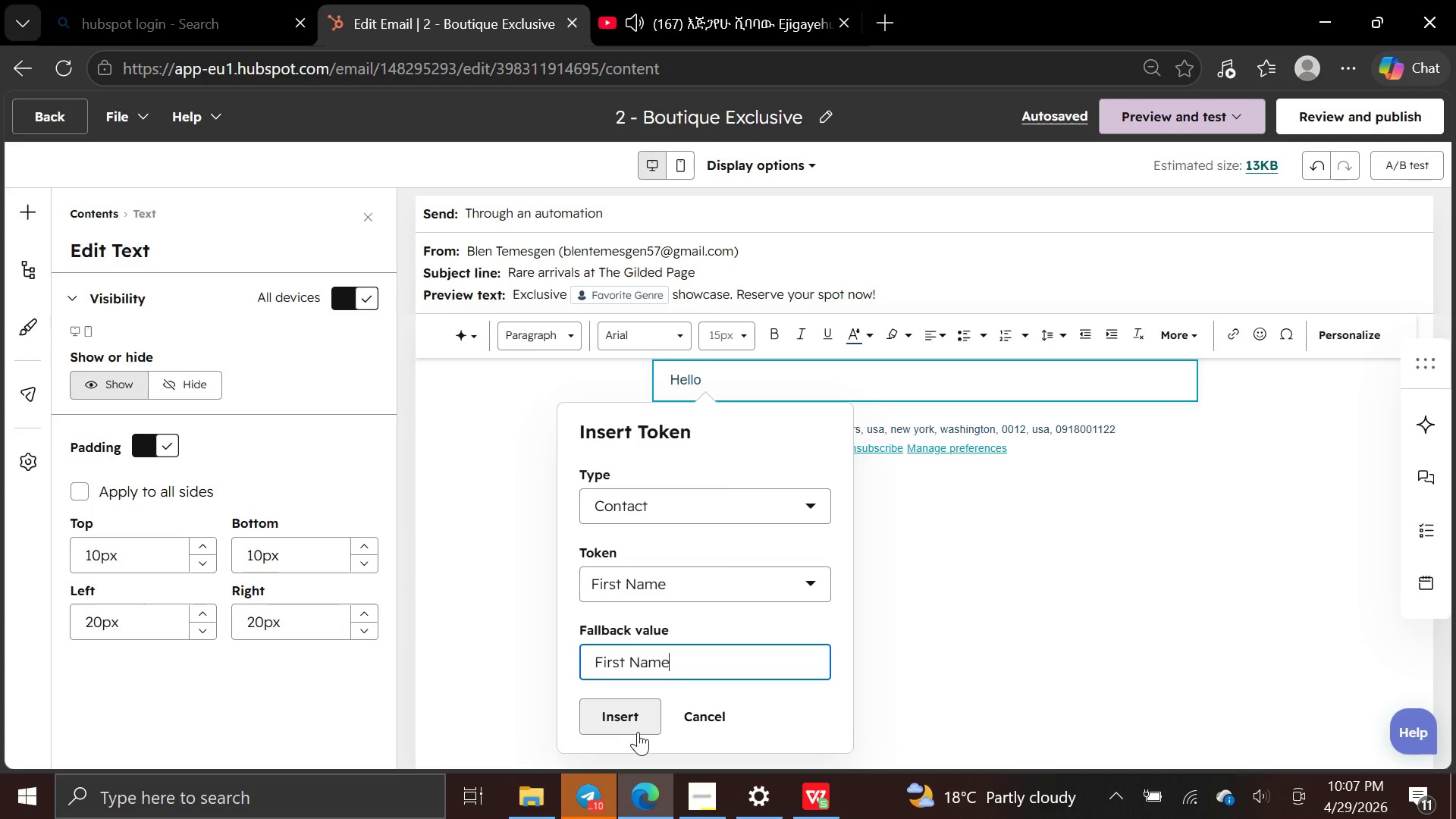 
double_click([637, 714])
 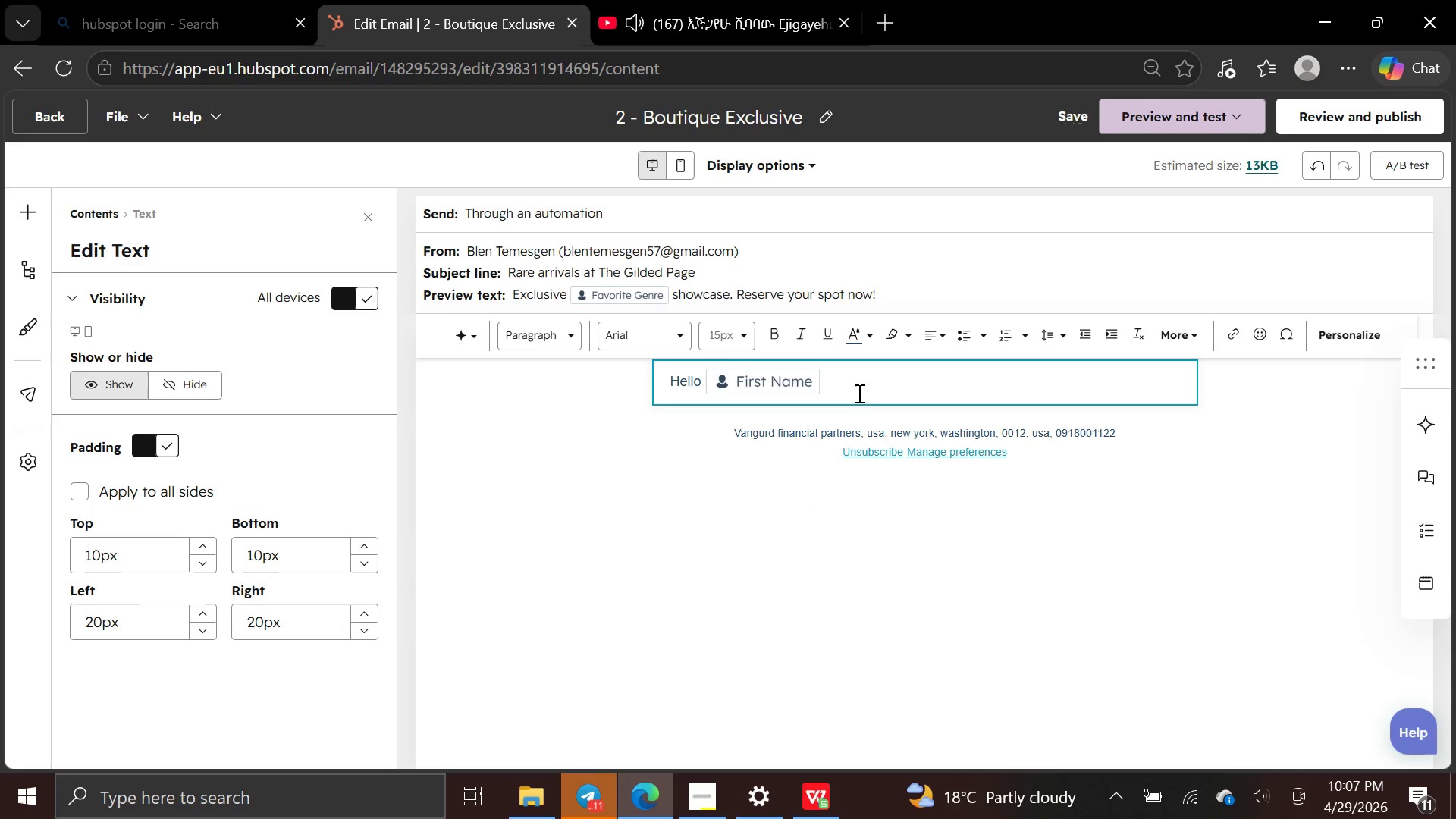 
left_click([851, 398])
 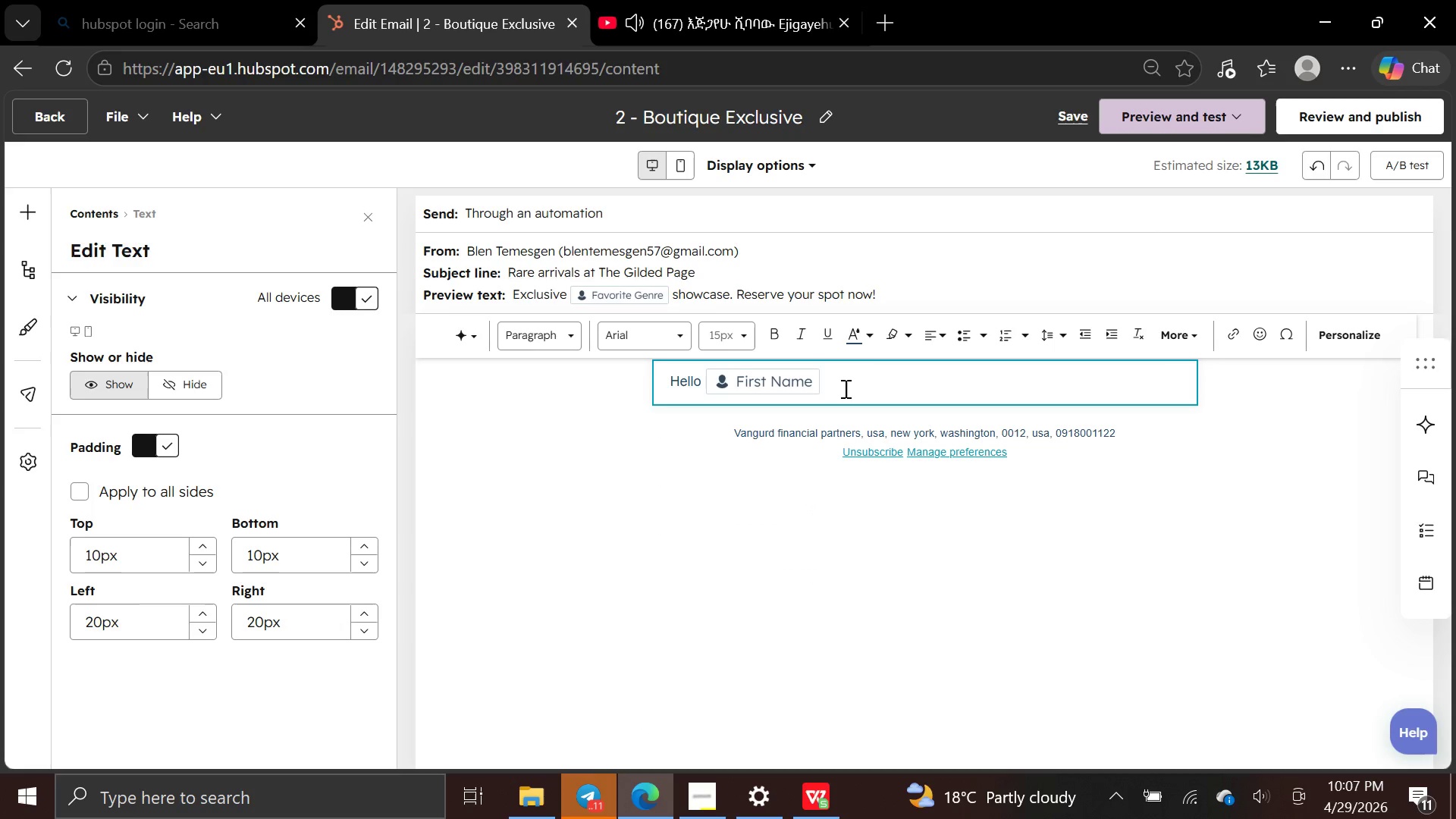 
double_click([844, 388])
 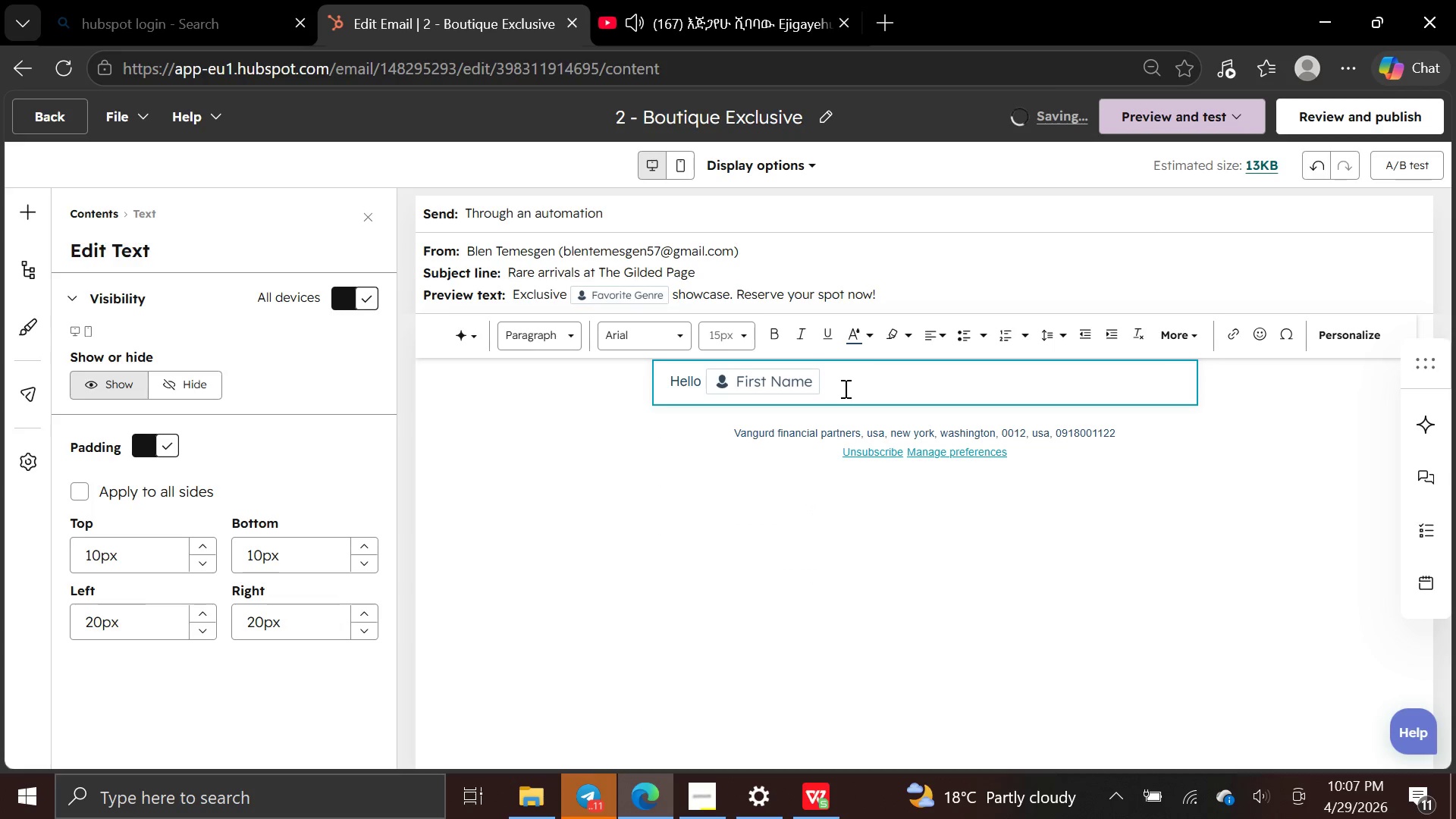 
key(Space)
 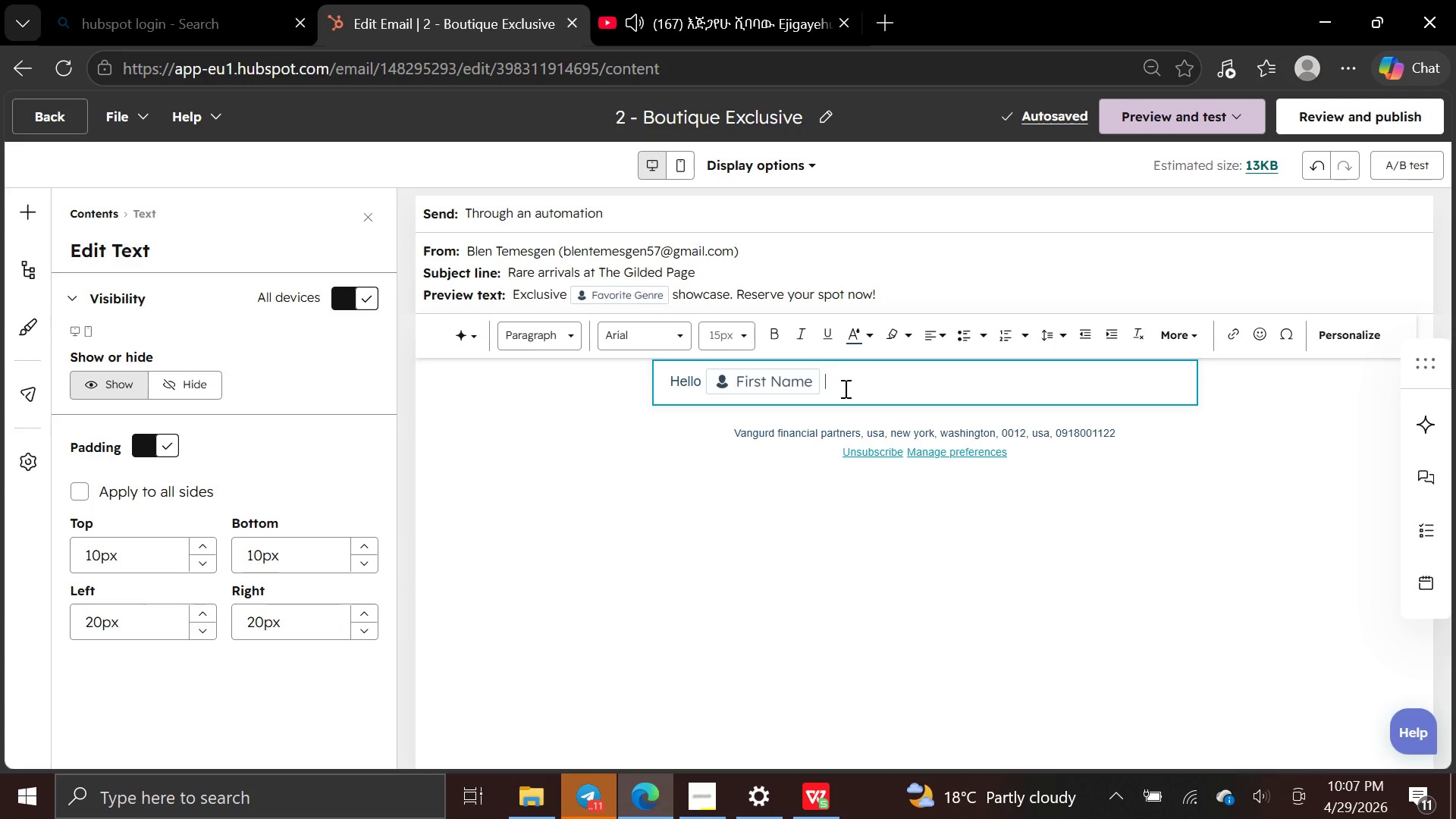 
wait(12.42)
 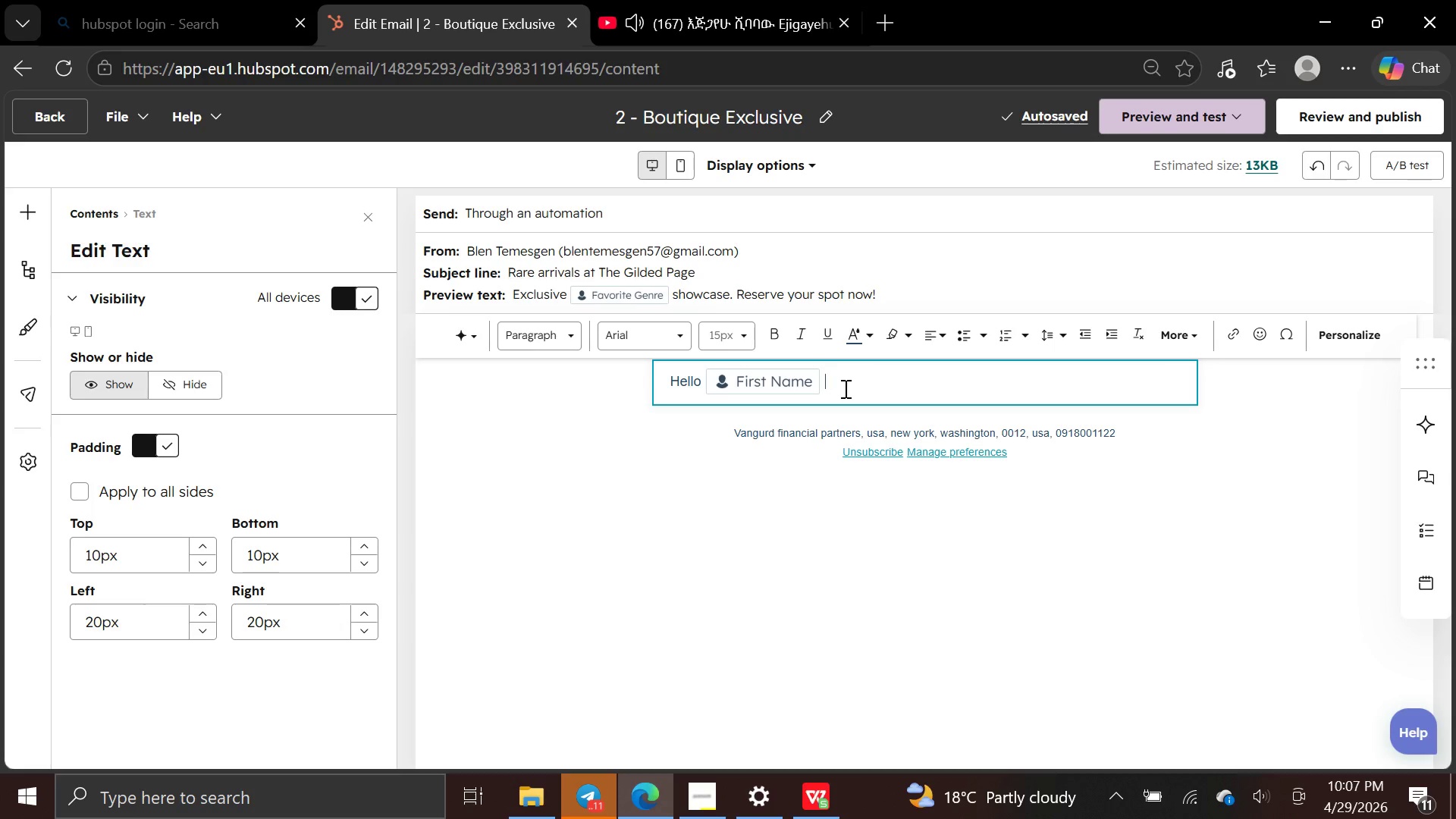 
key(Backspace)
 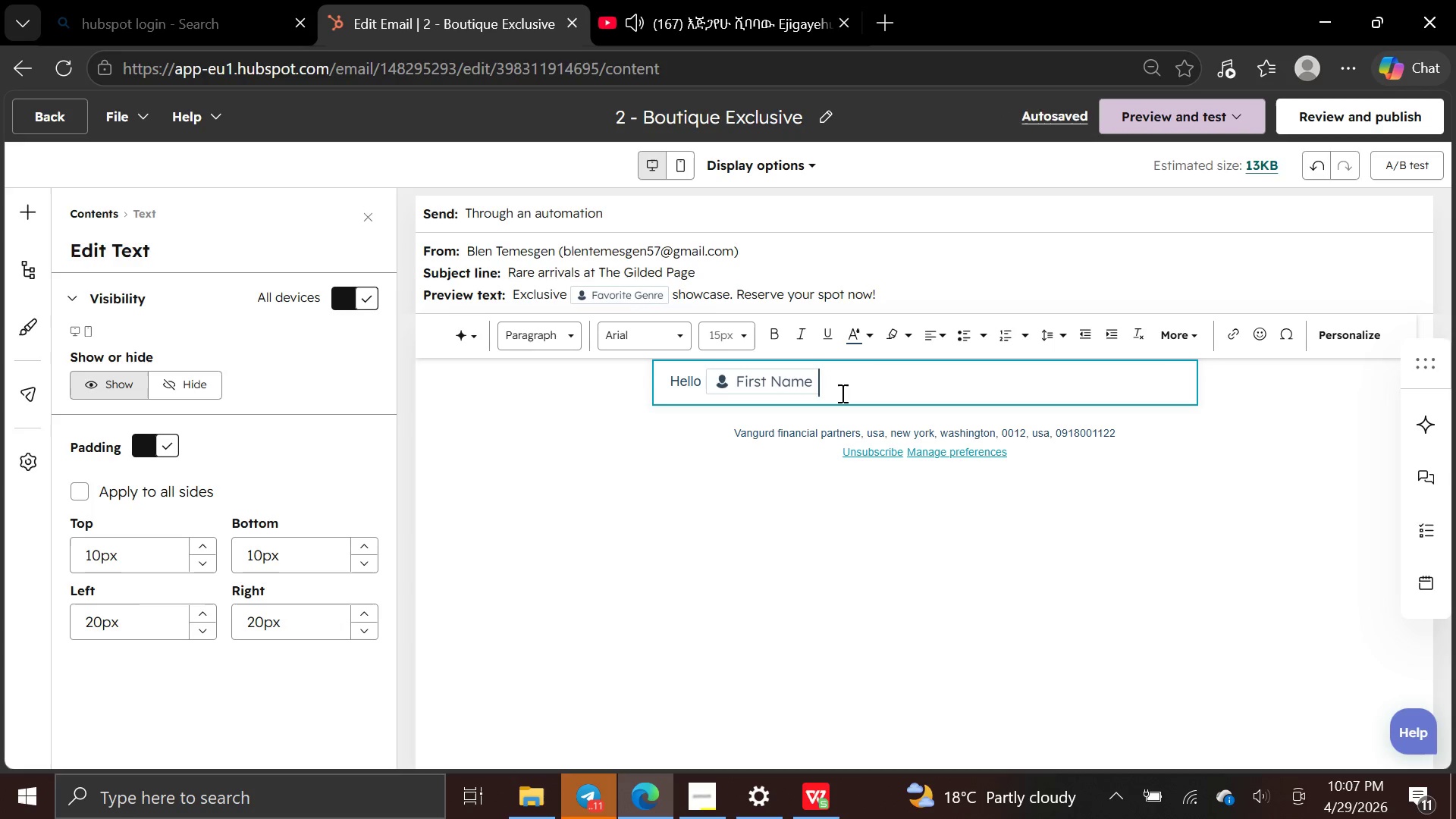 
key(Comma)
 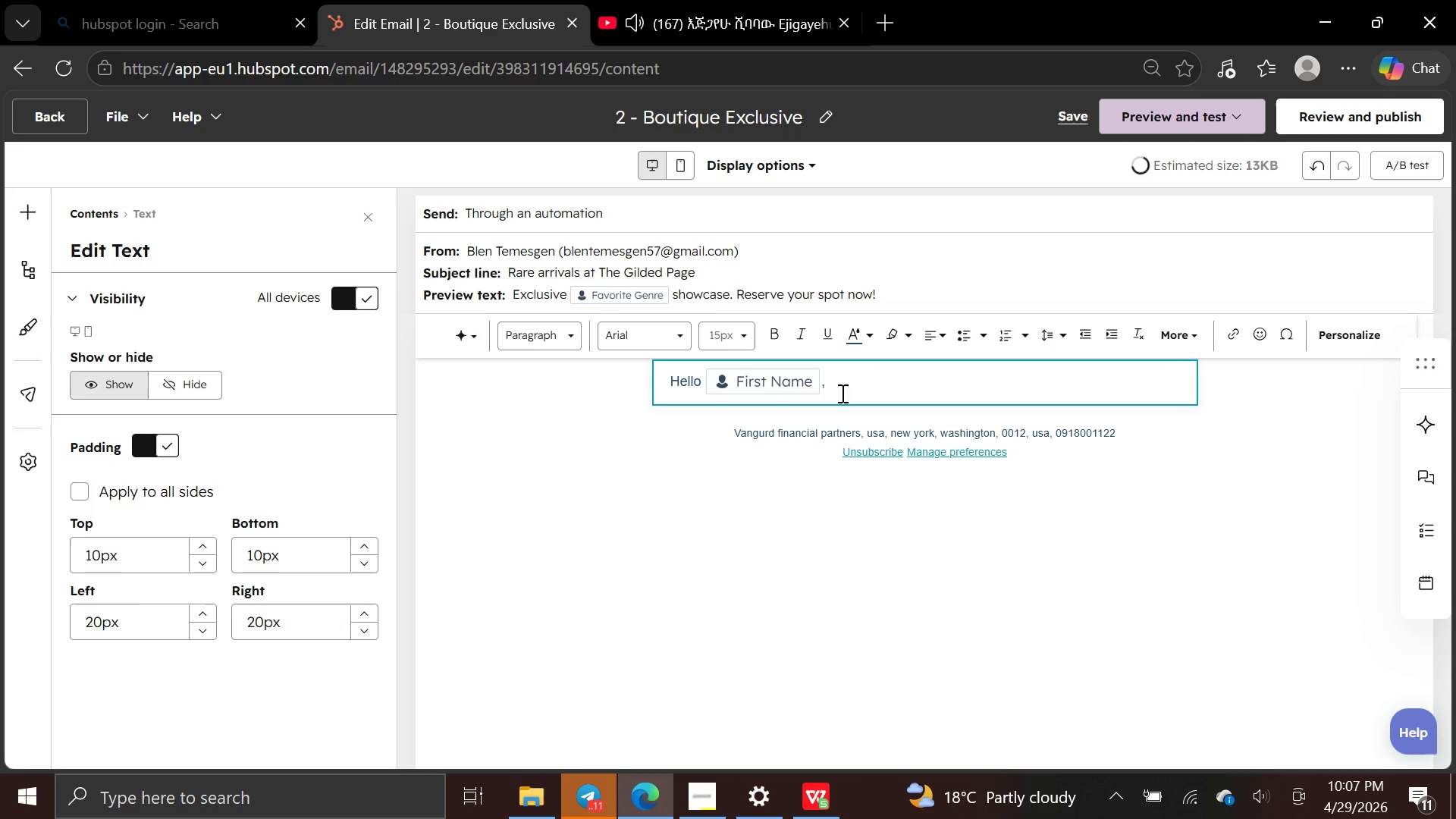 
key(Enter)
 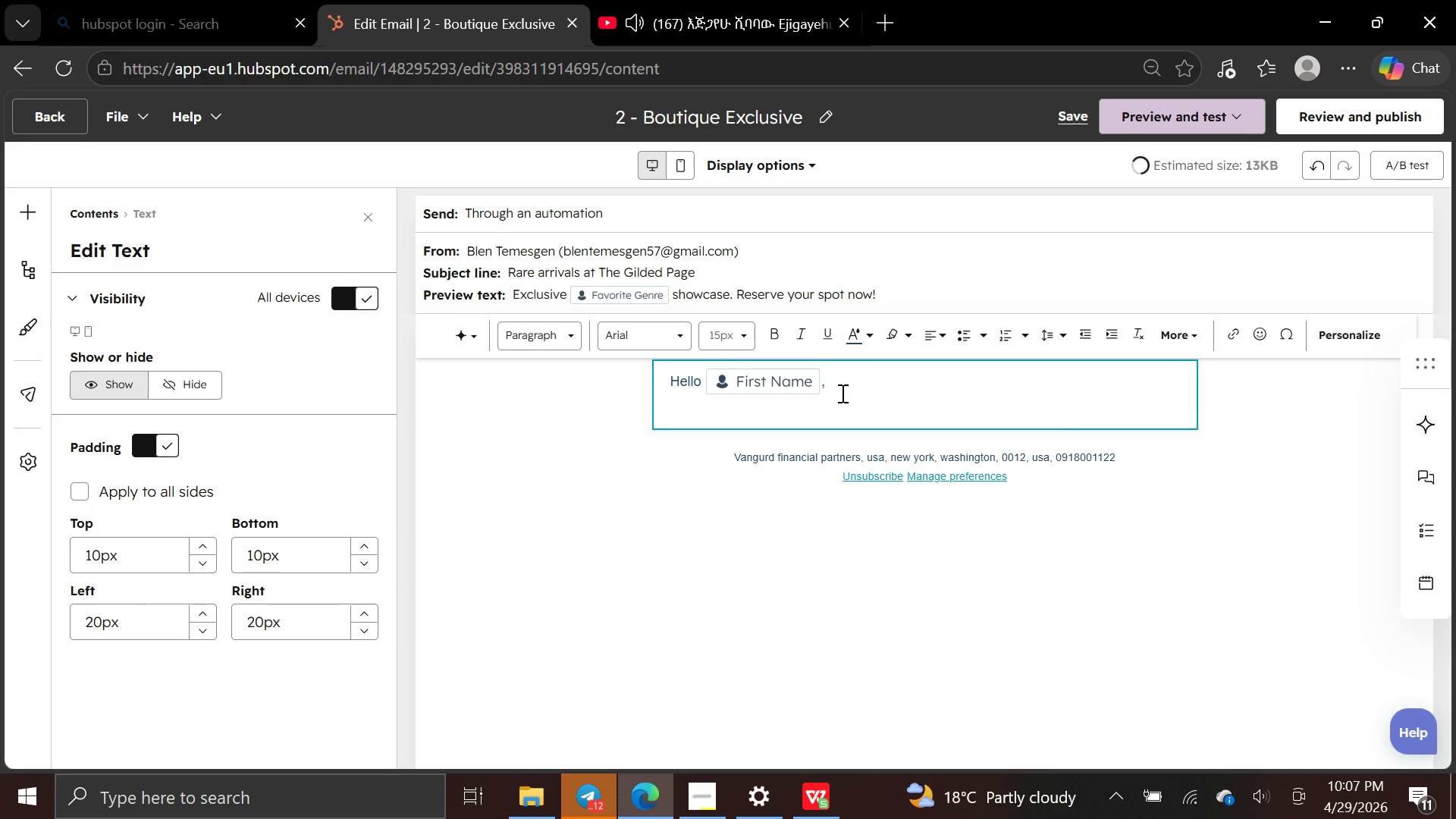 
key(Enter)
 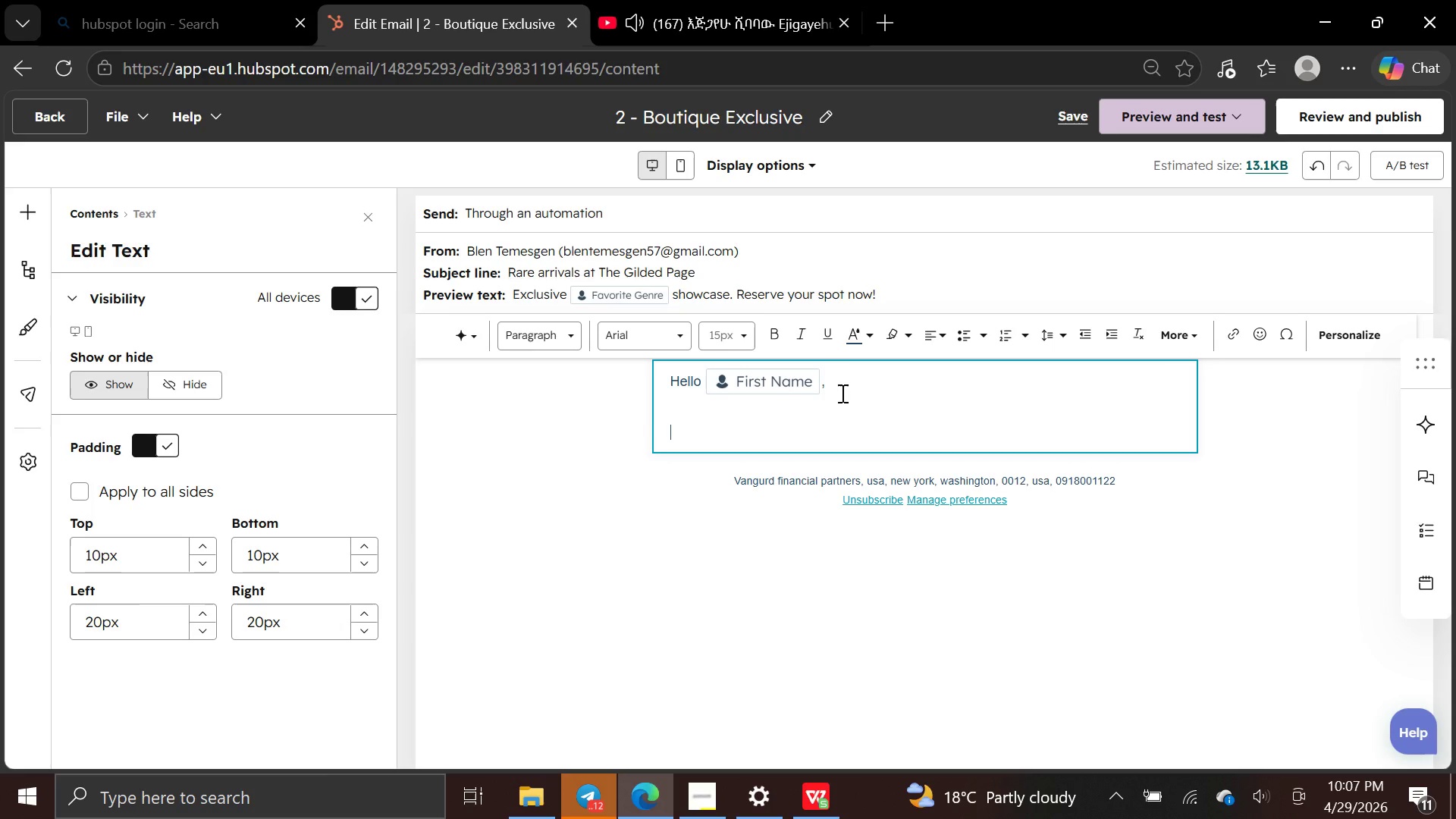 
type(w)
key(Backspace)
type(We are thrillrd )
 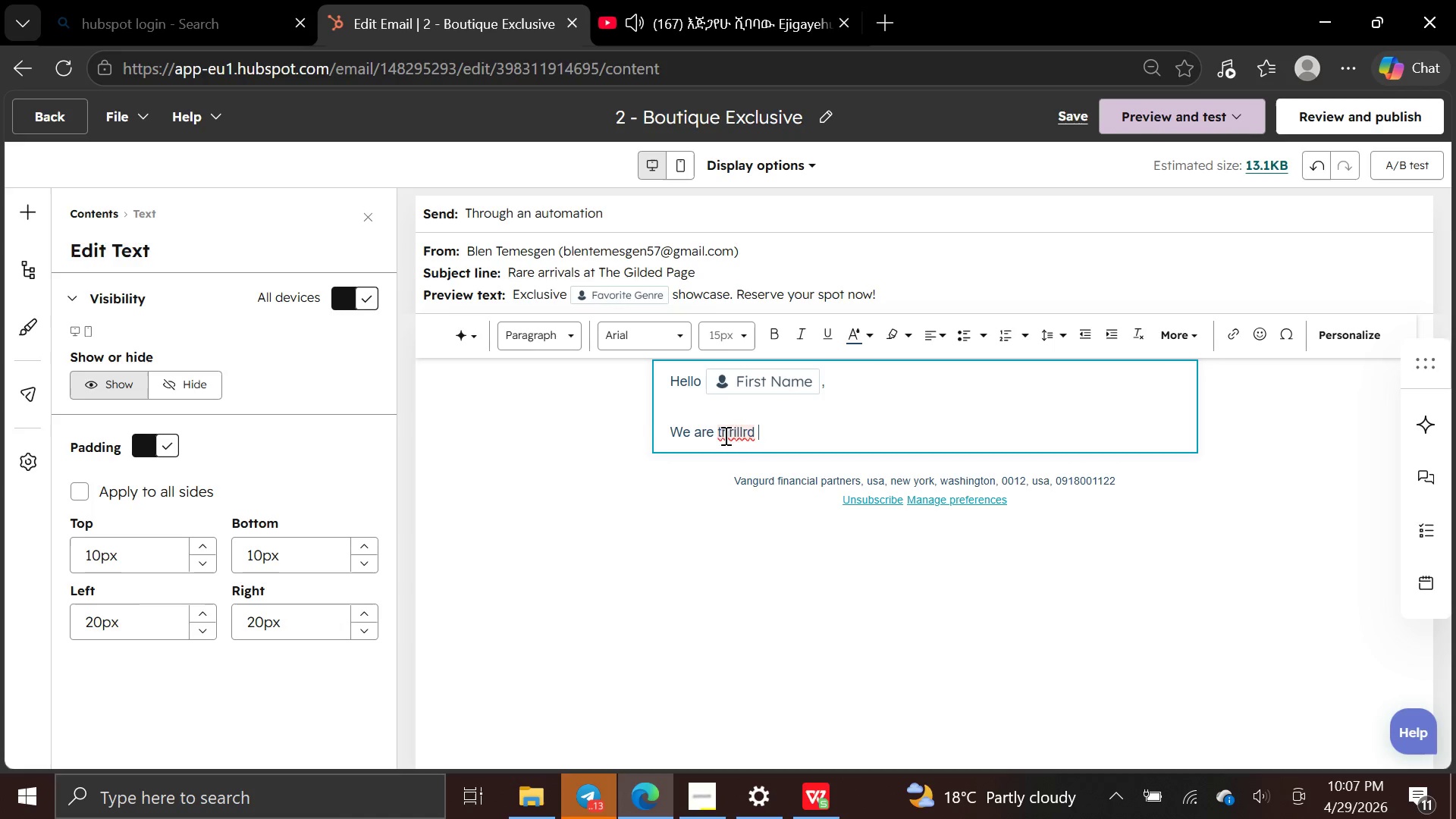 
left_click([748, 431])
 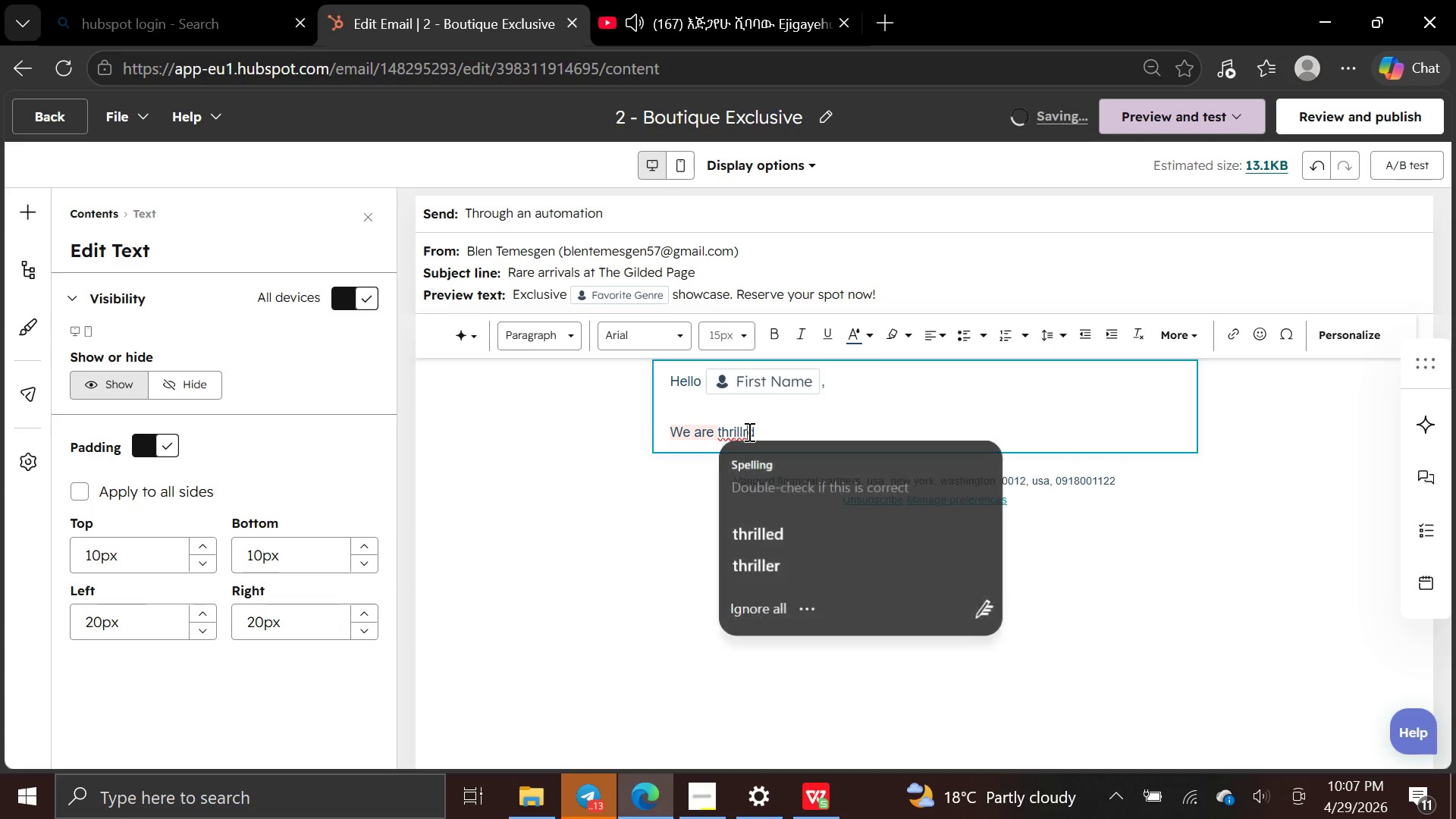 
key(Backspace)
 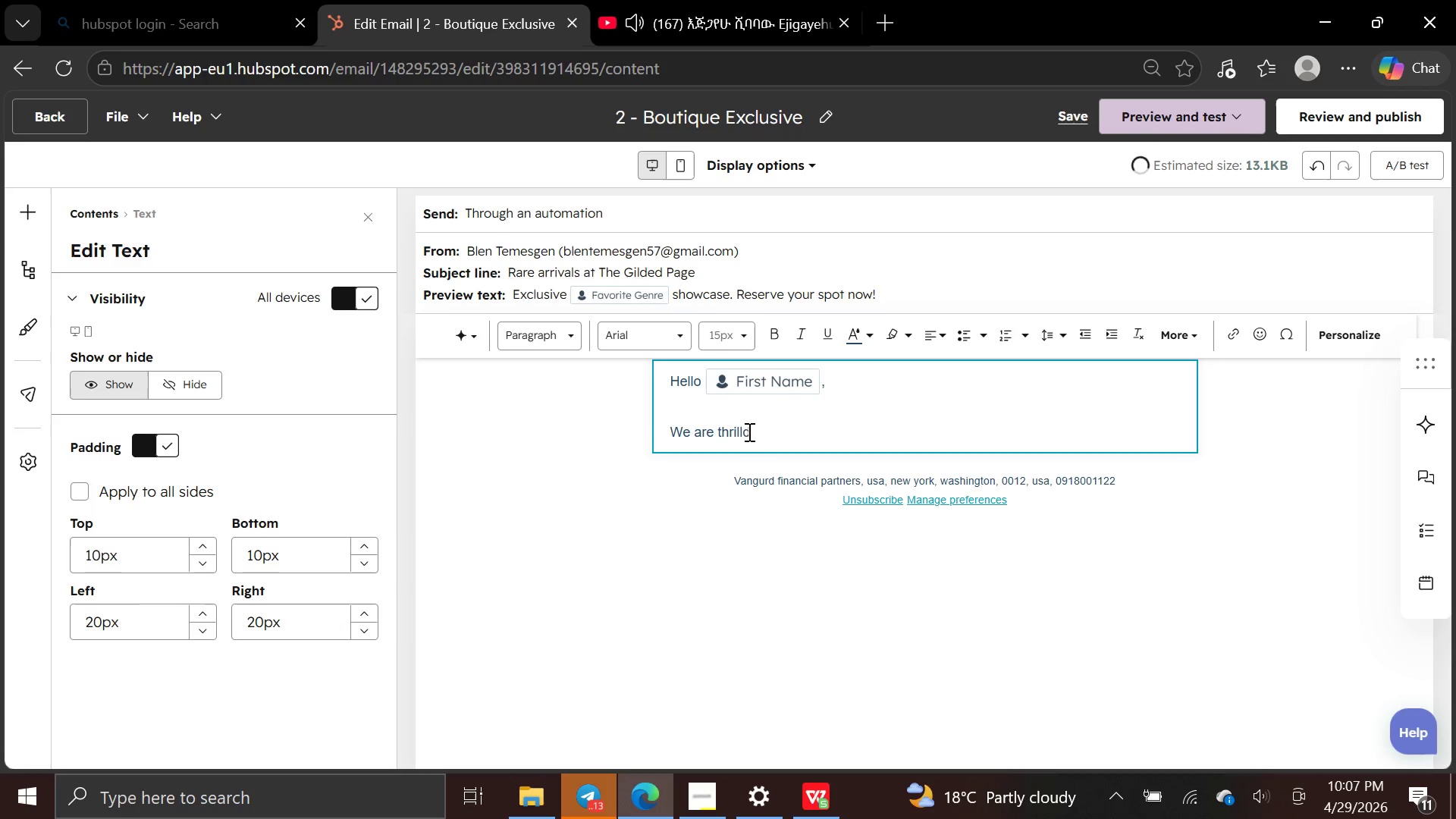 
key(L)
 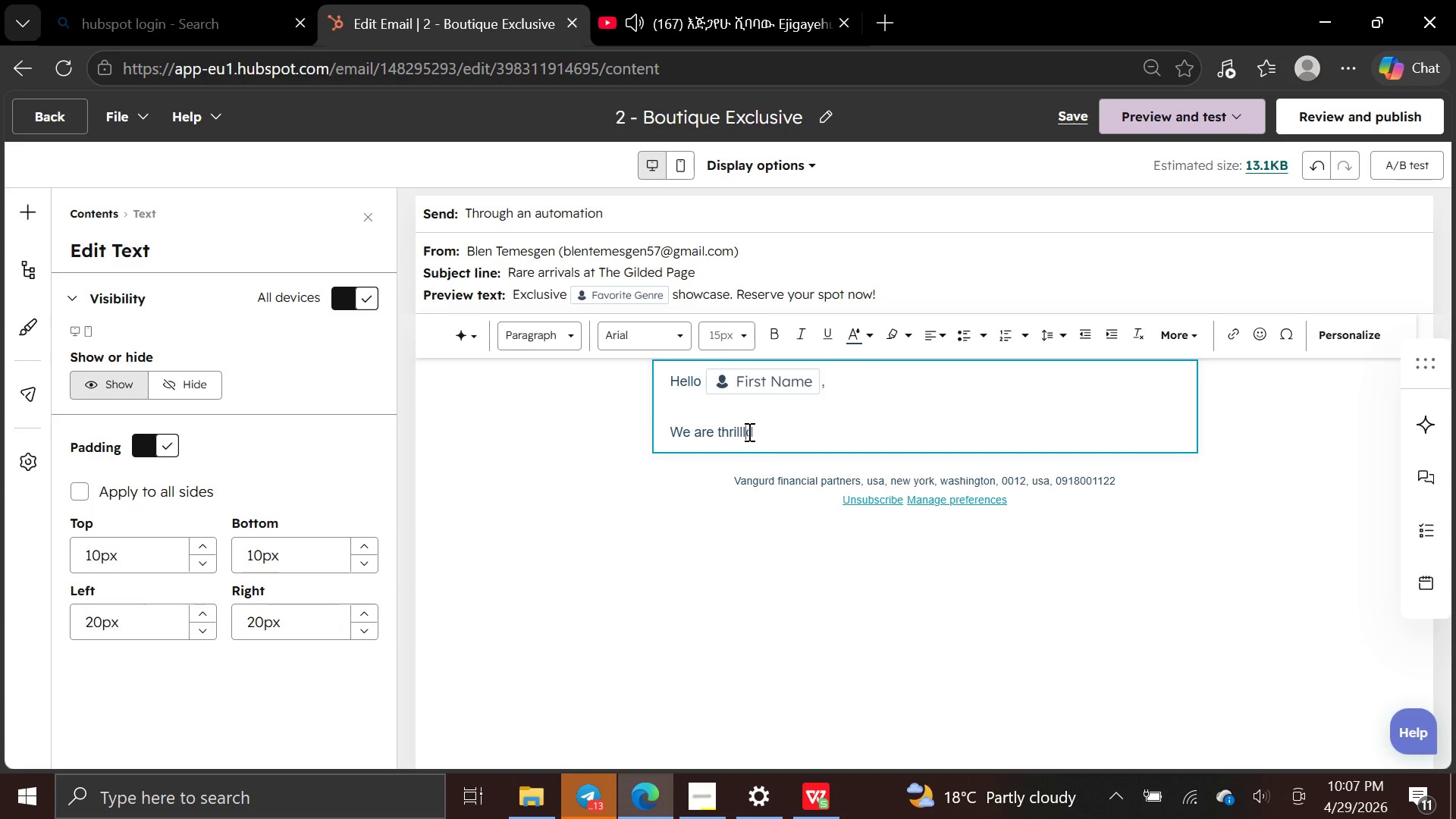 
key(Backspace)
 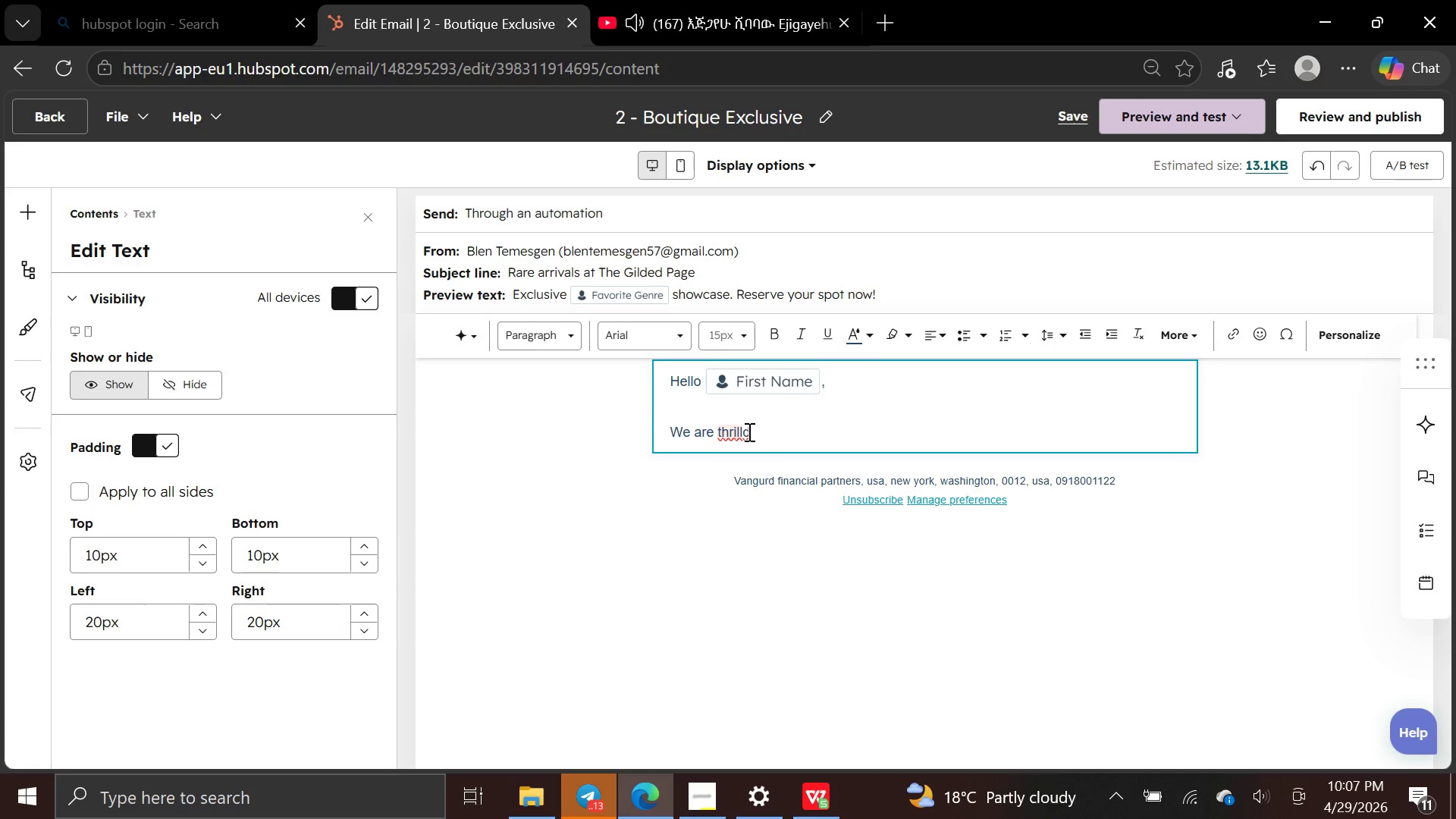 
left_click([737, 431])
 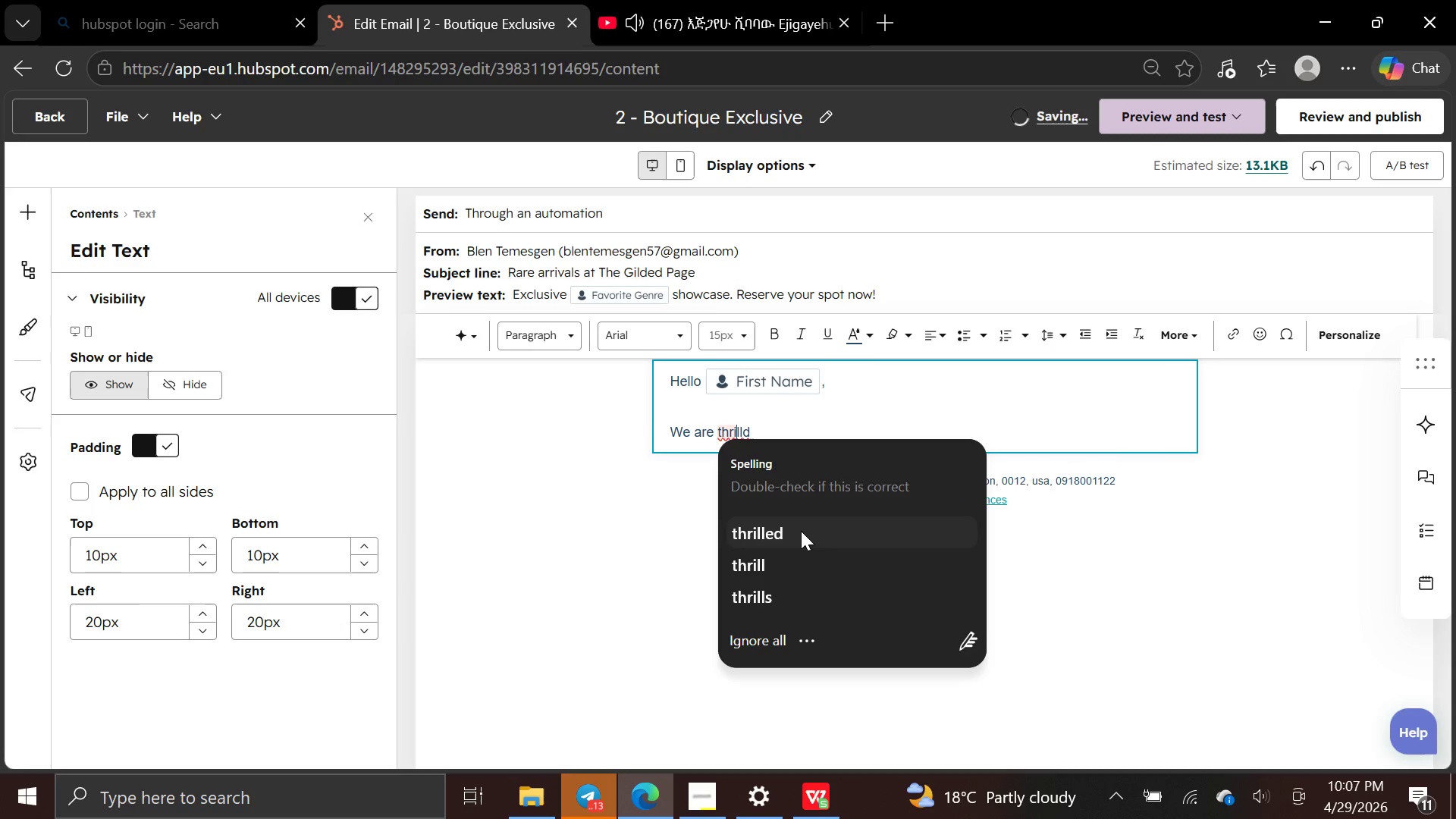 
left_click([801, 529])
 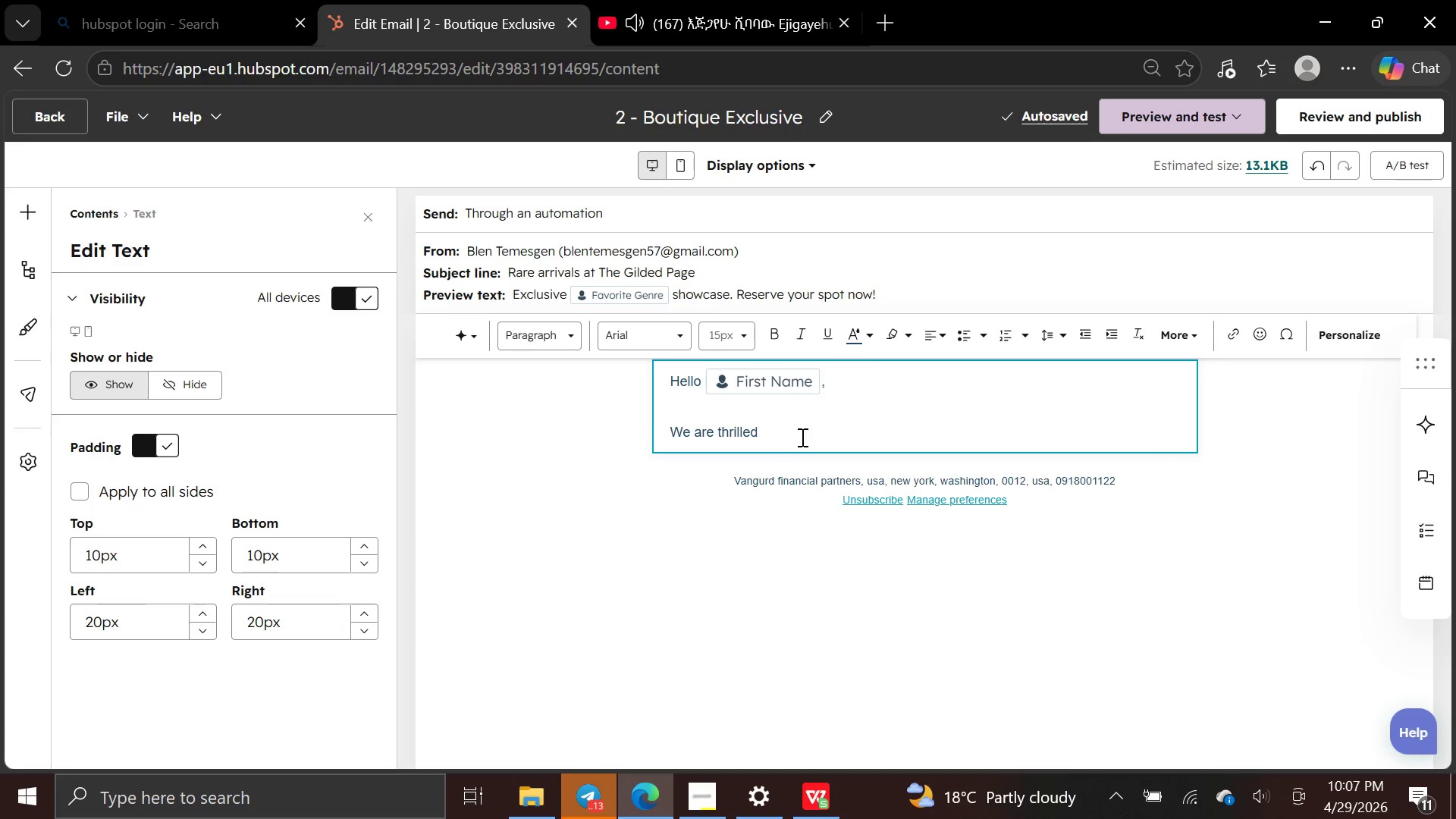 
type( to invite you to )
 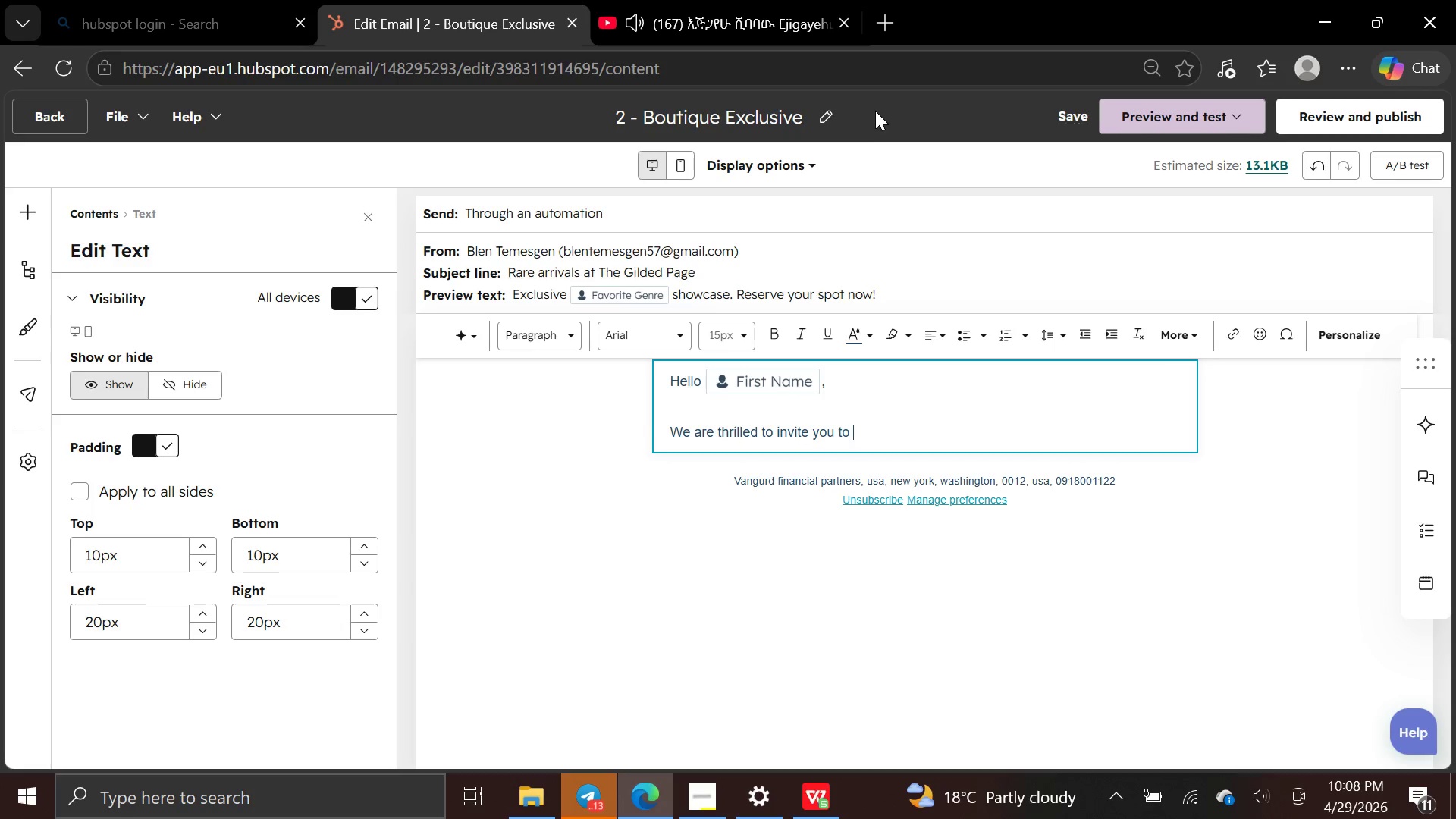 
left_click([789, 22])
 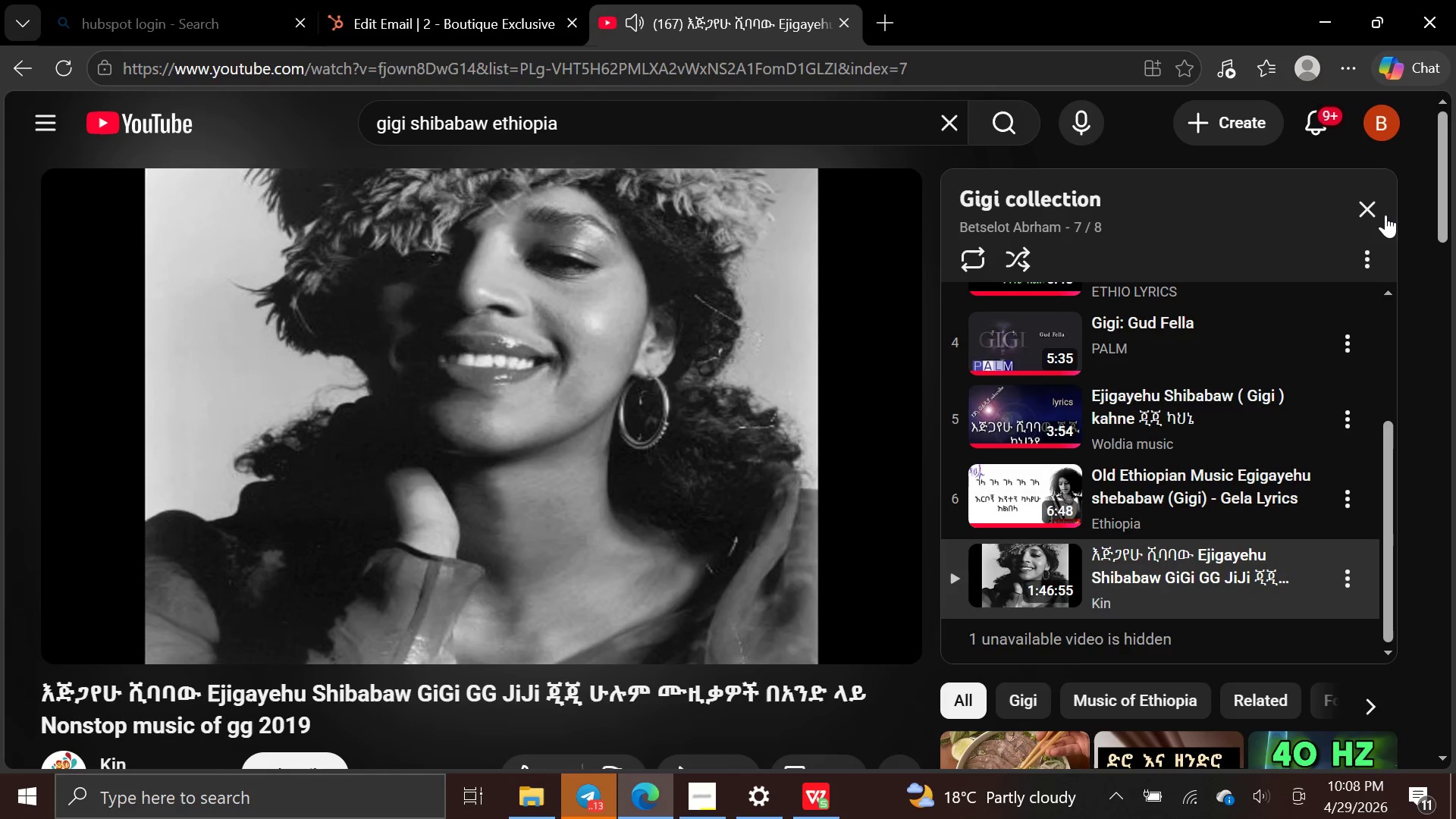 
left_click([1359, 212])
 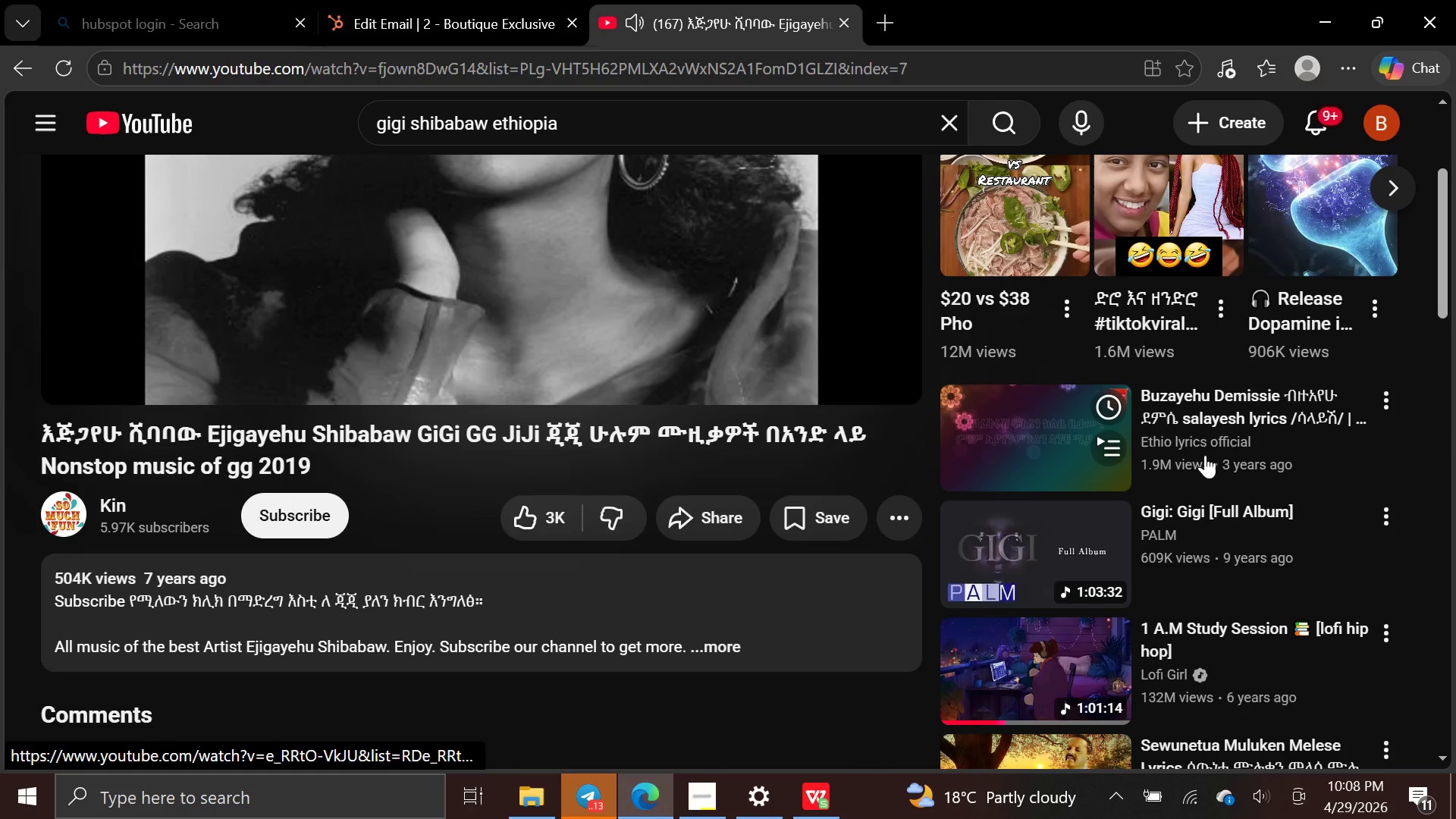 
left_click([1225, 436])
 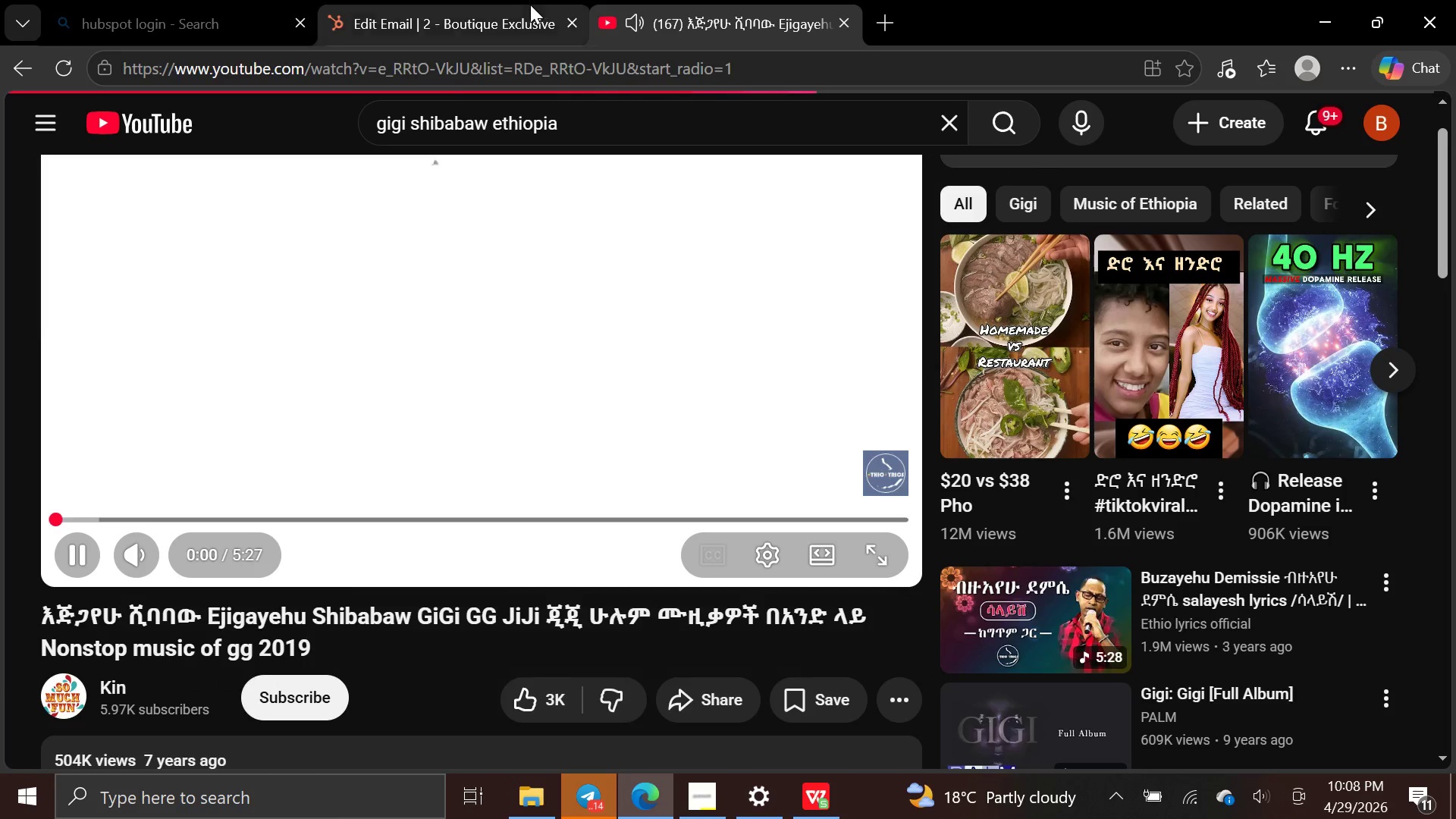 
left_click([515, 17])
 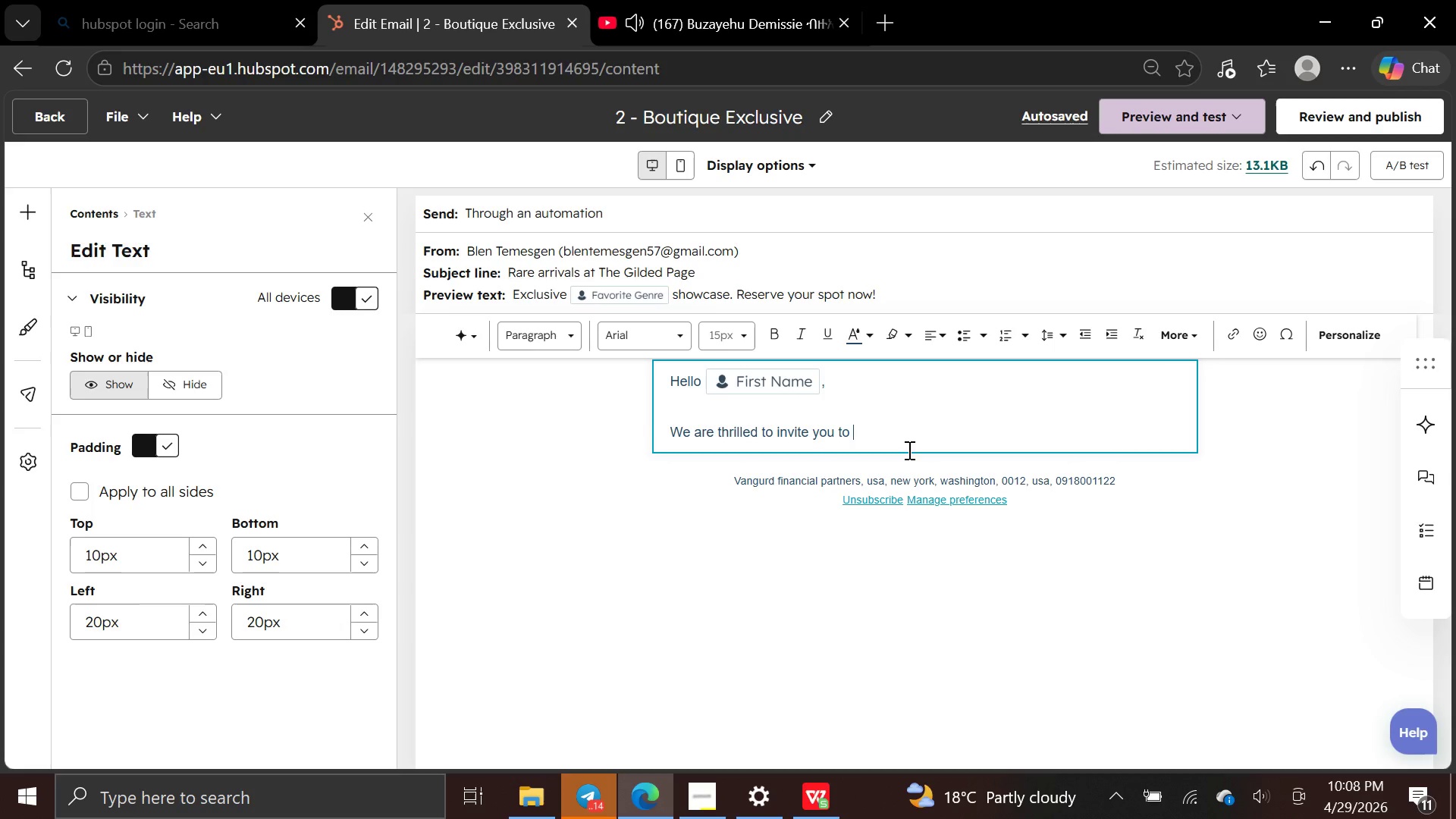 
wait(6.09)
 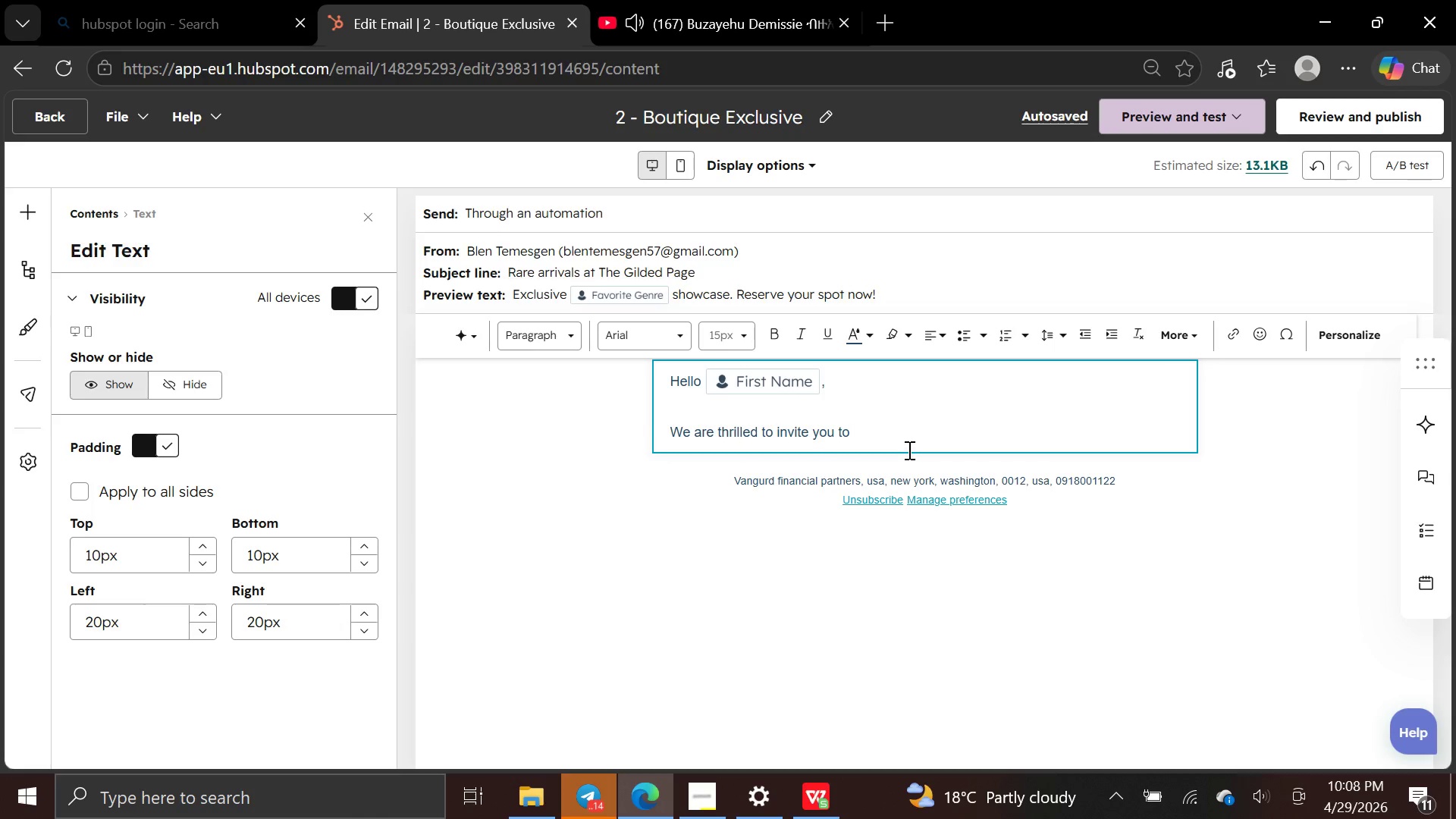 
type(an exclusive event at The Gilded Page.)
 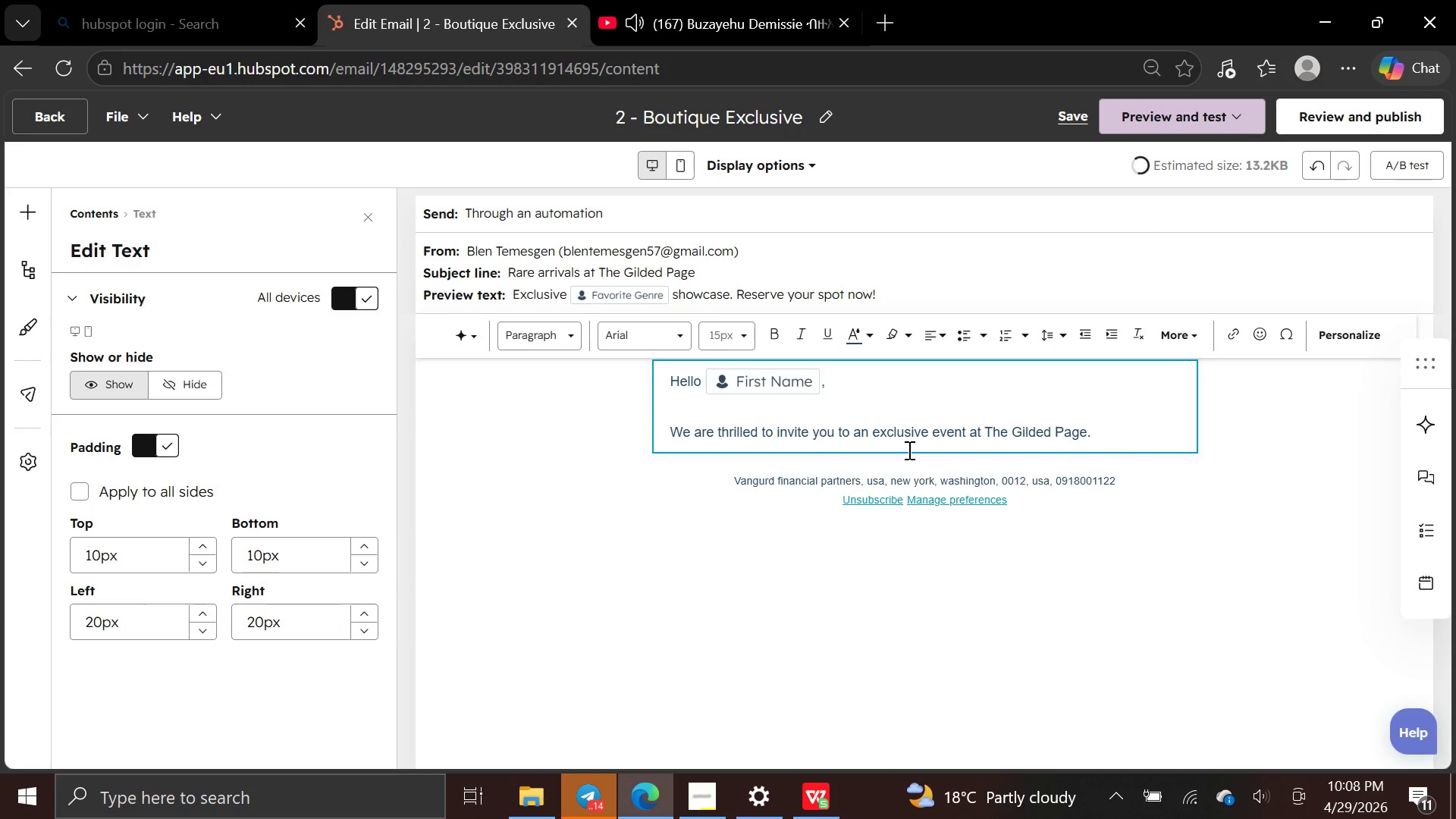 
key(Enter)
 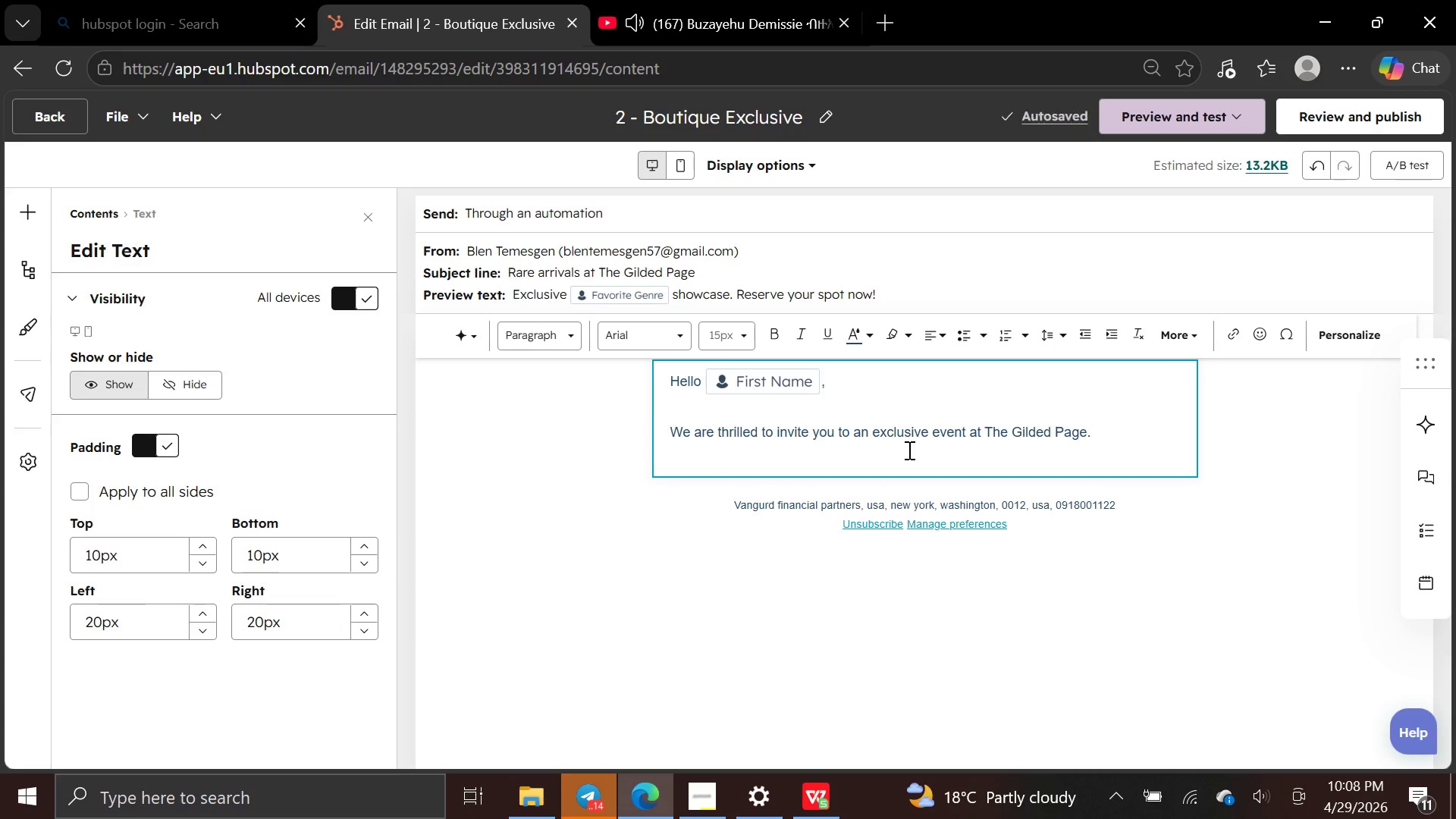 
wait(5.44)
 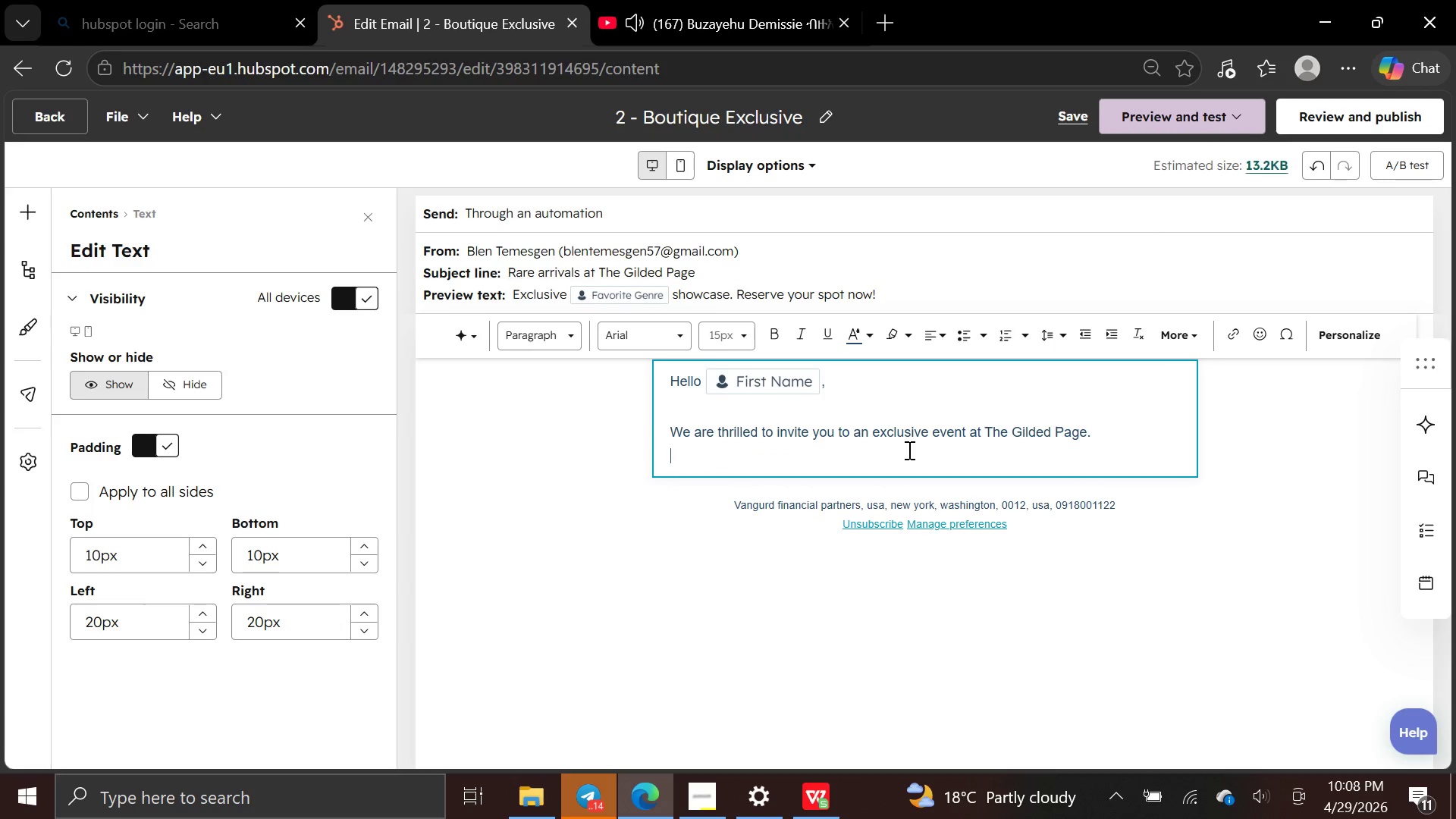 
type(This showcase Features rare )
 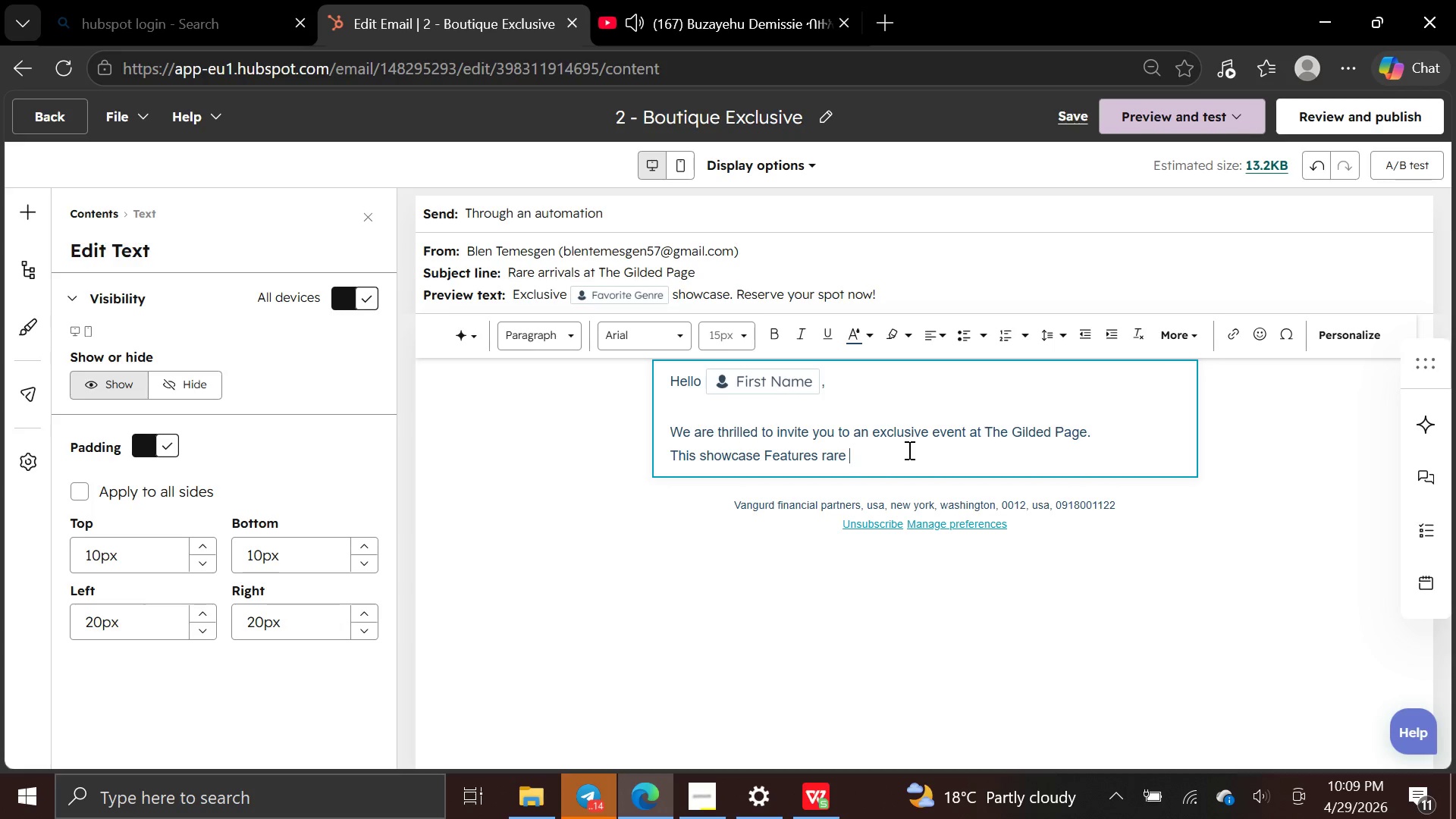 
hold_key(key=ArrowLeft, duration=0.94)
 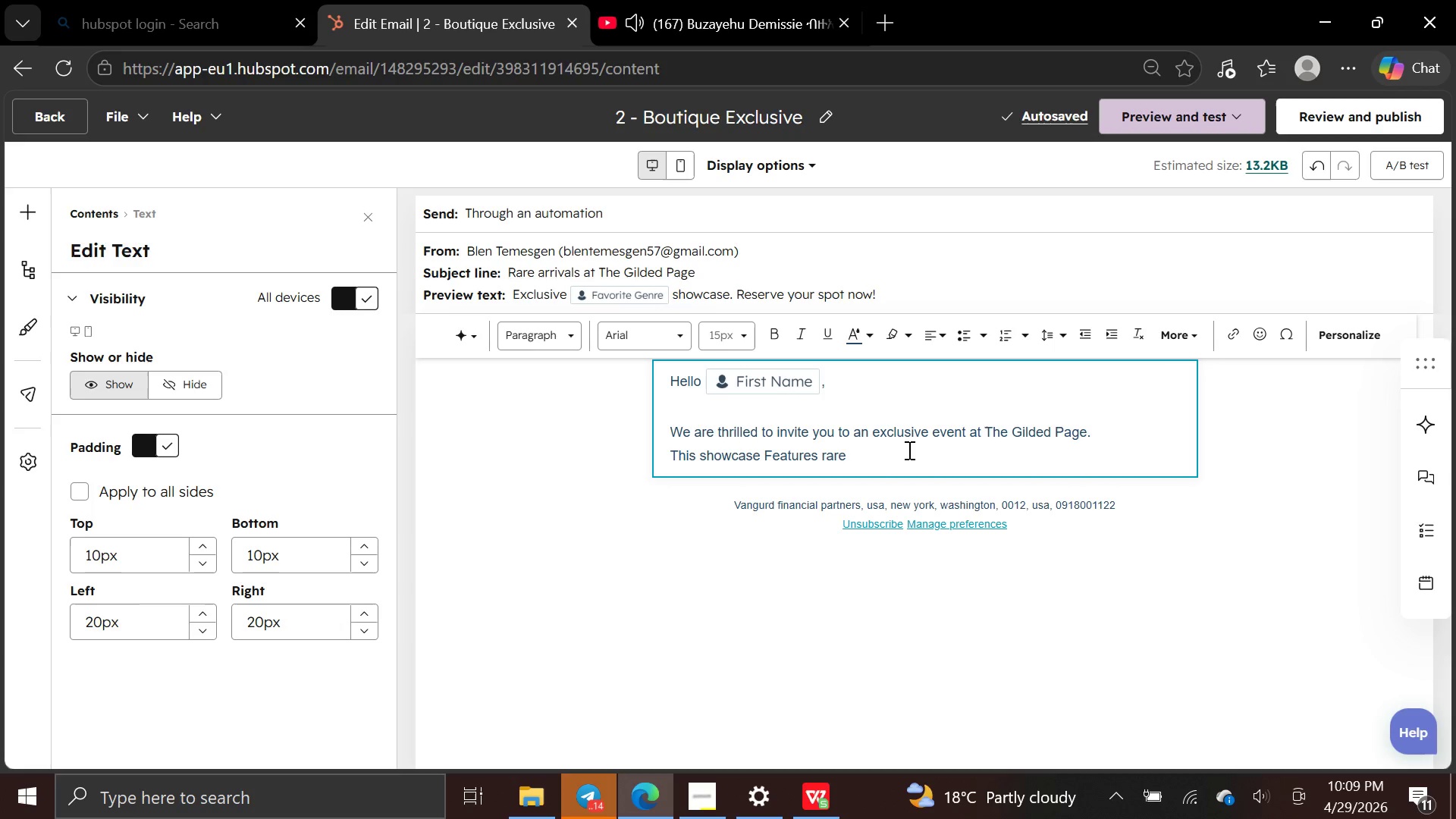 
key(ArrowRight)
 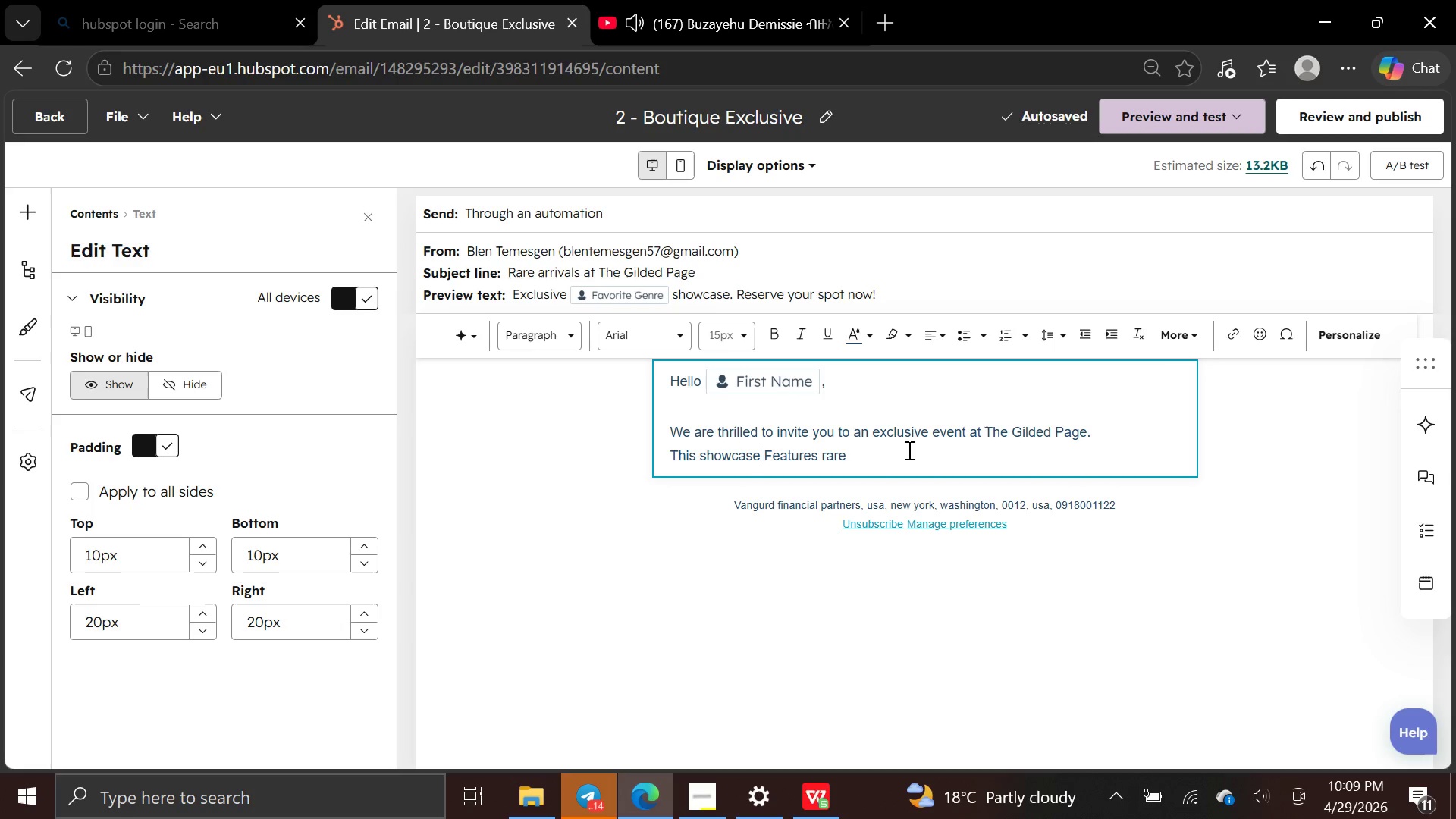 
key(ArrowRight)
 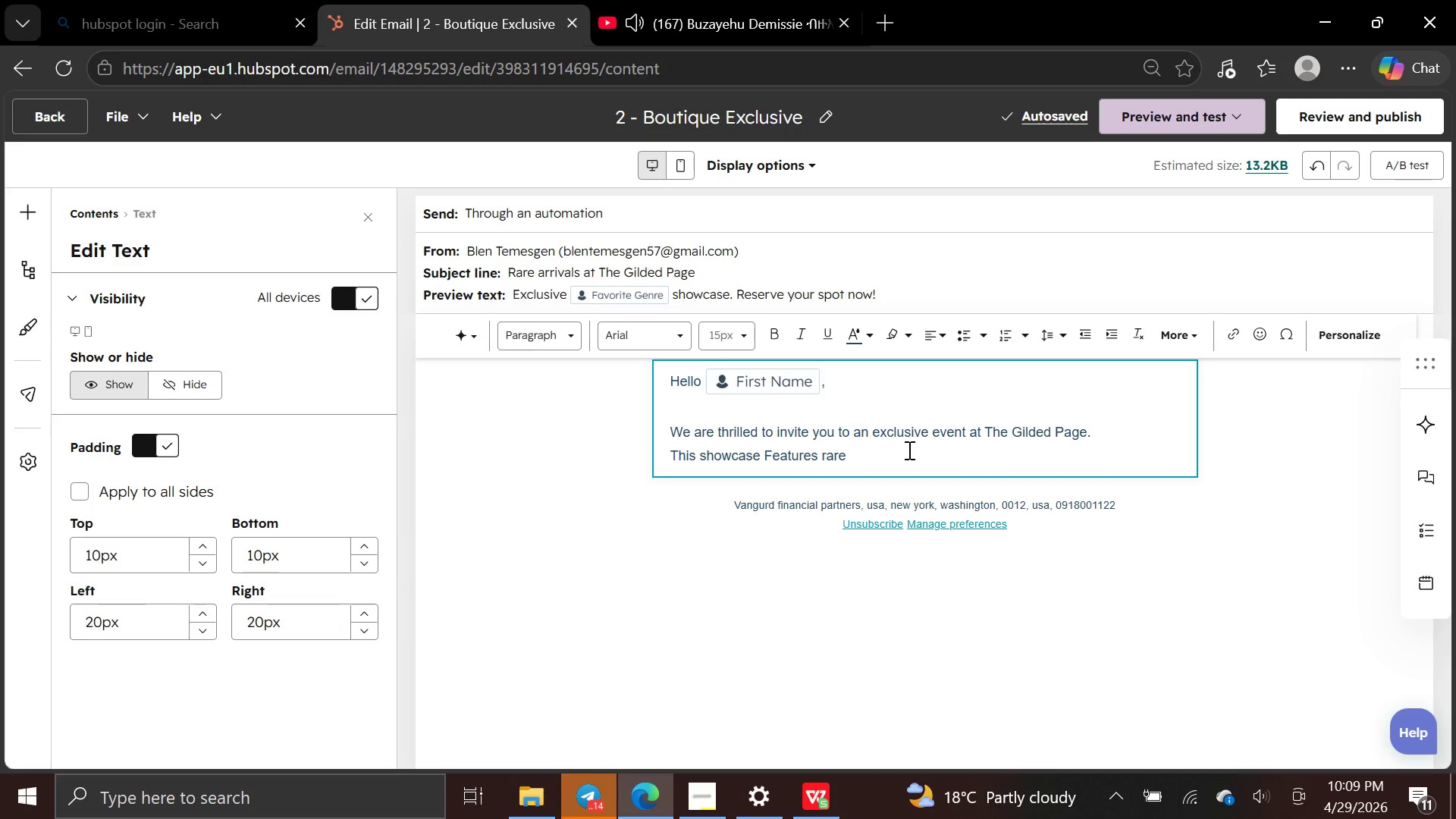 
key(Backspace)
 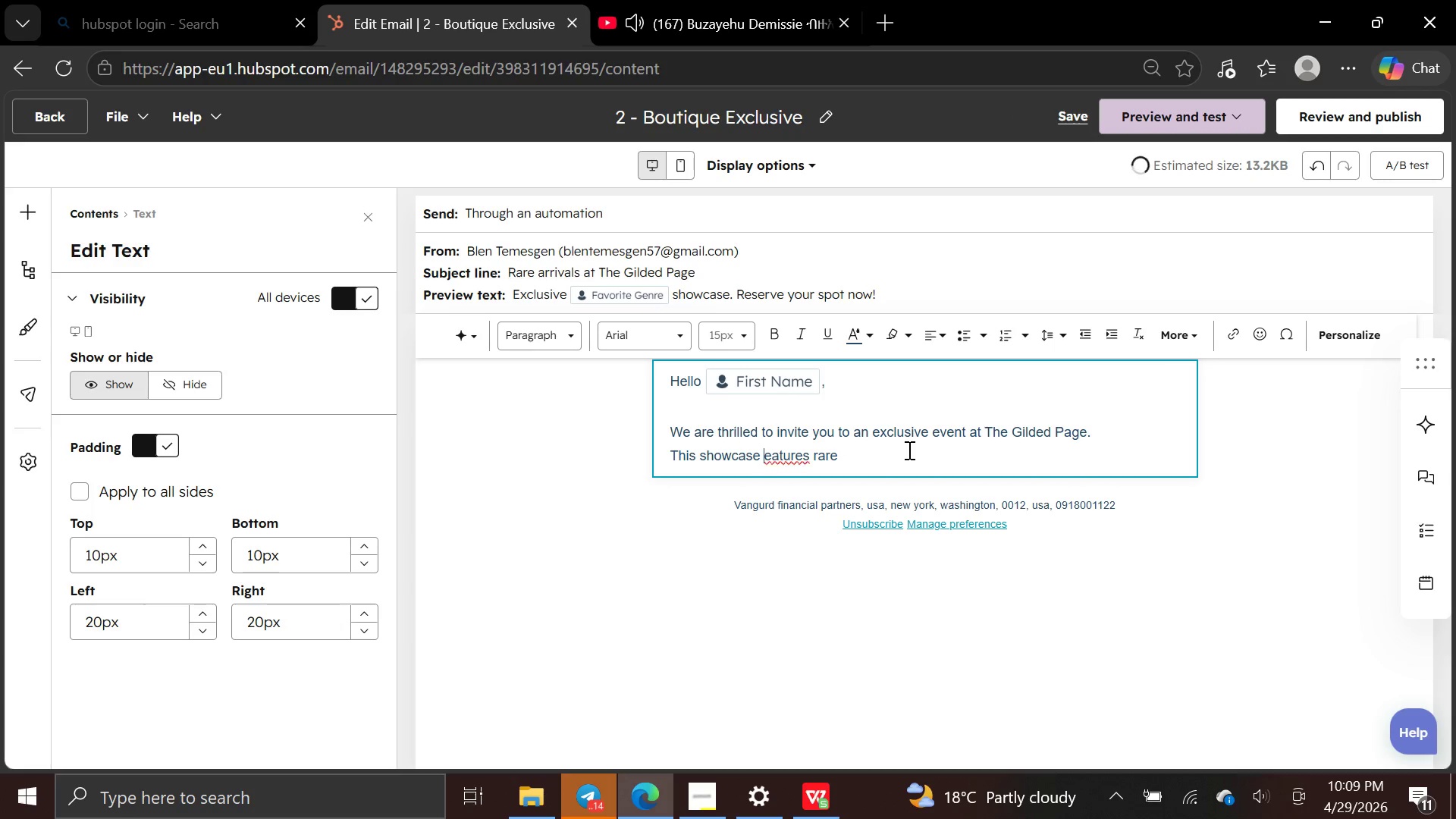 
key(F)
 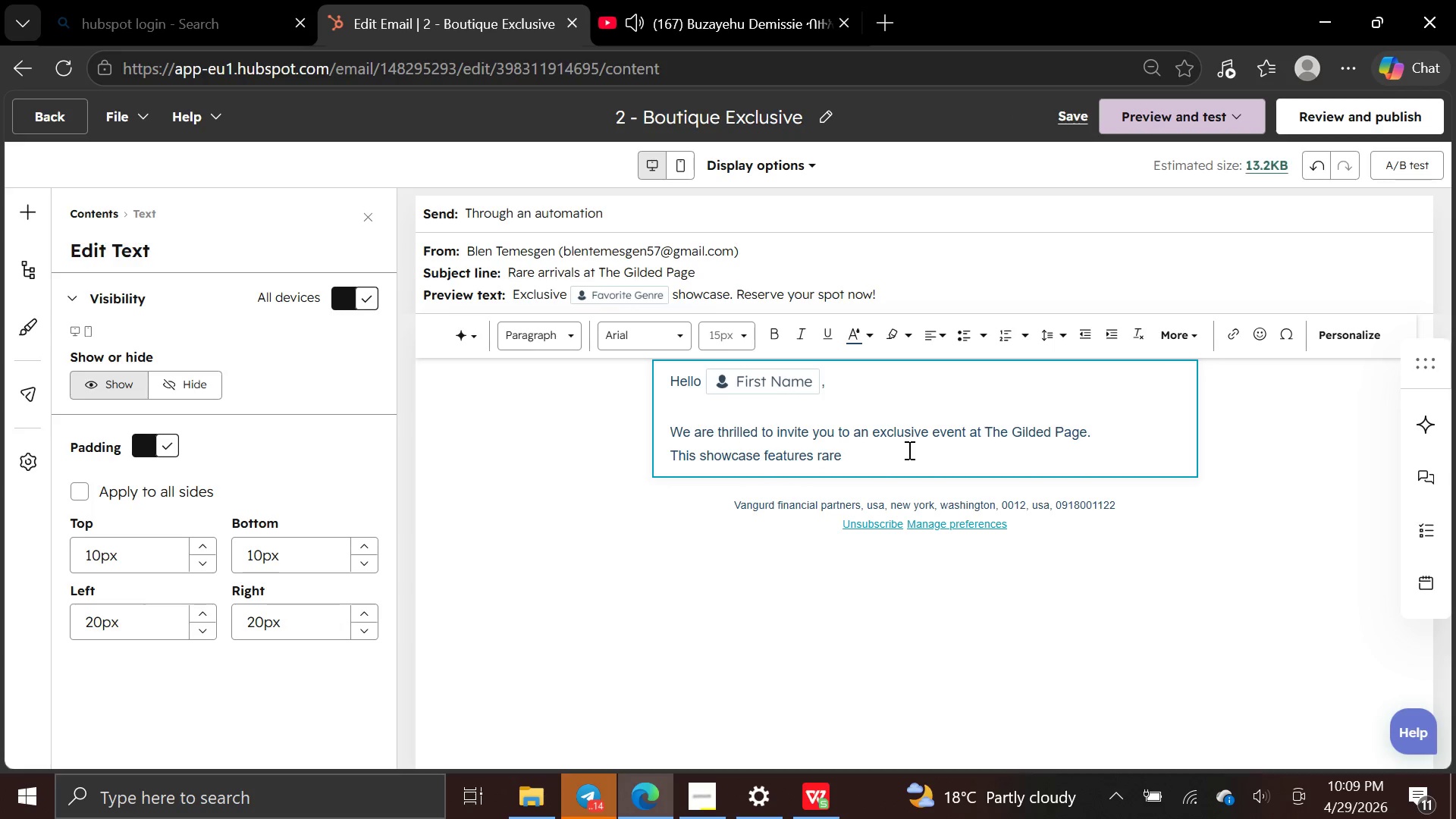 
hold_key(key=ArrowRight, duration=0.75)
 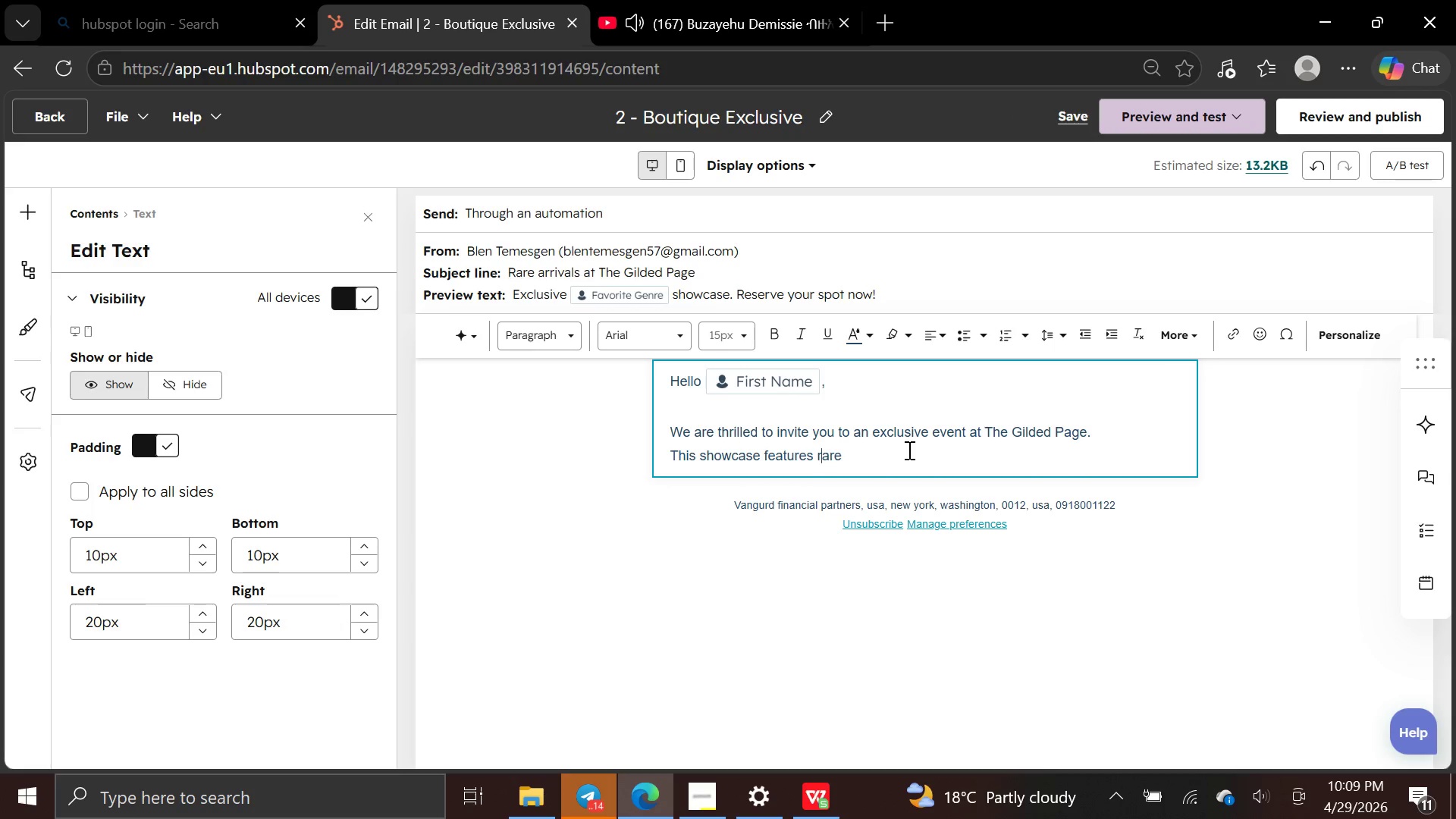 
key(ArrowRight)
 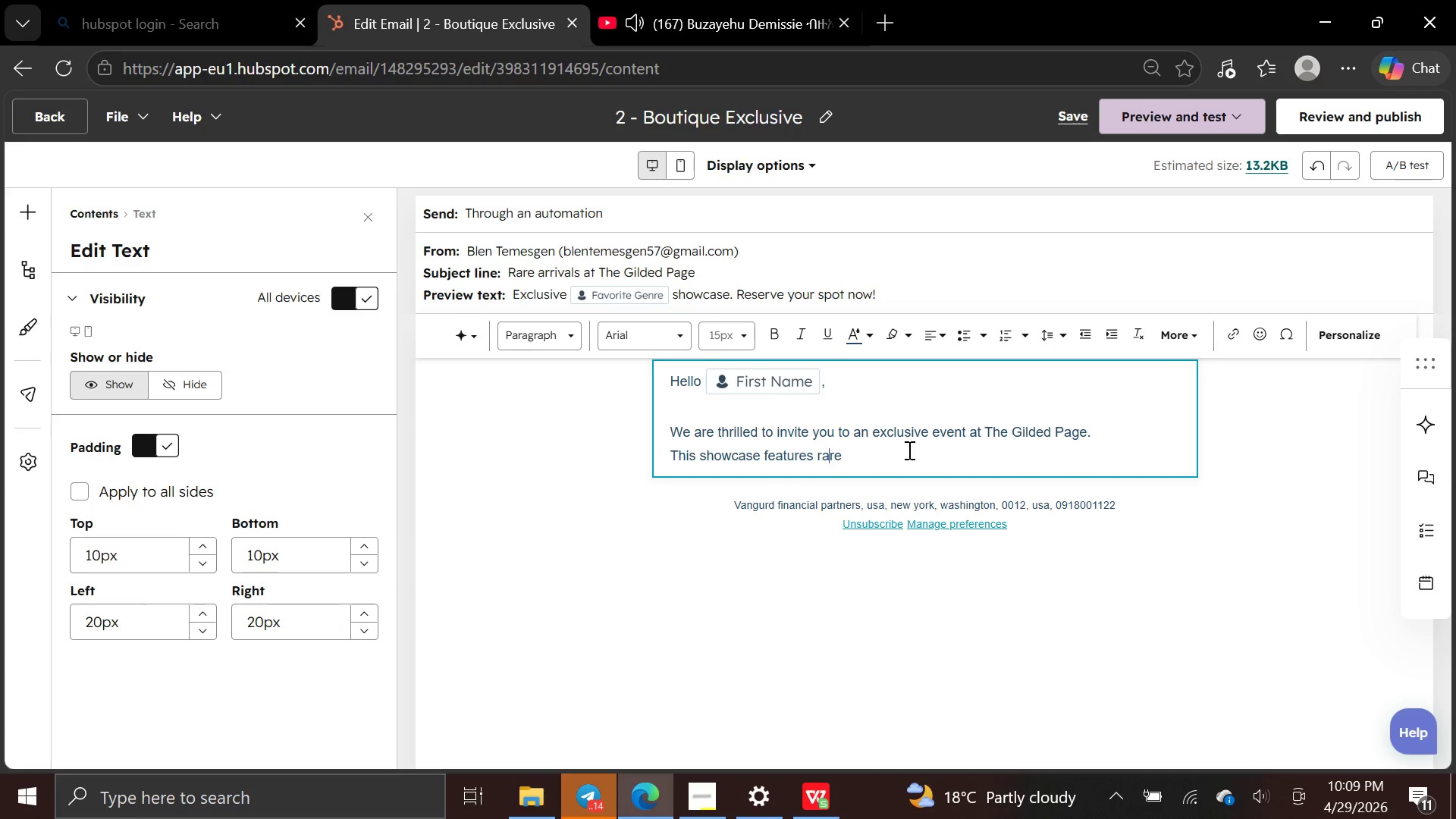 
key(ArrowRight)
 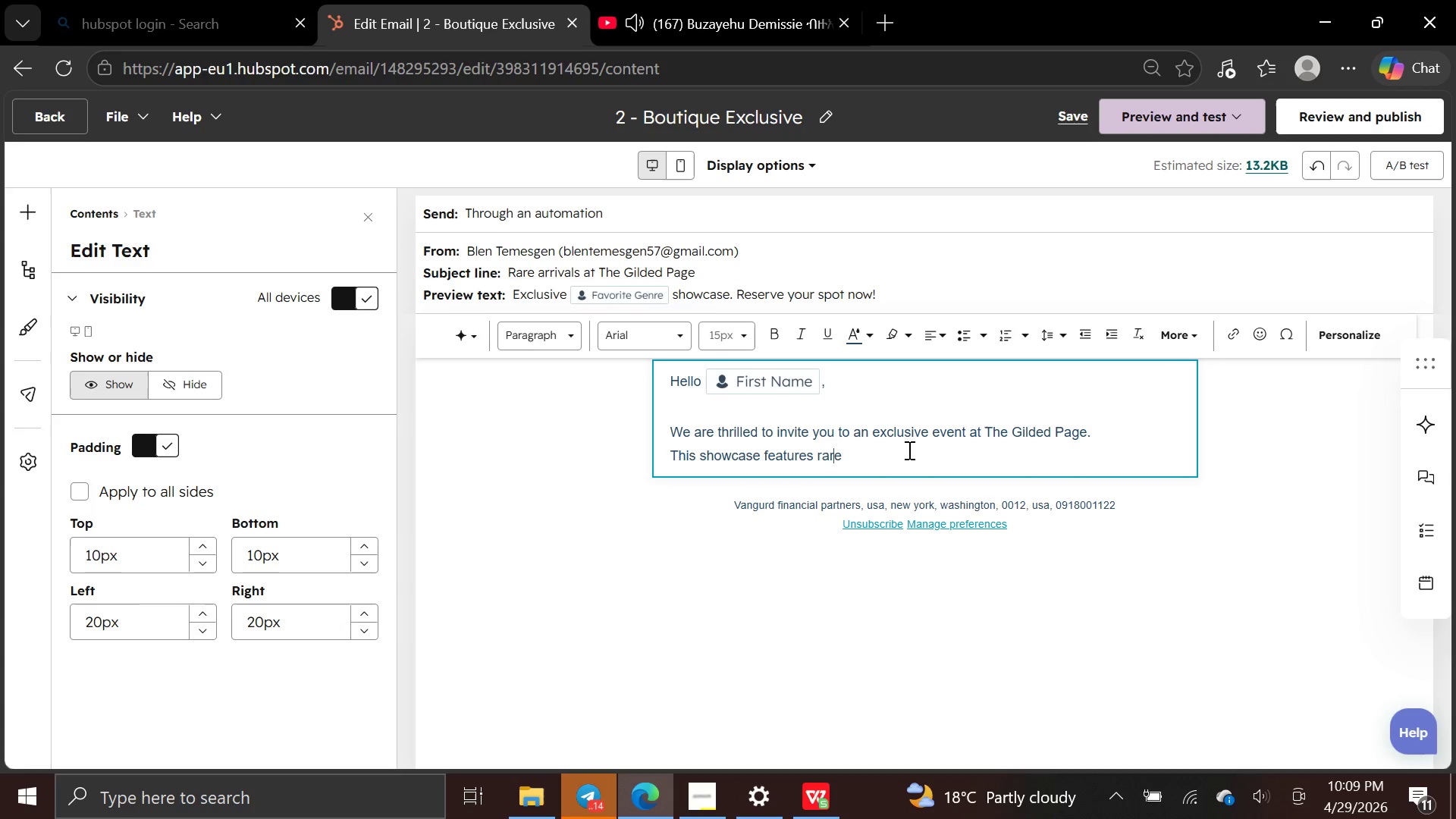 
key(ArrowRight)
 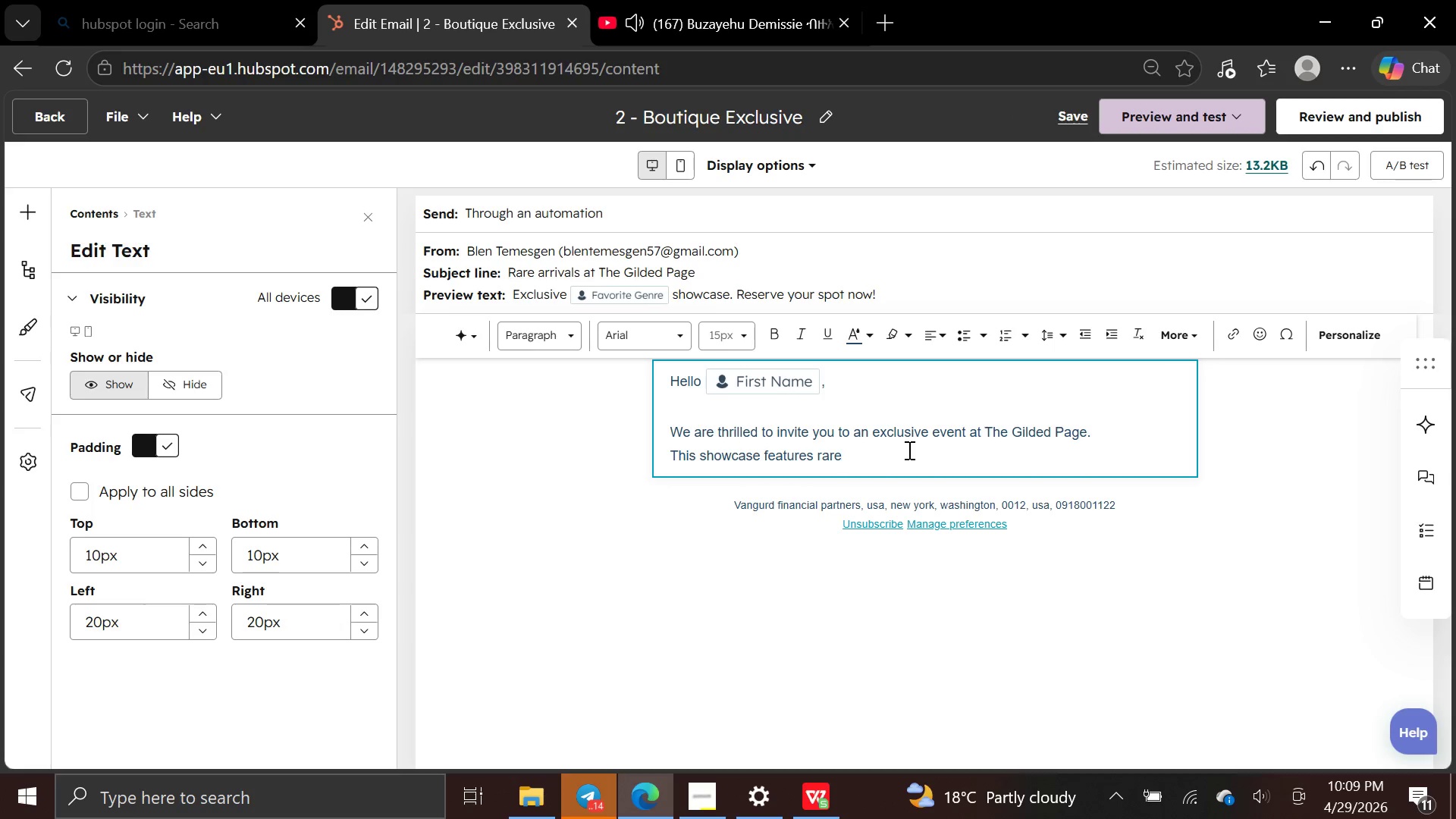 
key(Space)
 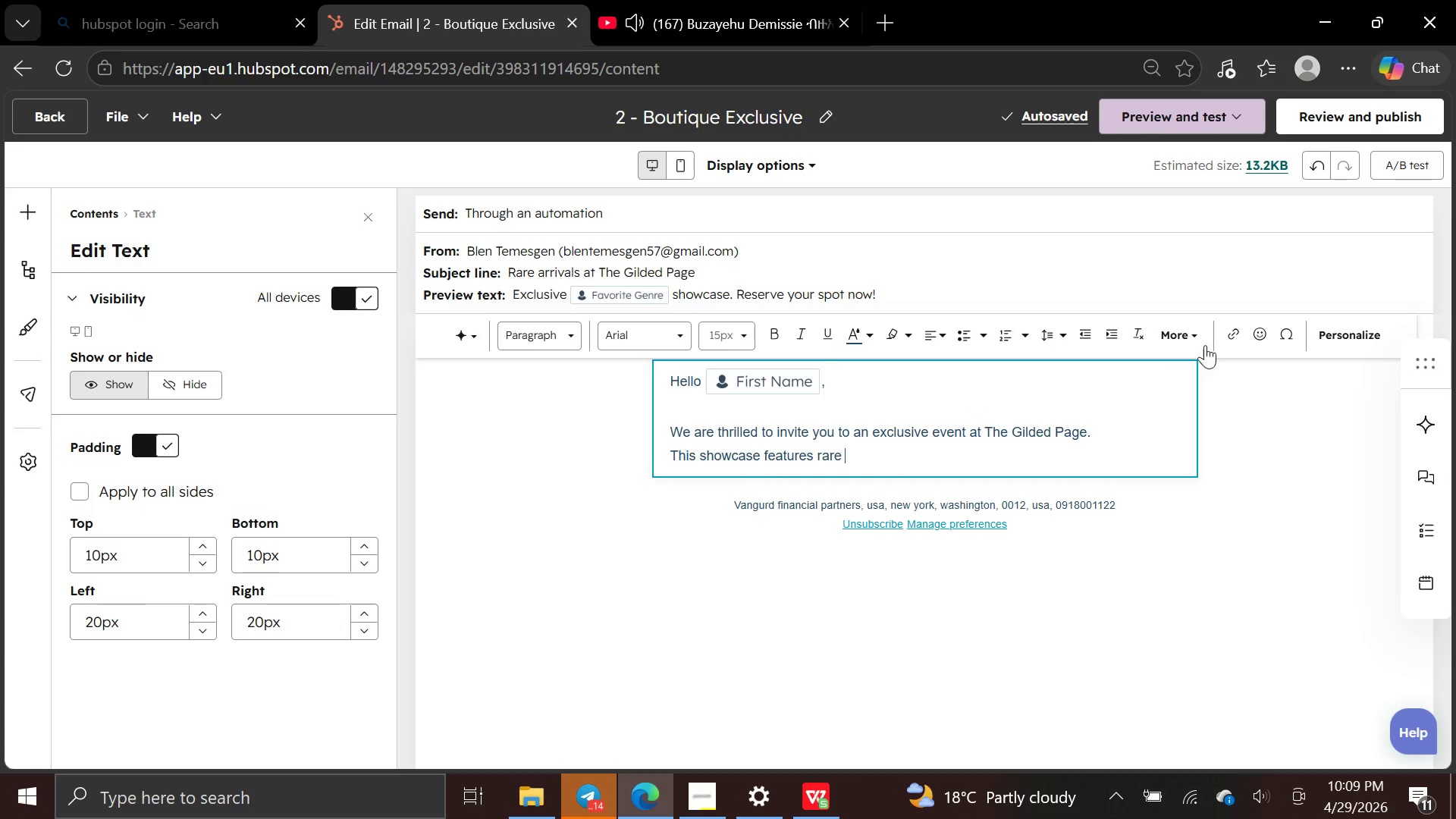 
left_click([1361, 343])
 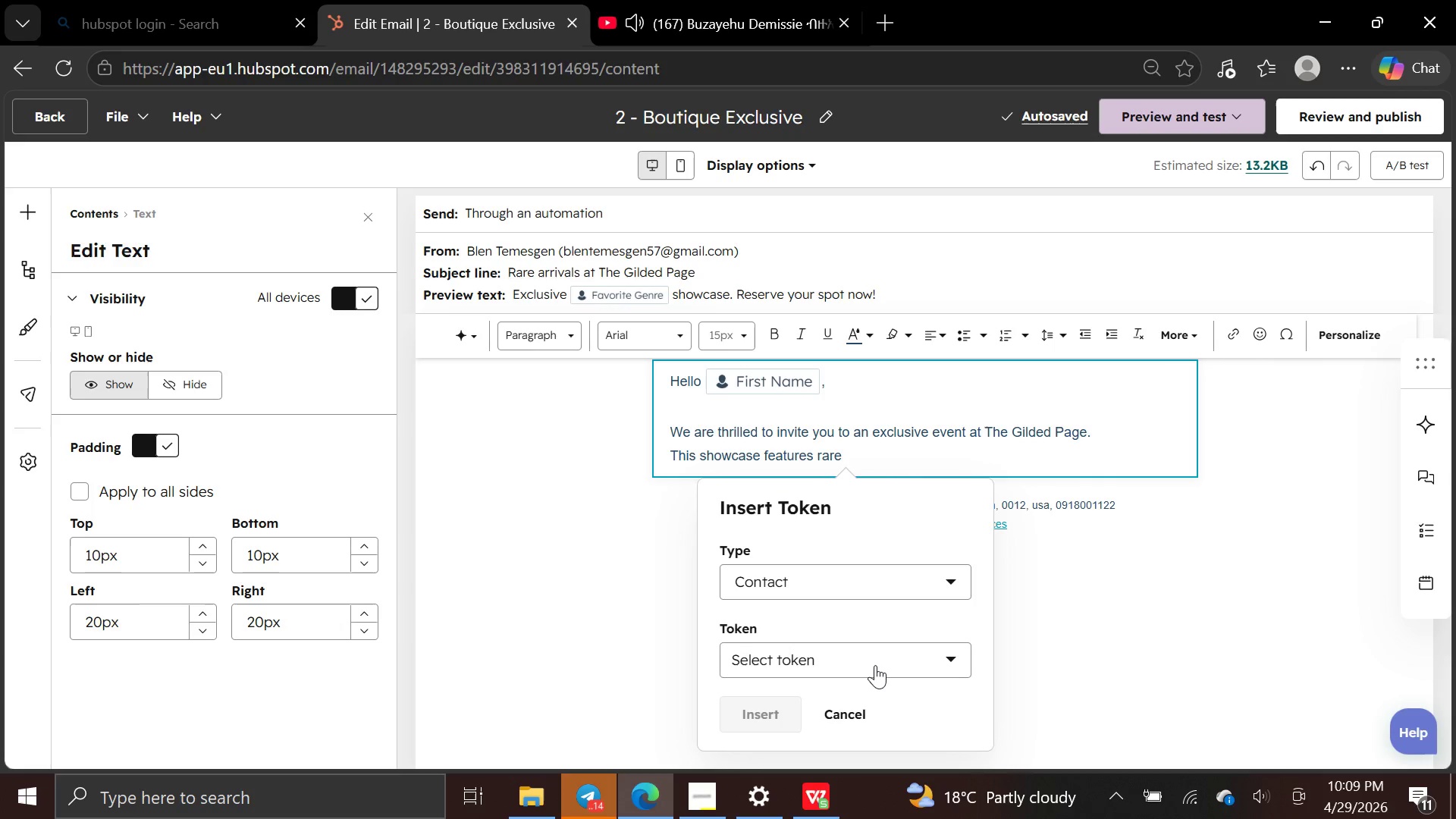 
left_click([875, 662])
 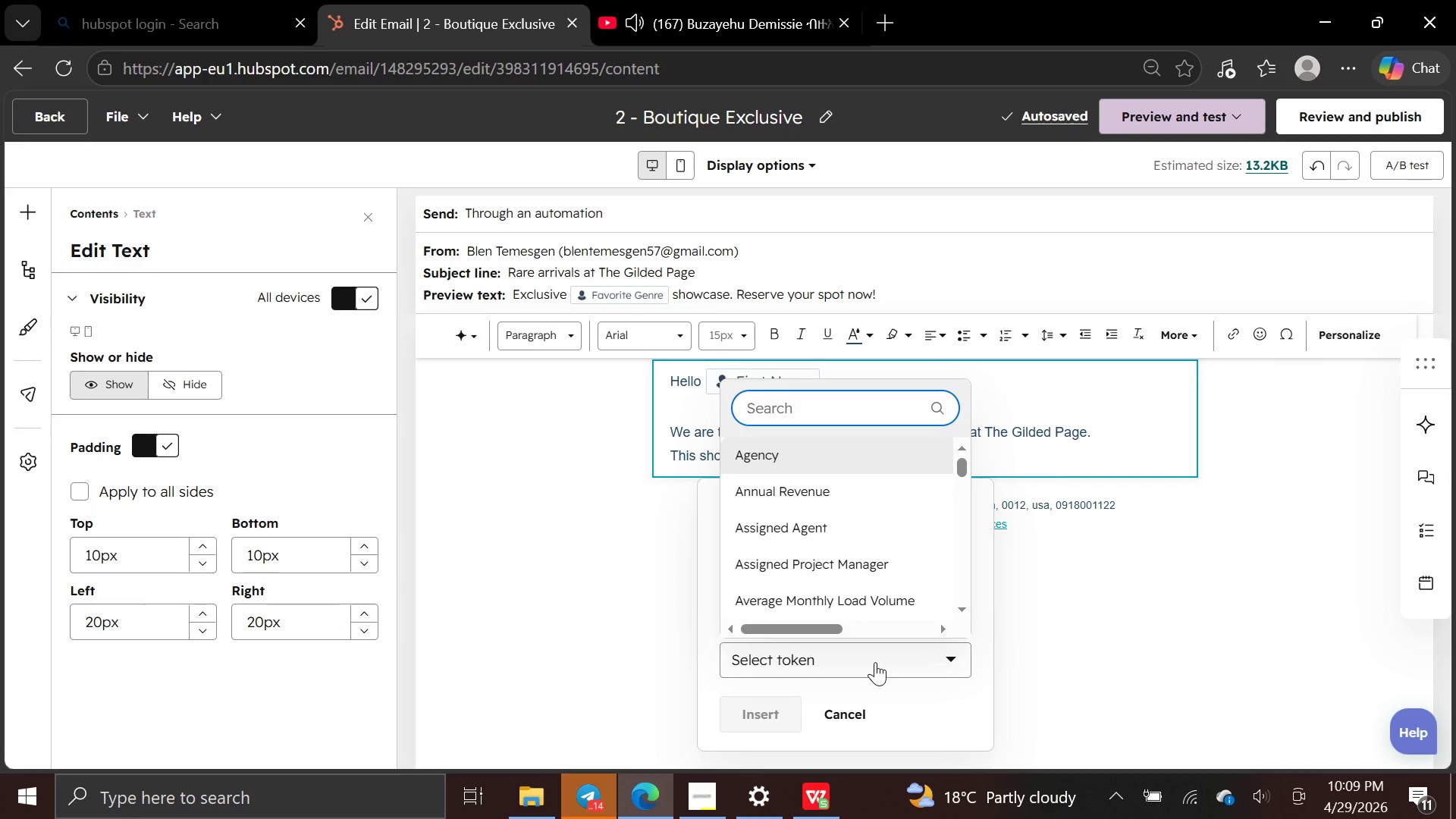 
type(fav)
 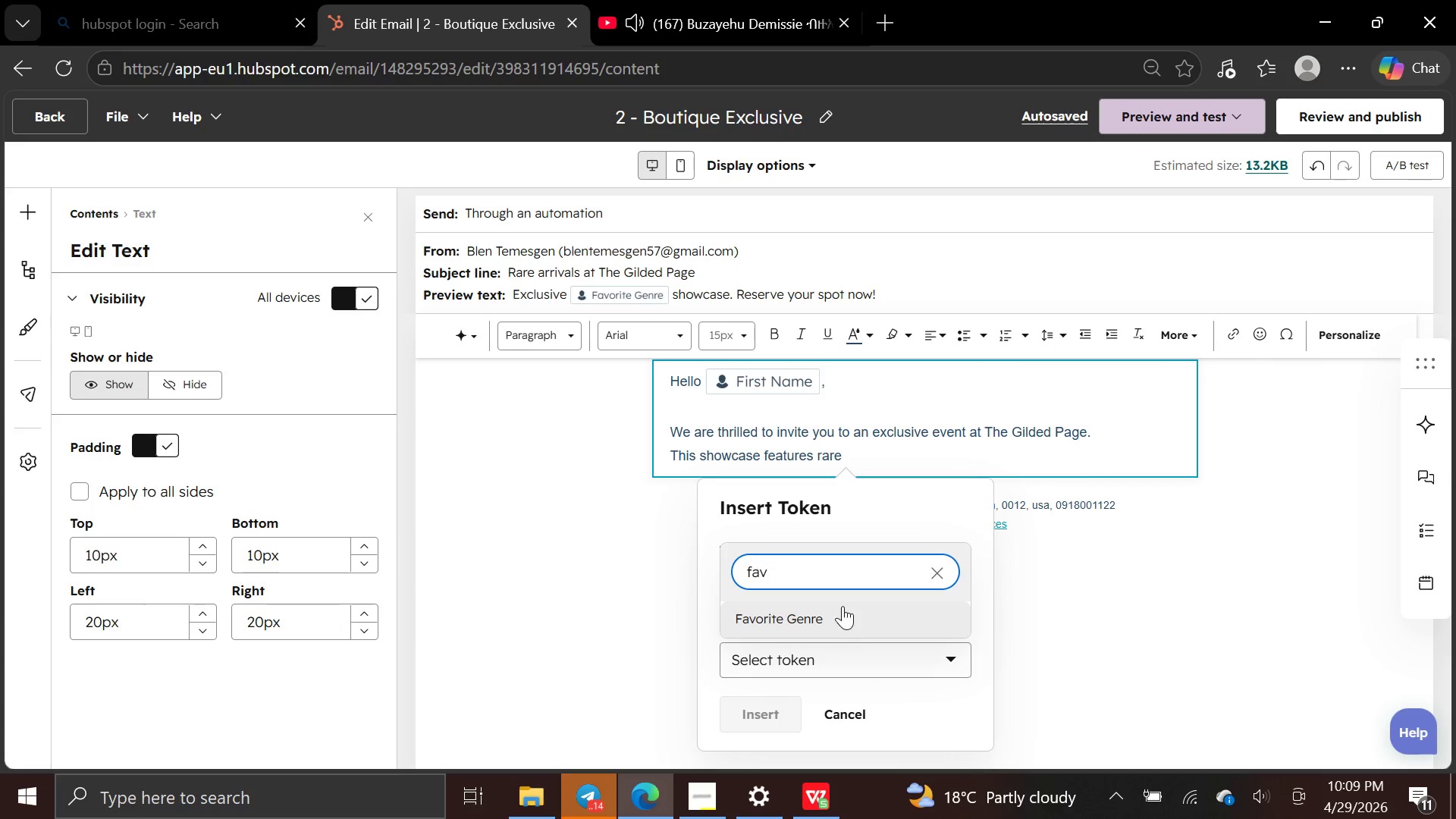 
left_click([843, 605])
 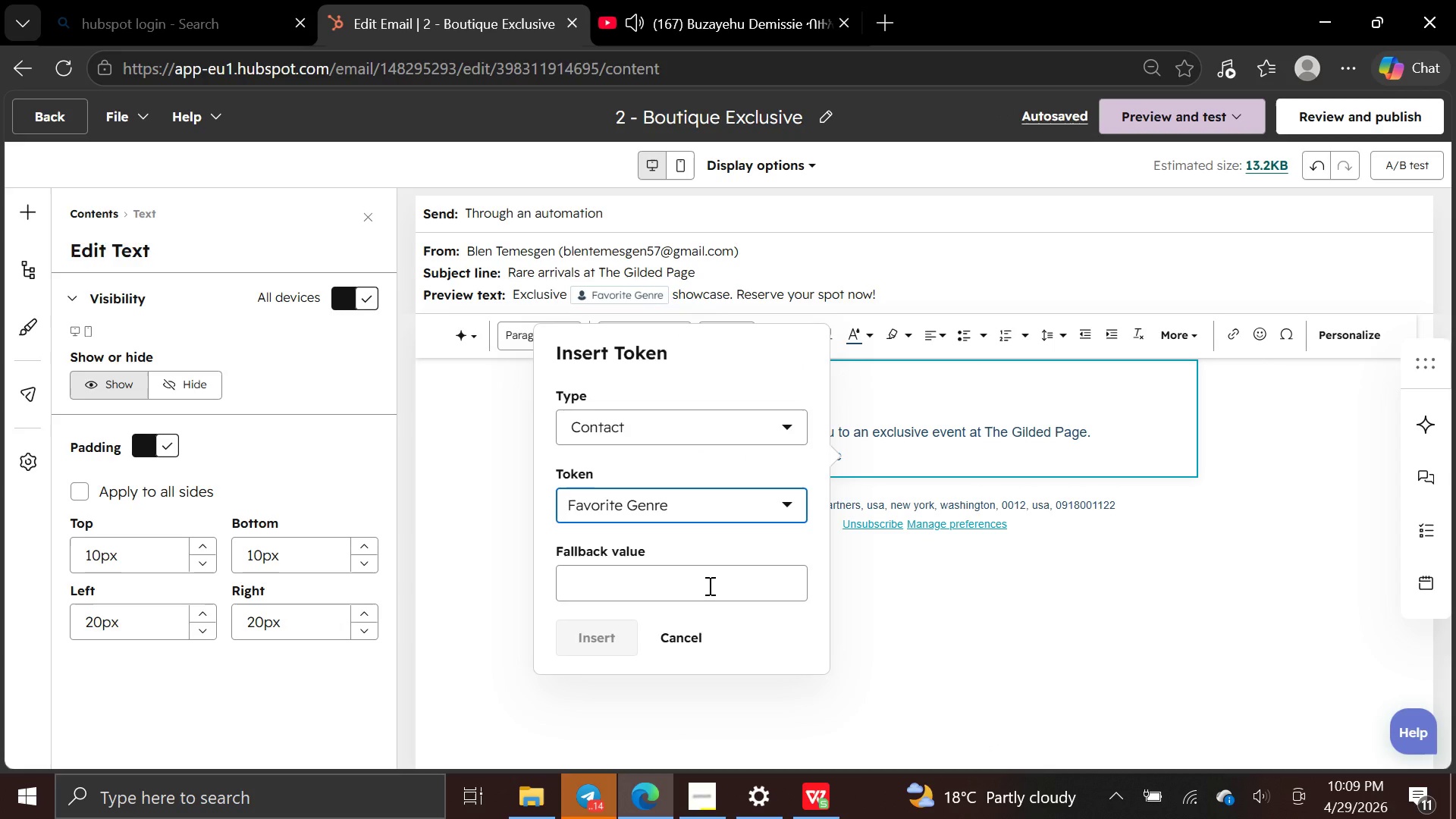 
left_click([708, 585])
 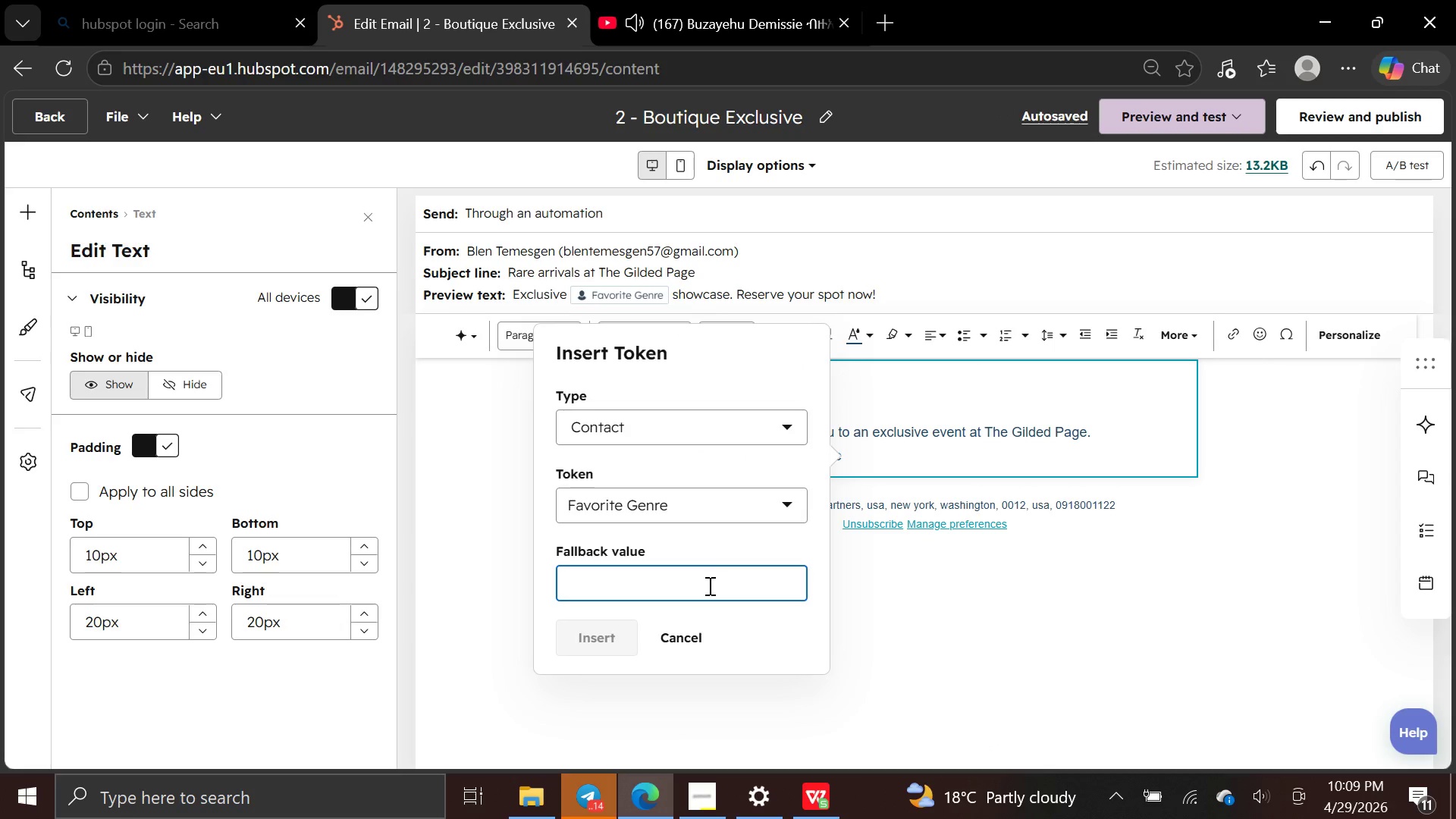 
type(Favorite Genre)
 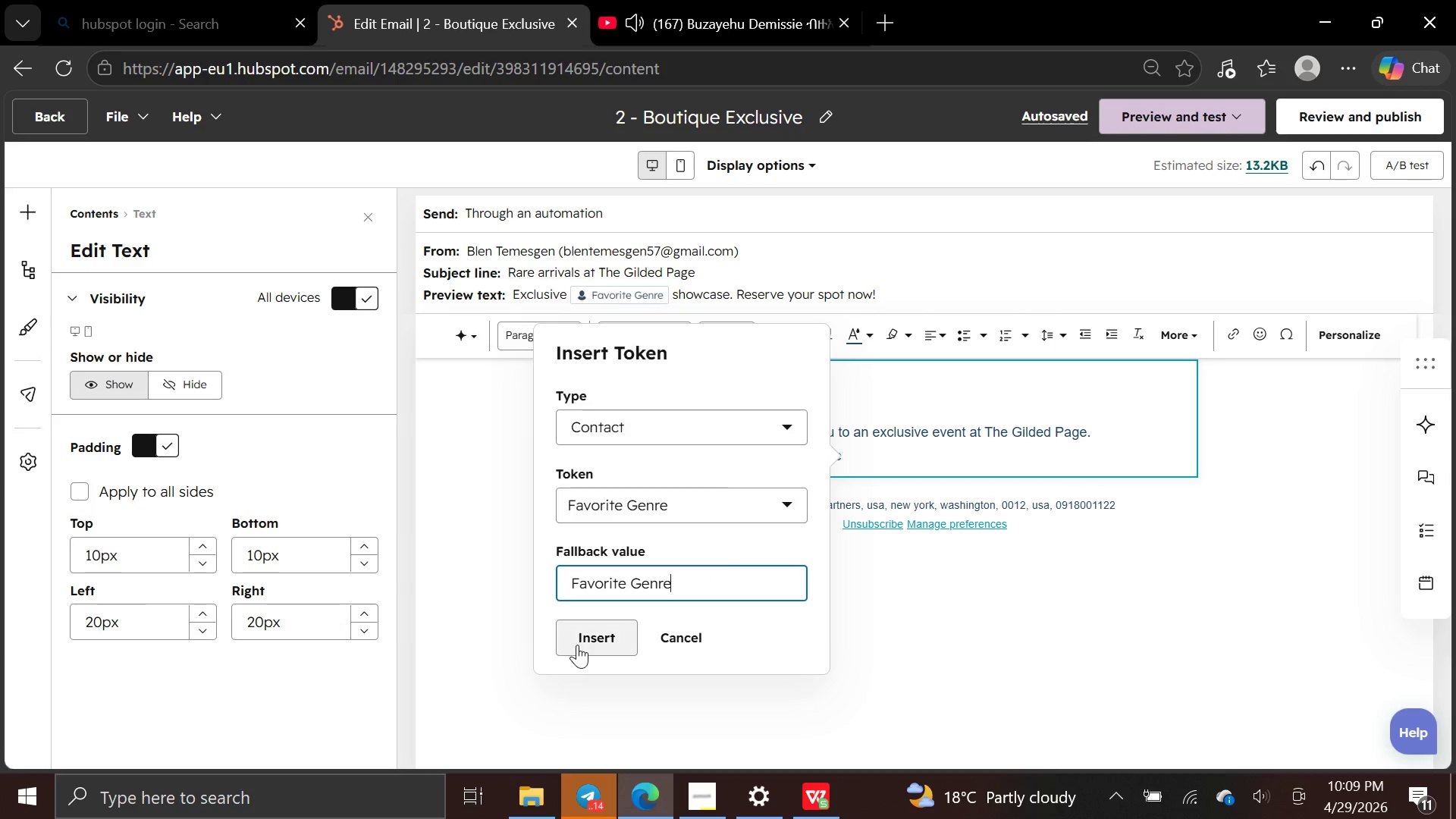 
left_click([582, 642])
 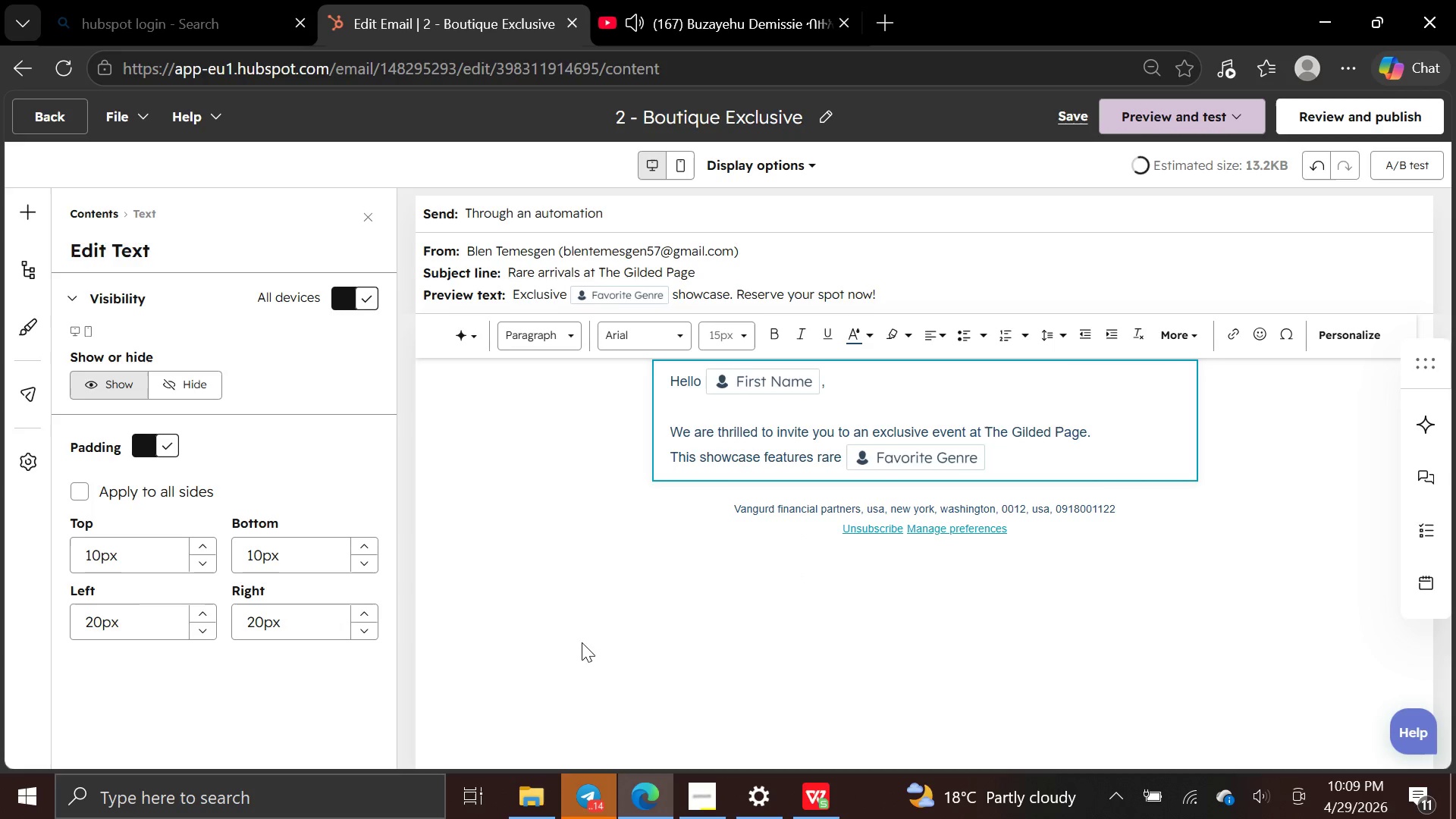 
type( editions )
 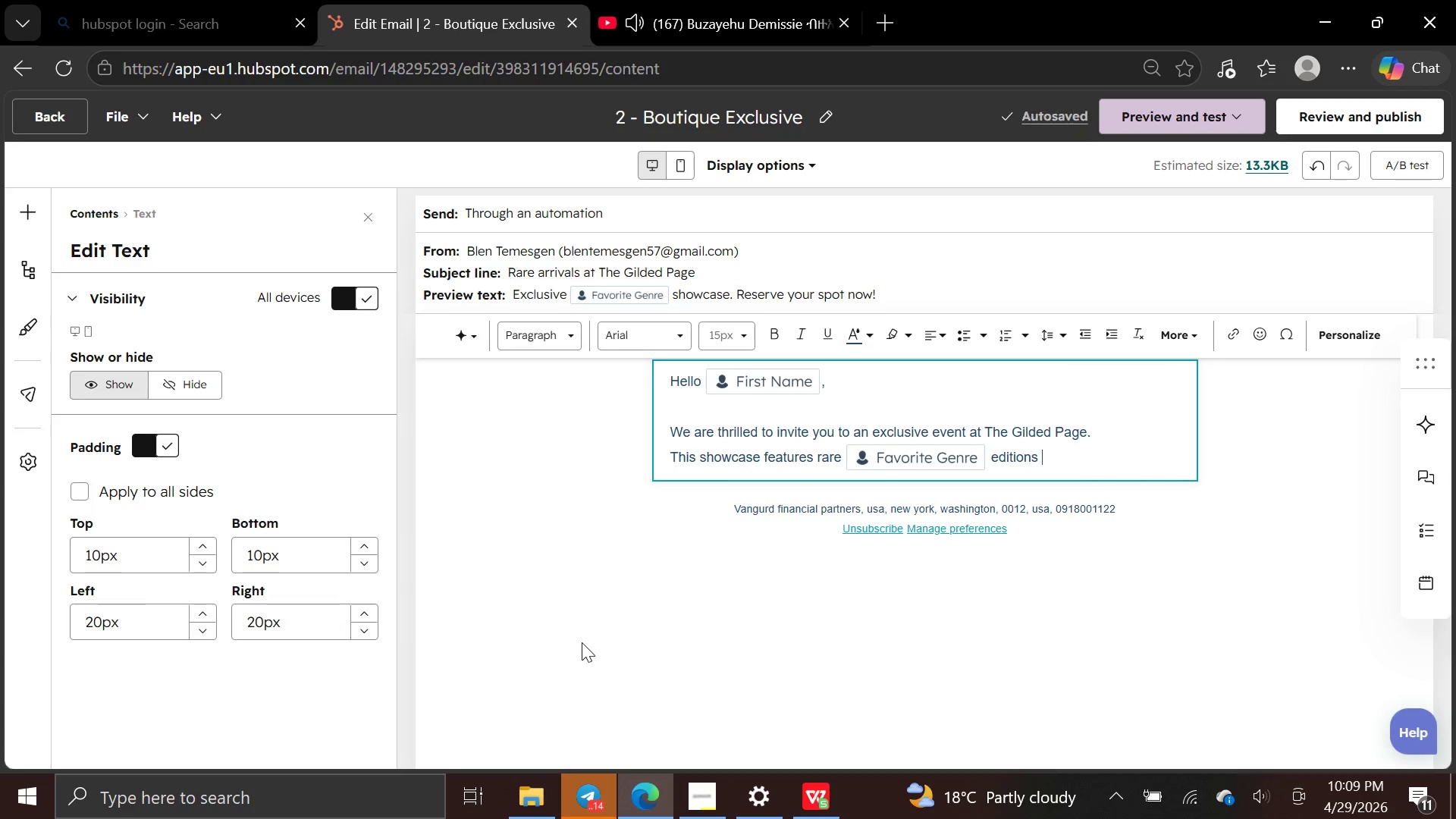 
type(that you won't find anywhere else.)
 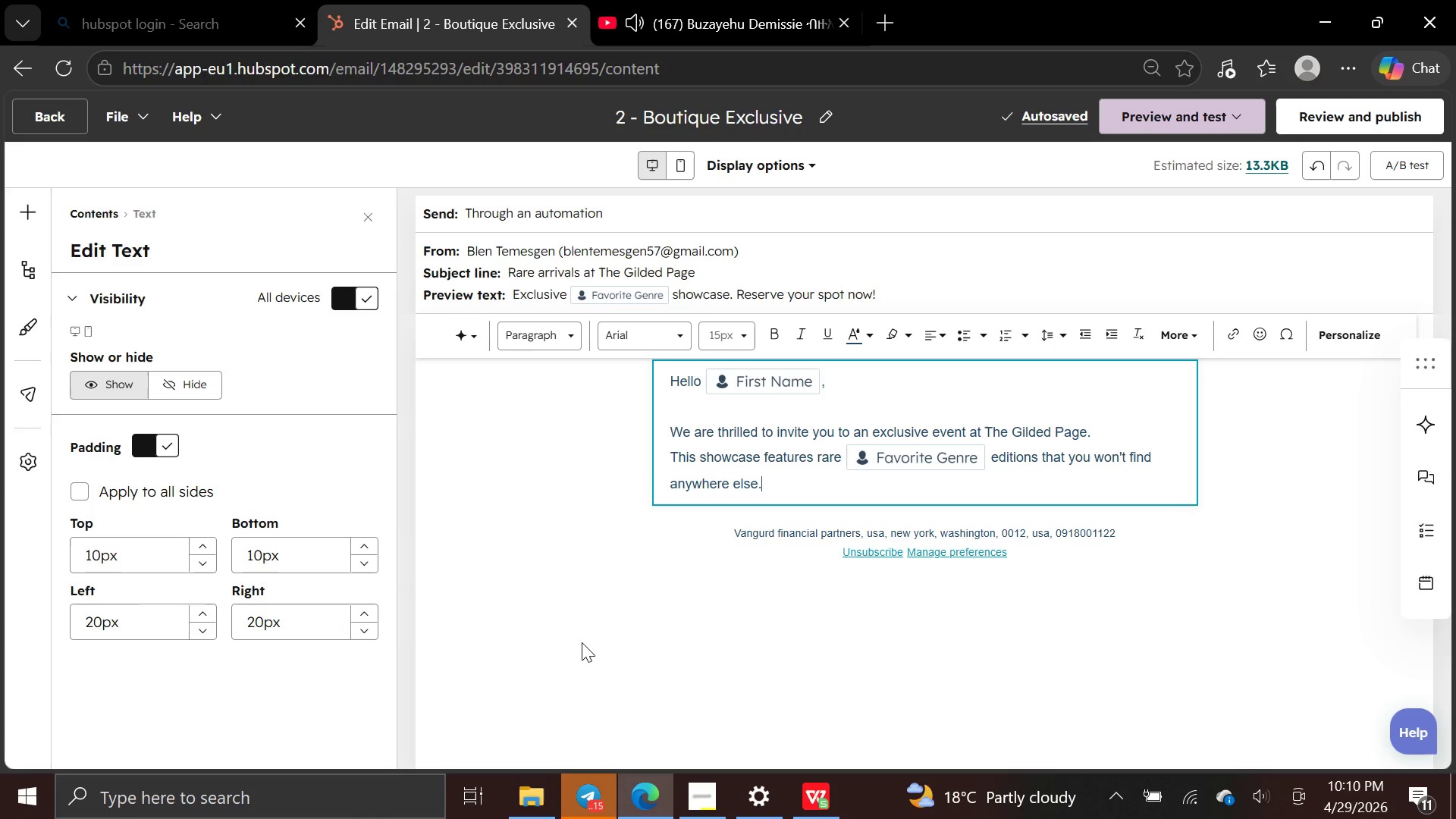 
wait(6.06)
 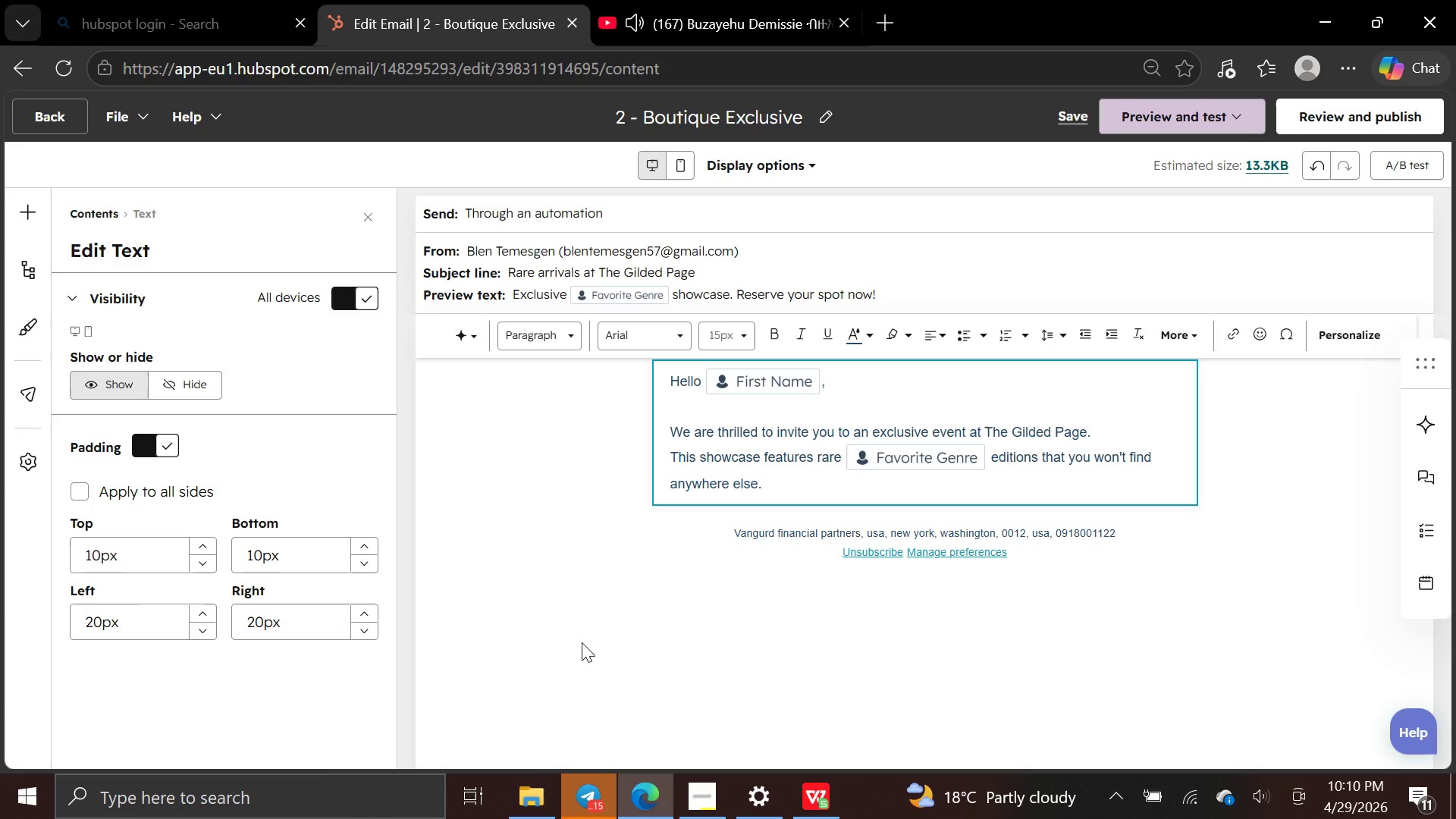 
key(Enter)
 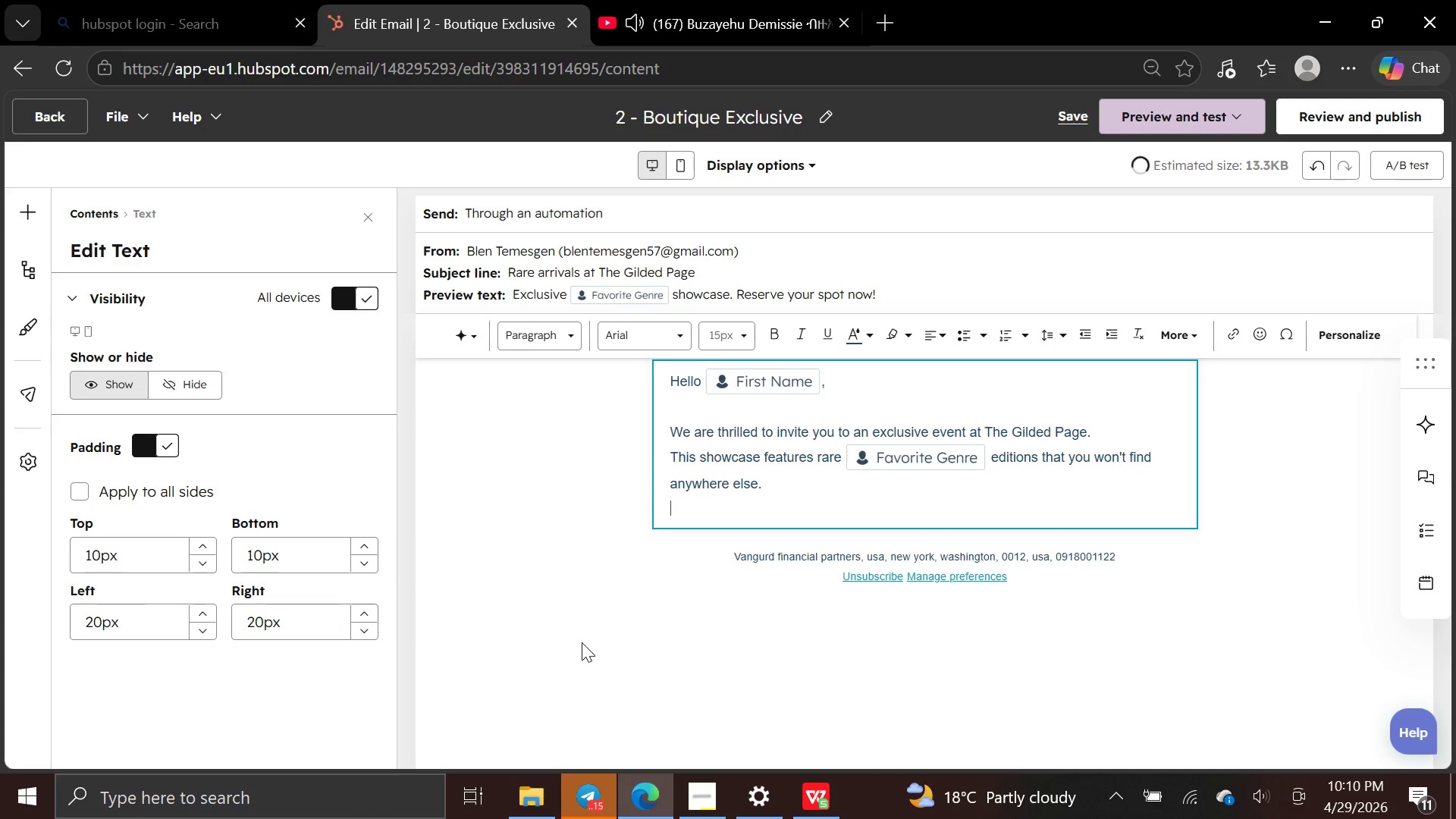 
key(Enter)
 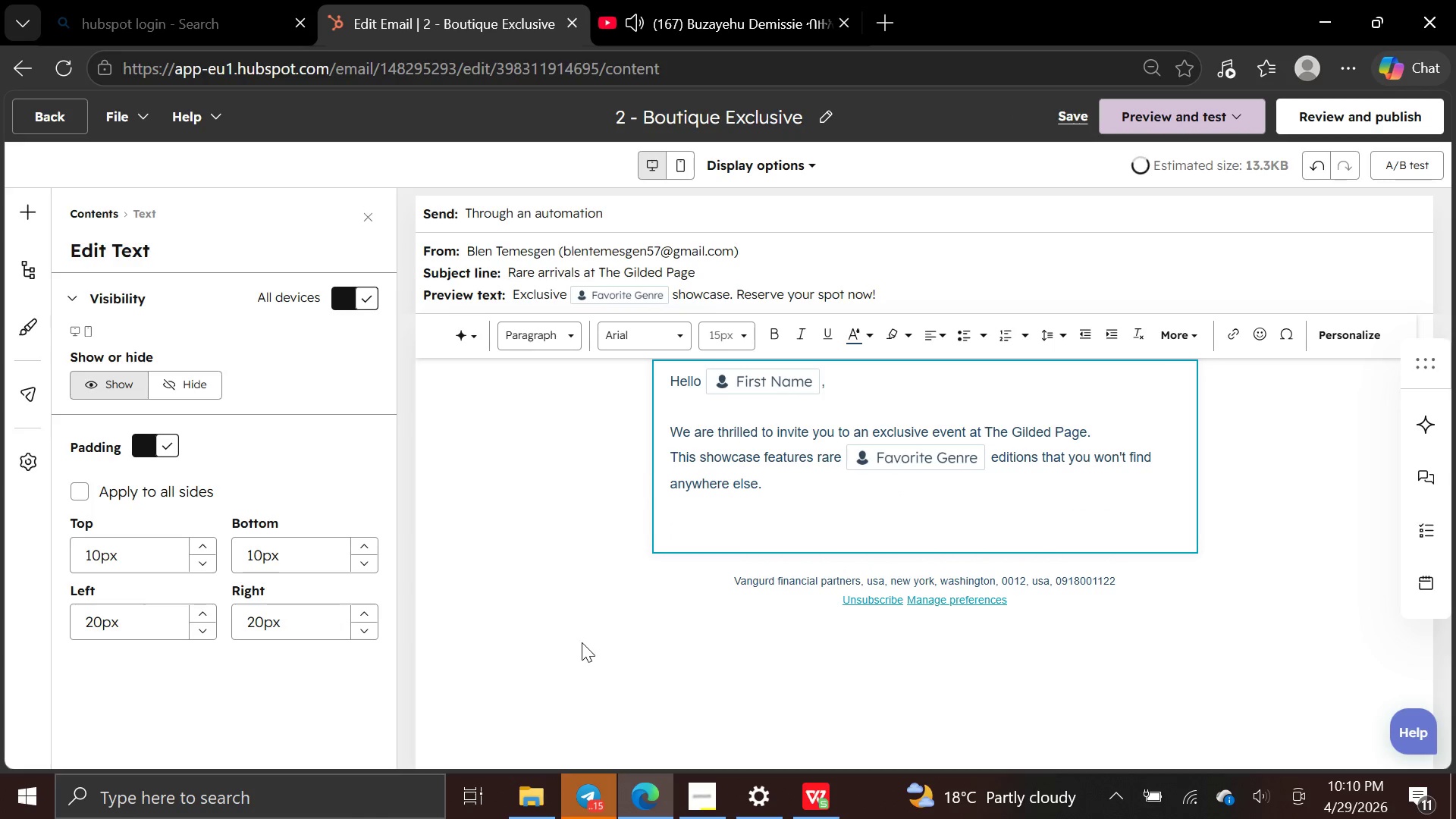 
type(AS)
key(Backspace)
type(s one of our valued patrons, )
 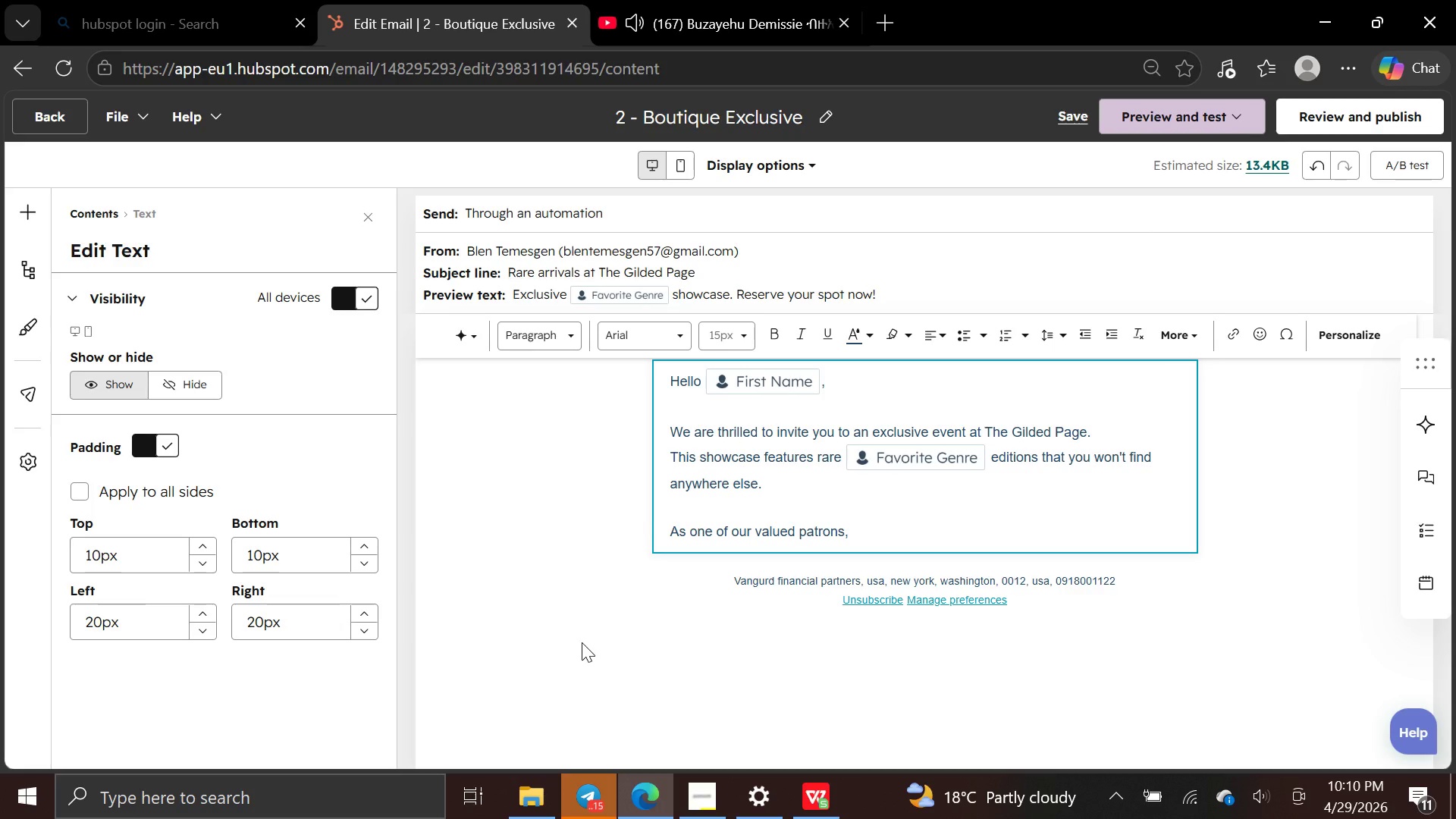 
type(you will get first access to these treasures.)
 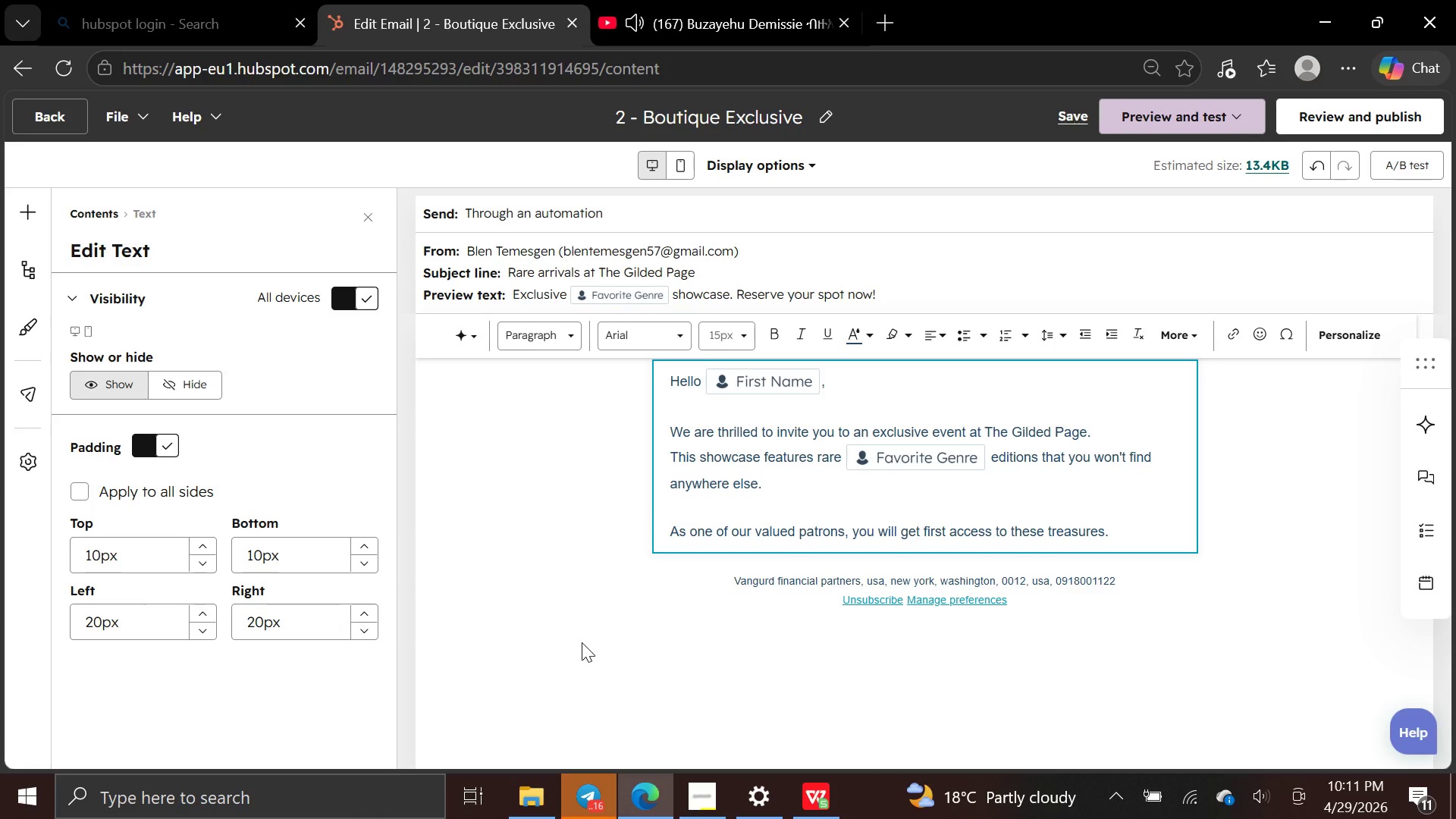 
key(Enter)
 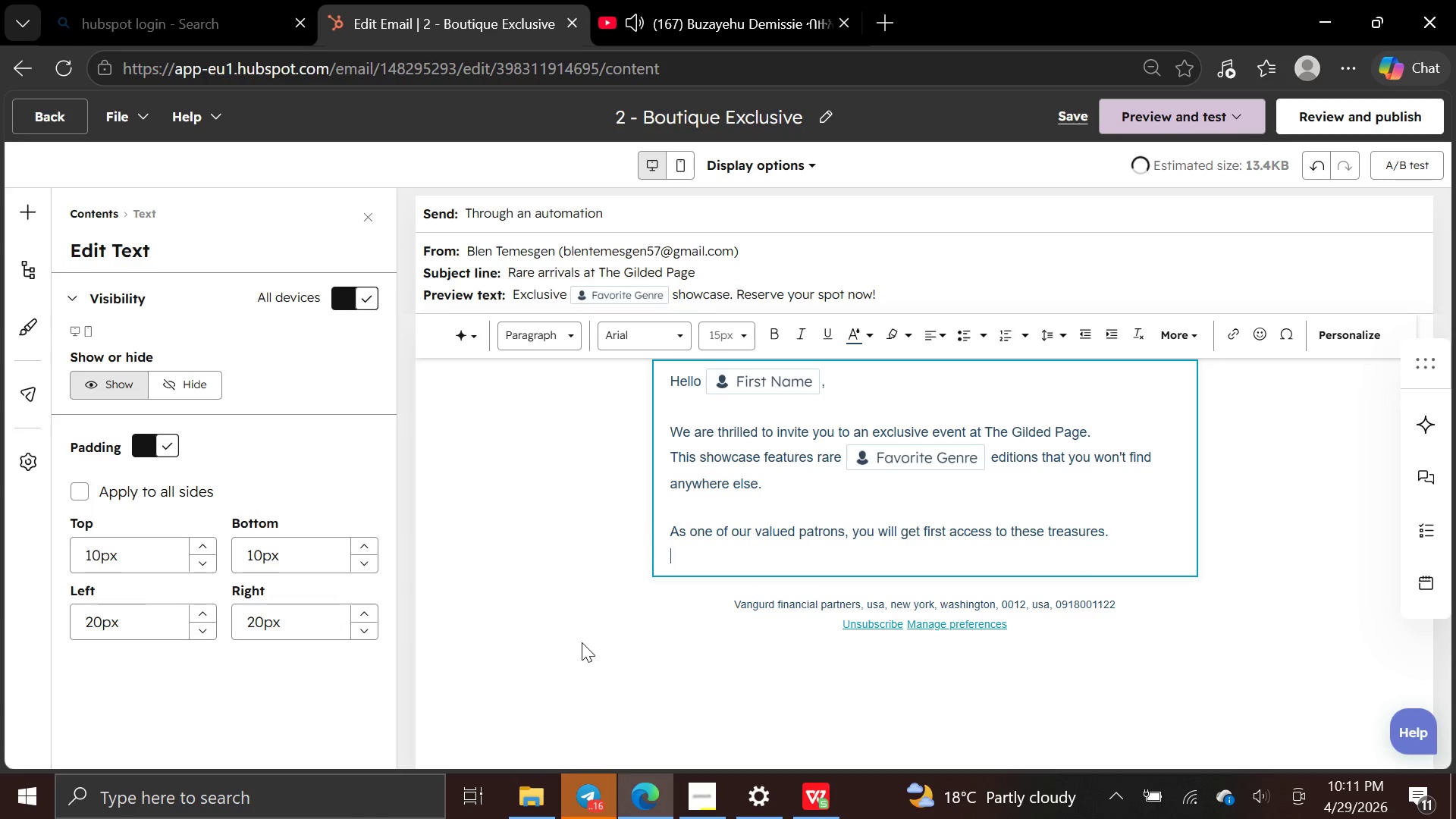 
key(Enter)
 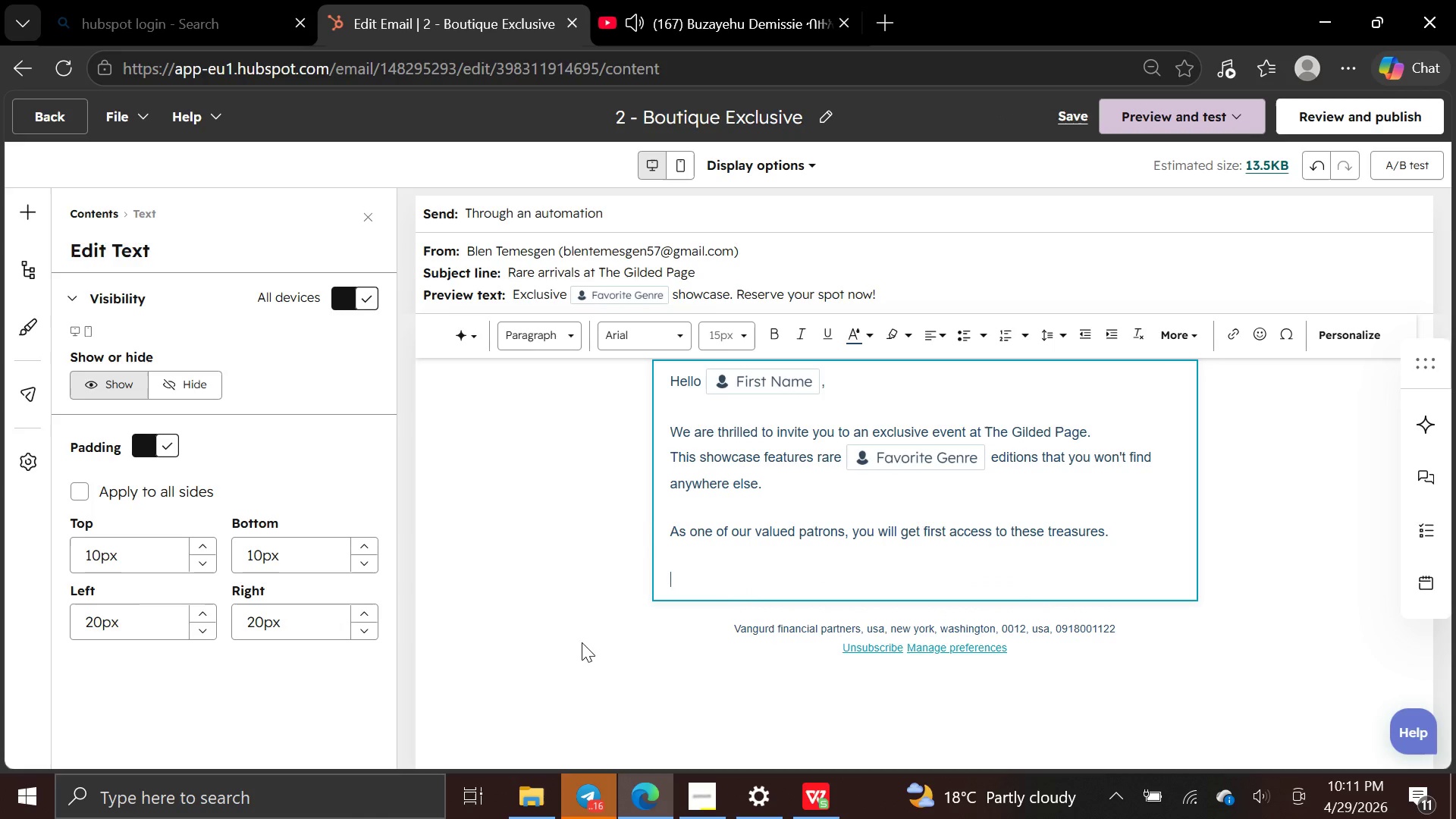 
type(Reserve your spot today and be part of this boutiqur)
key(Backspace)
type(e experience.)
 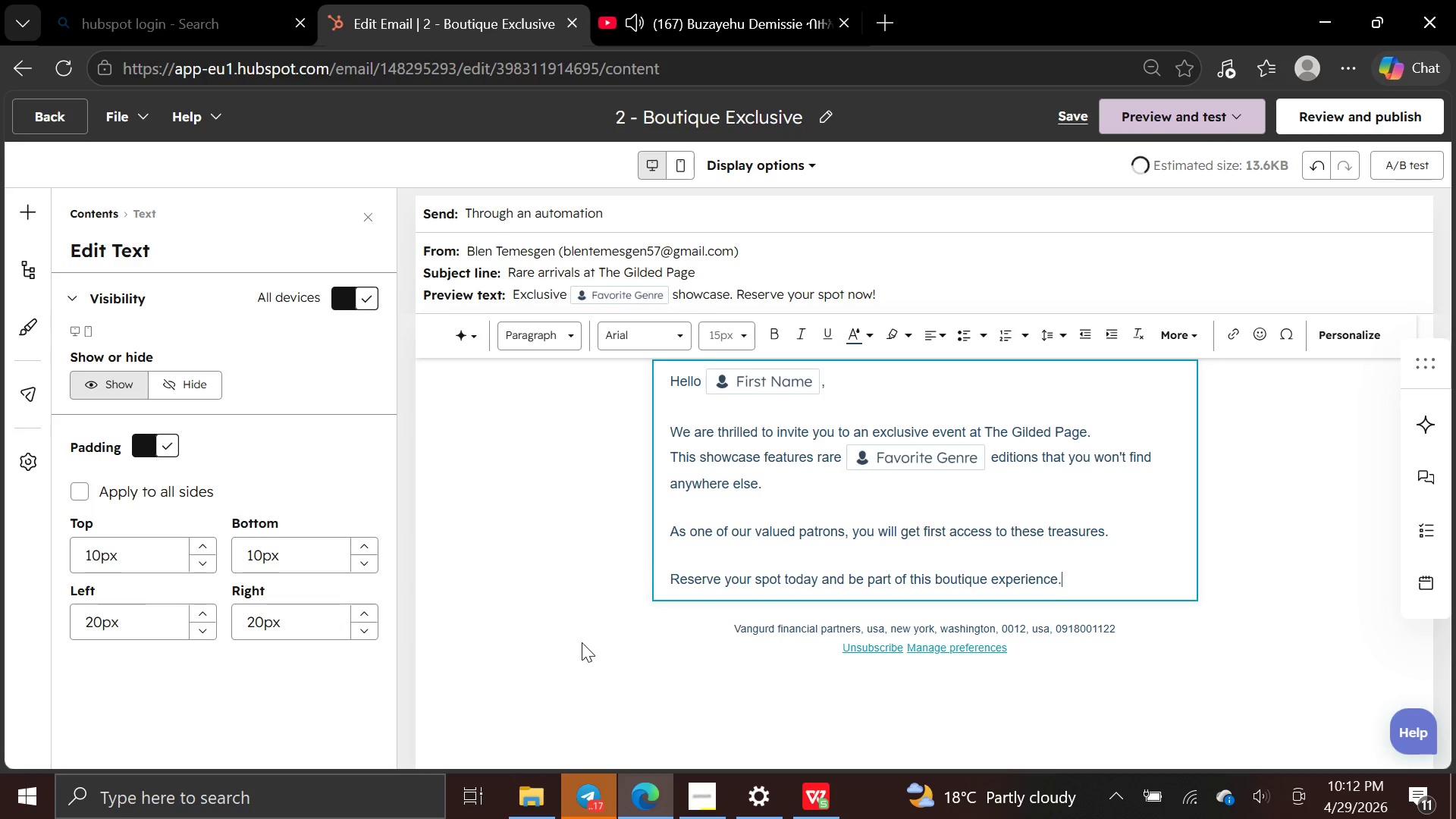 
key(Enter)
 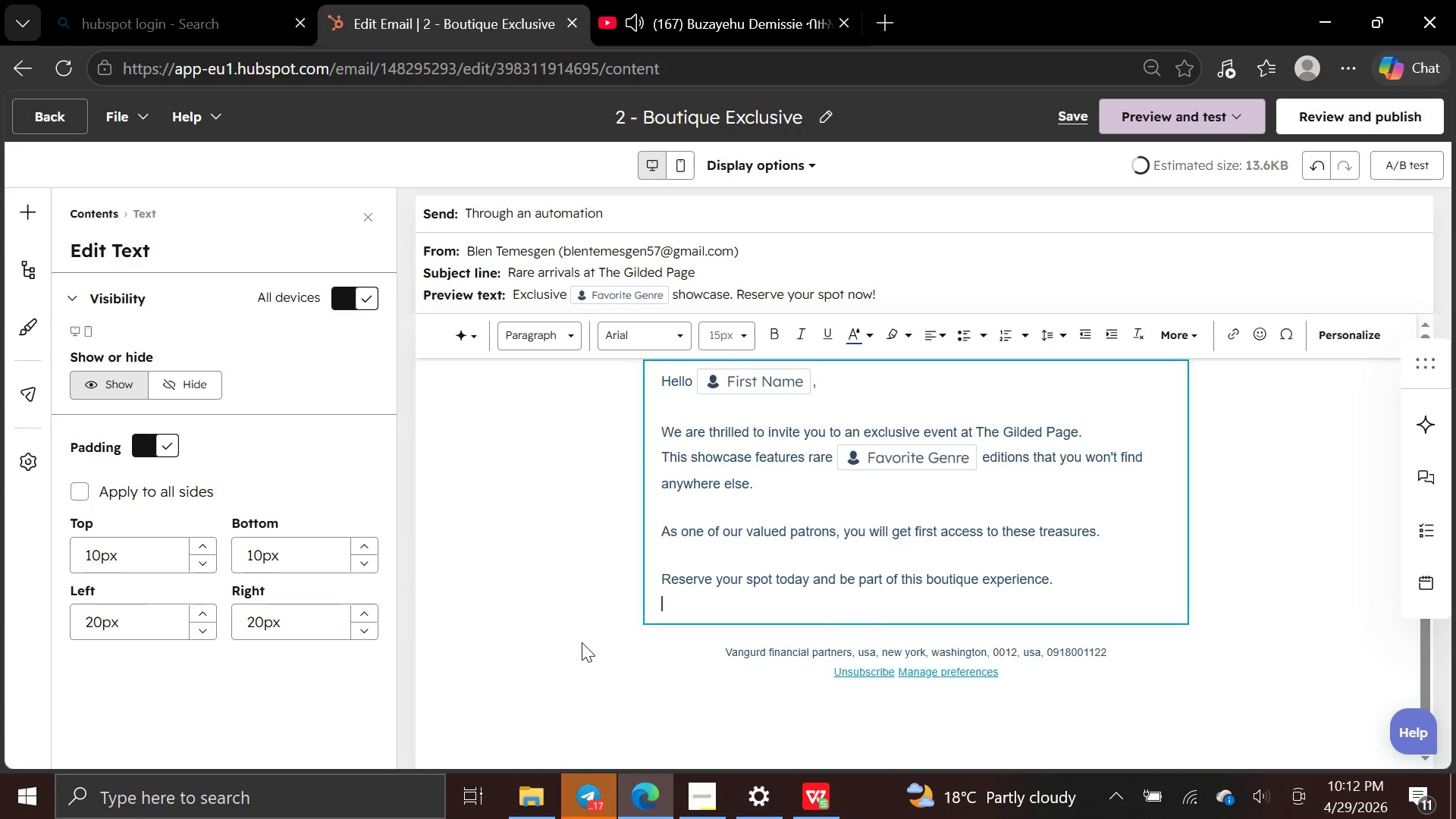 
key(Enter)
 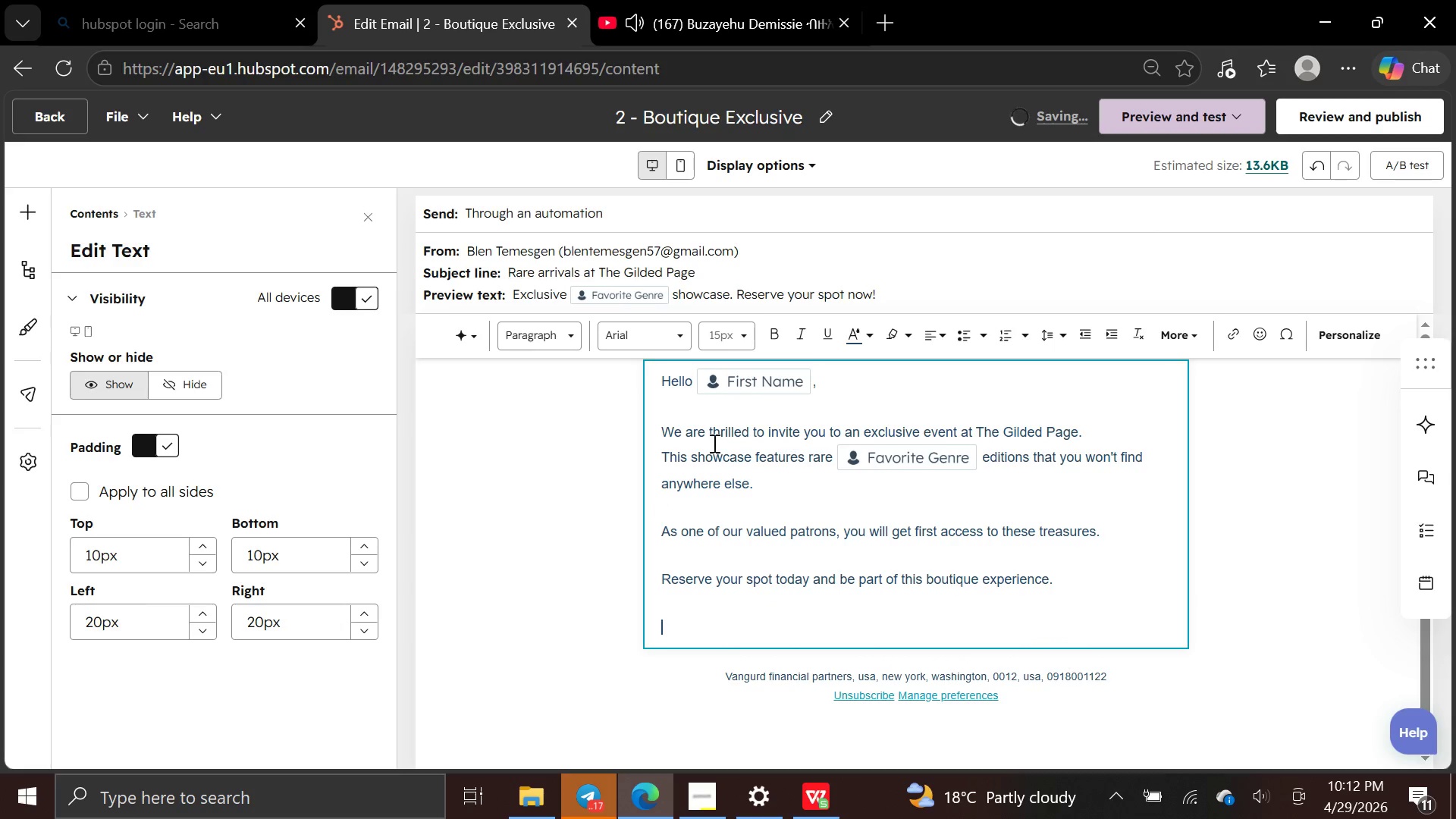 
left_click([663, 512])
 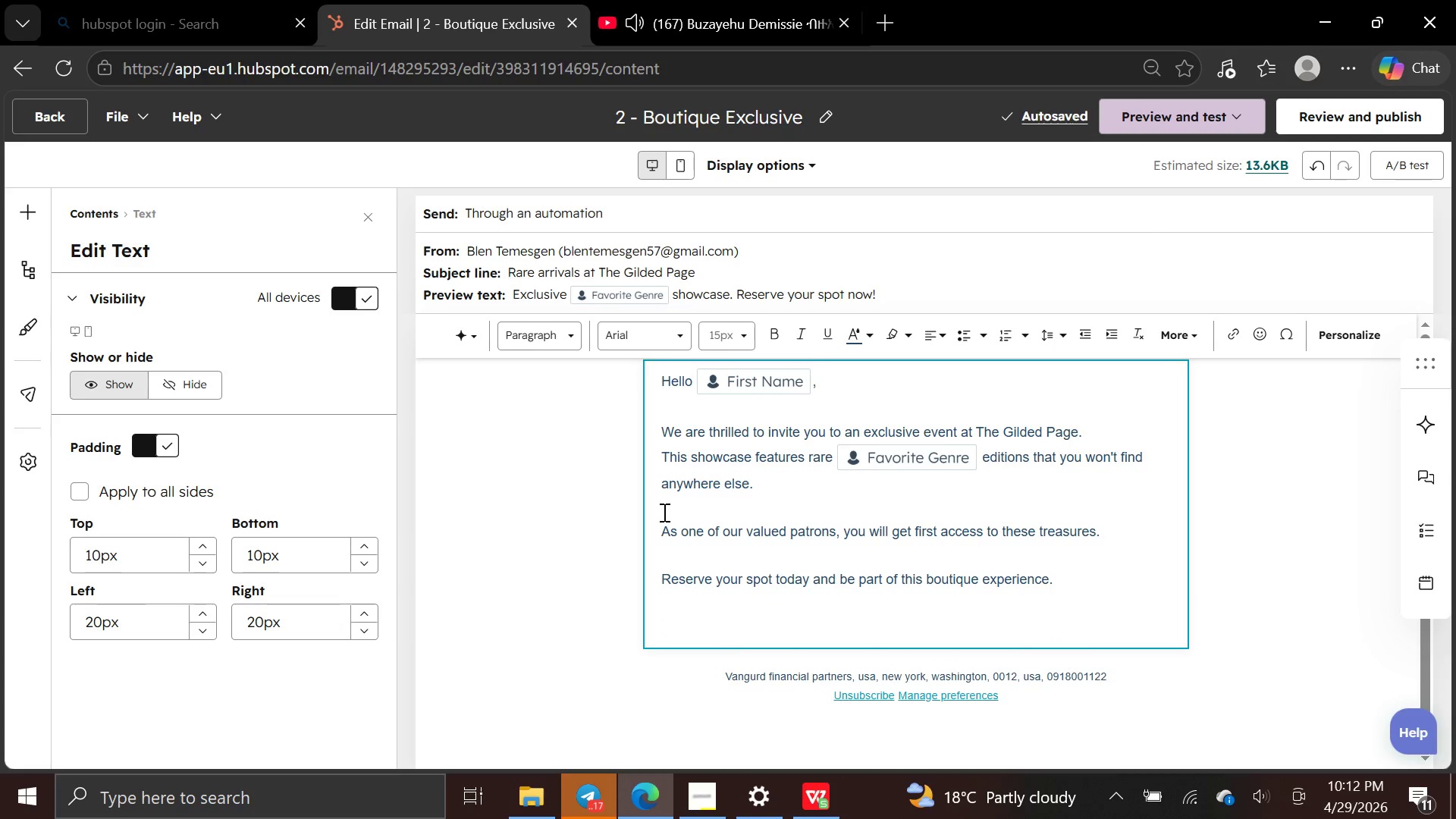 
key(Backspace)
 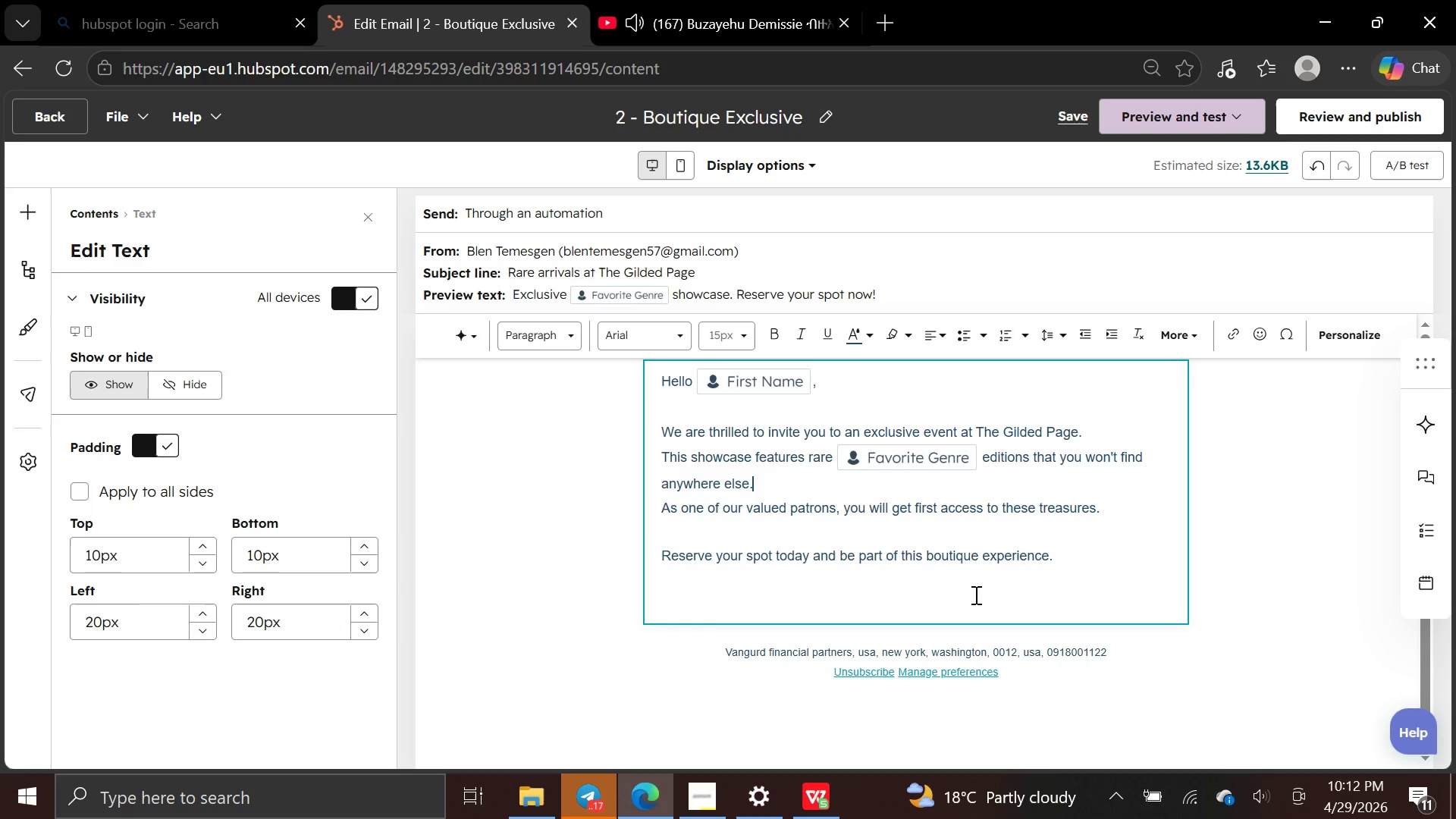 
left_click([1071, 557])
 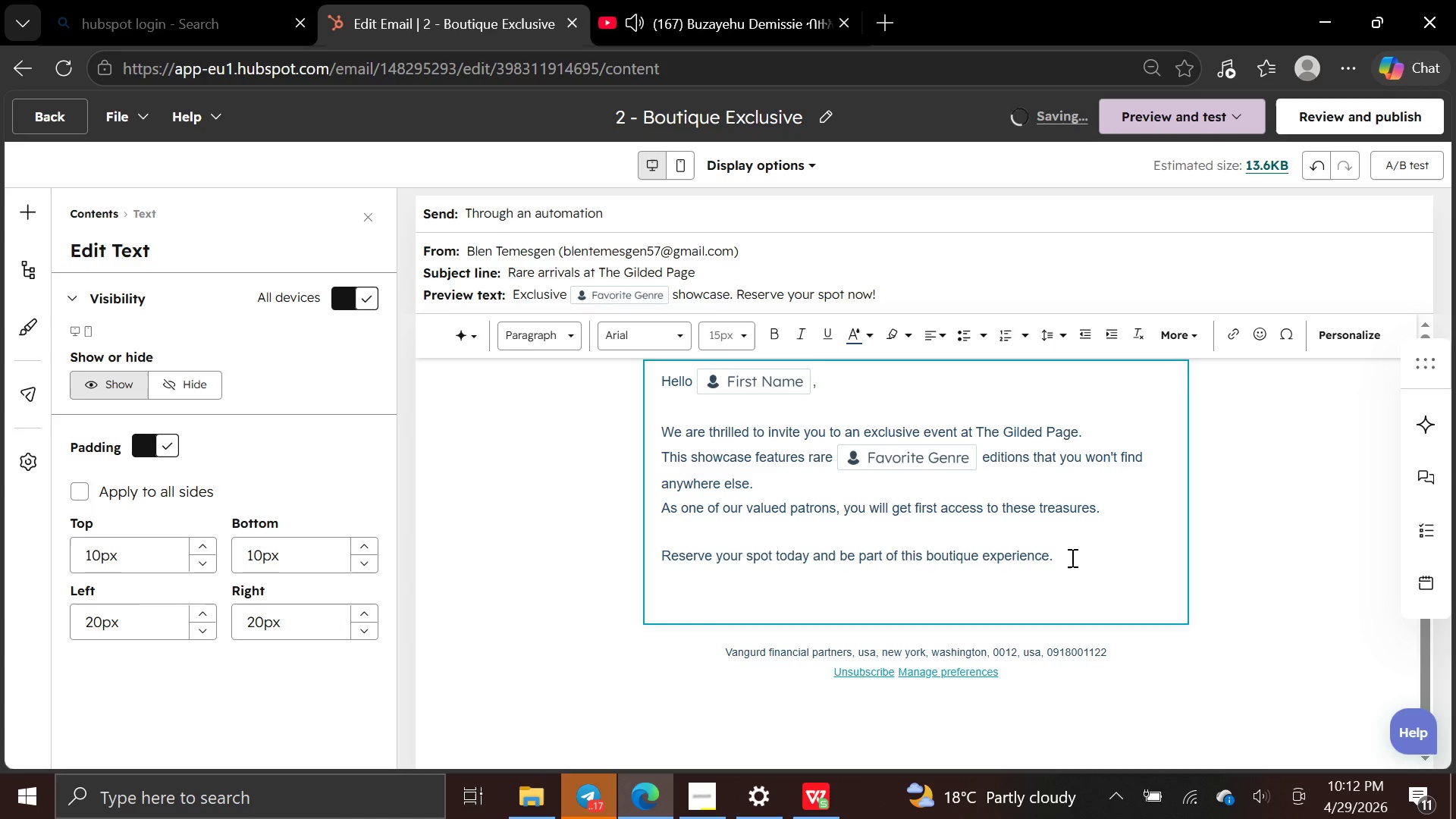 
key(Enter)
 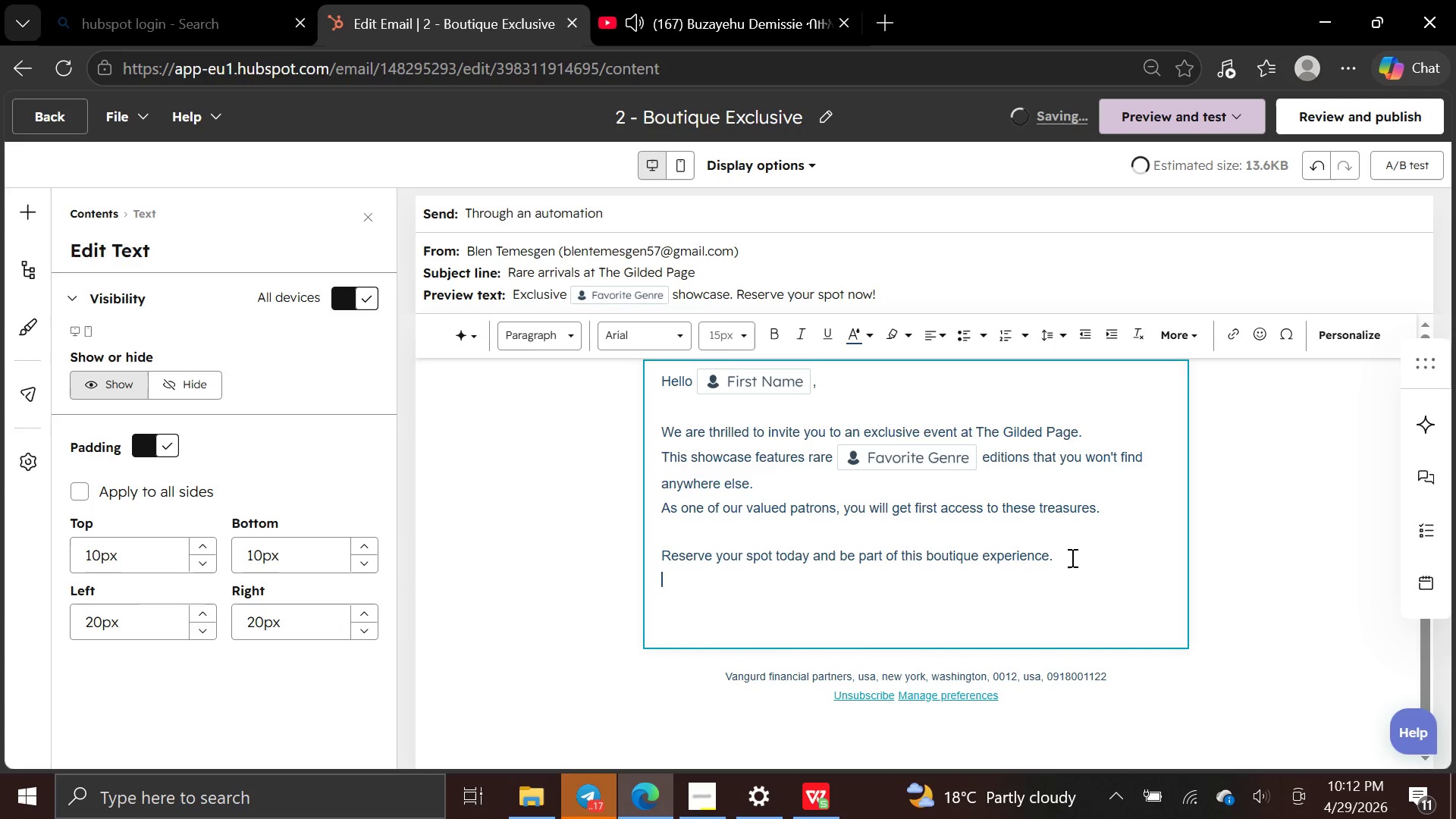 
key(Enter)
 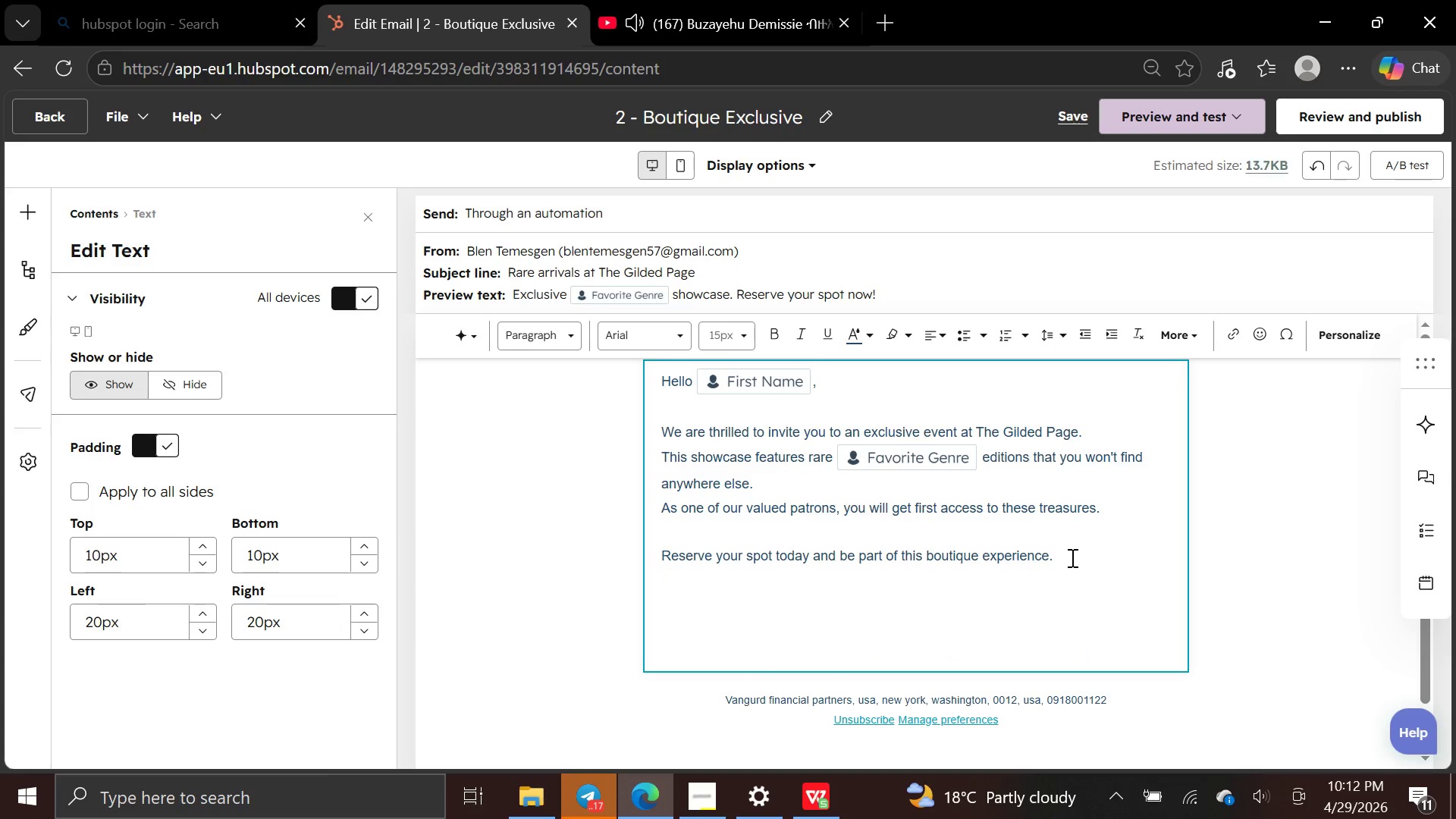 
type(Your in literature,)
 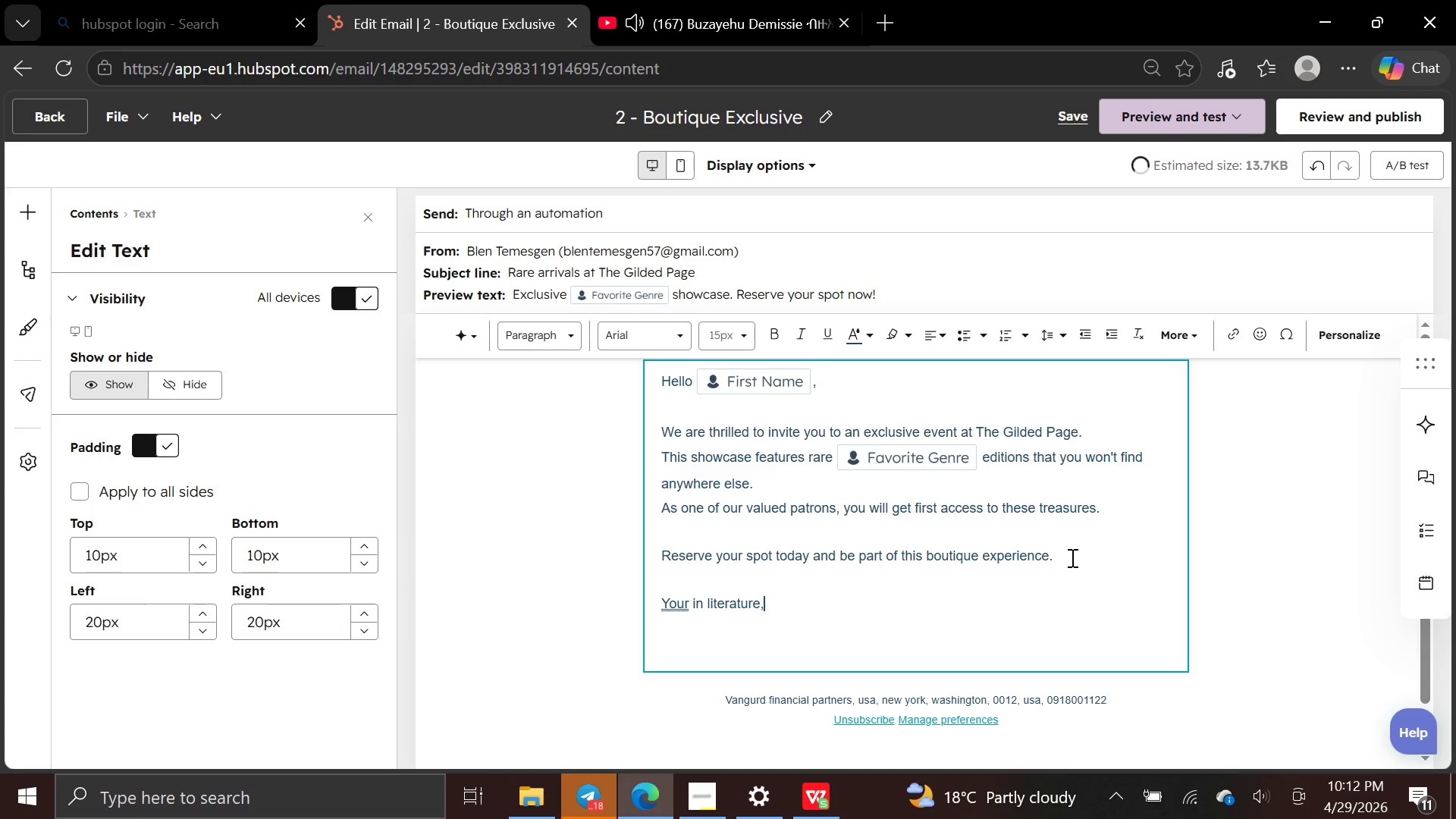 
key(Enter)
 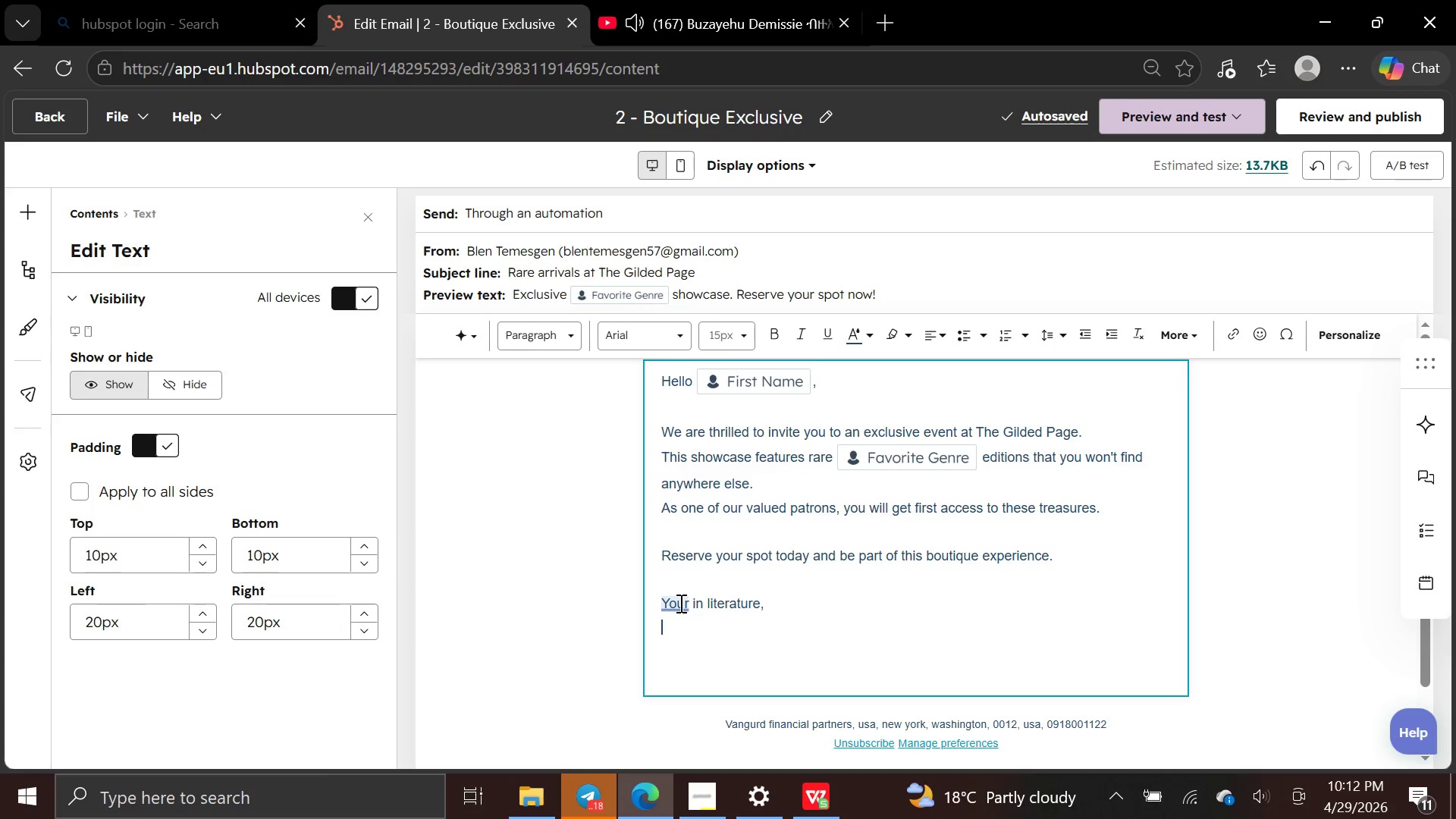 
wait(12.56)
 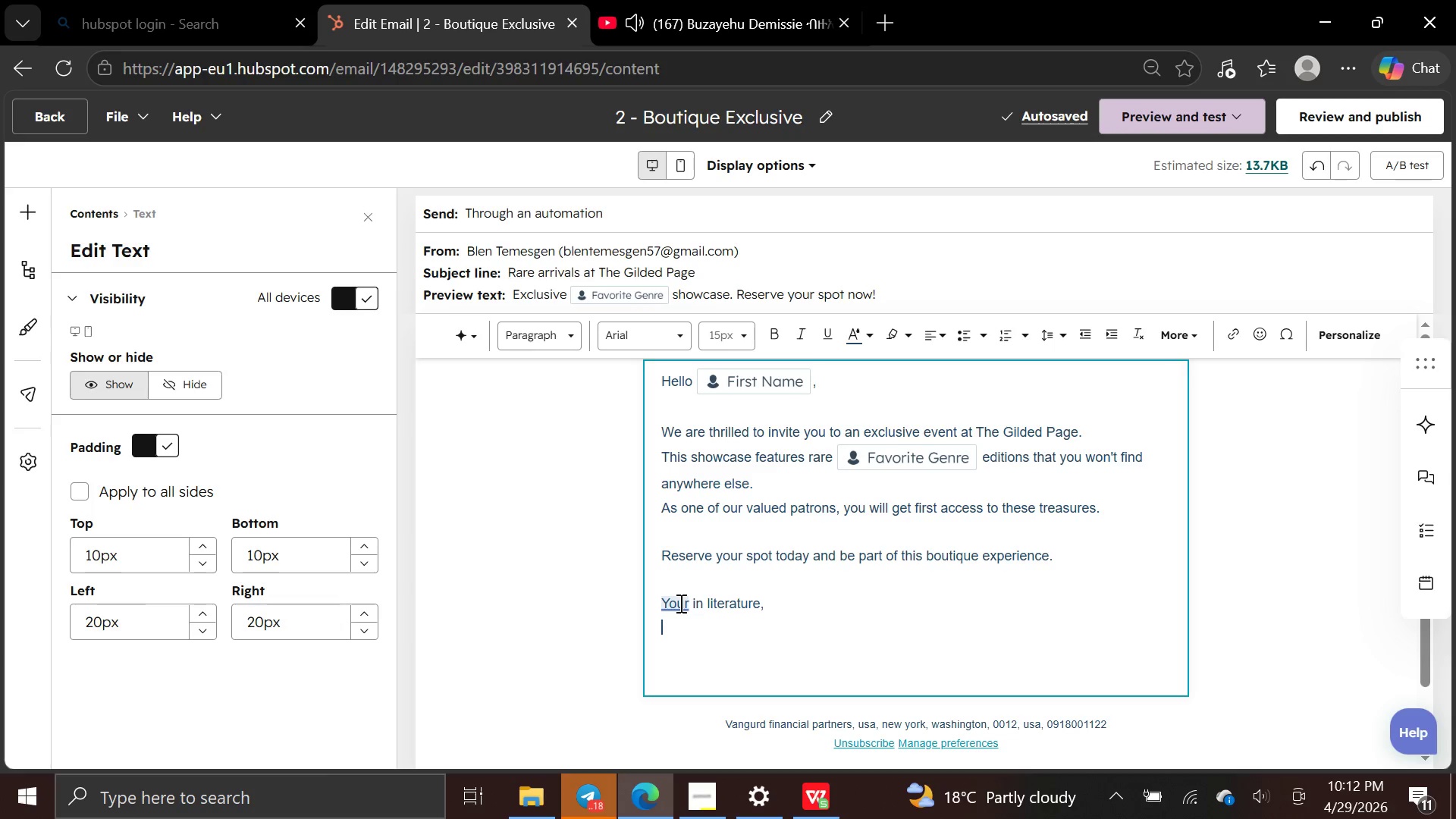 
key(ArrowLeft)
 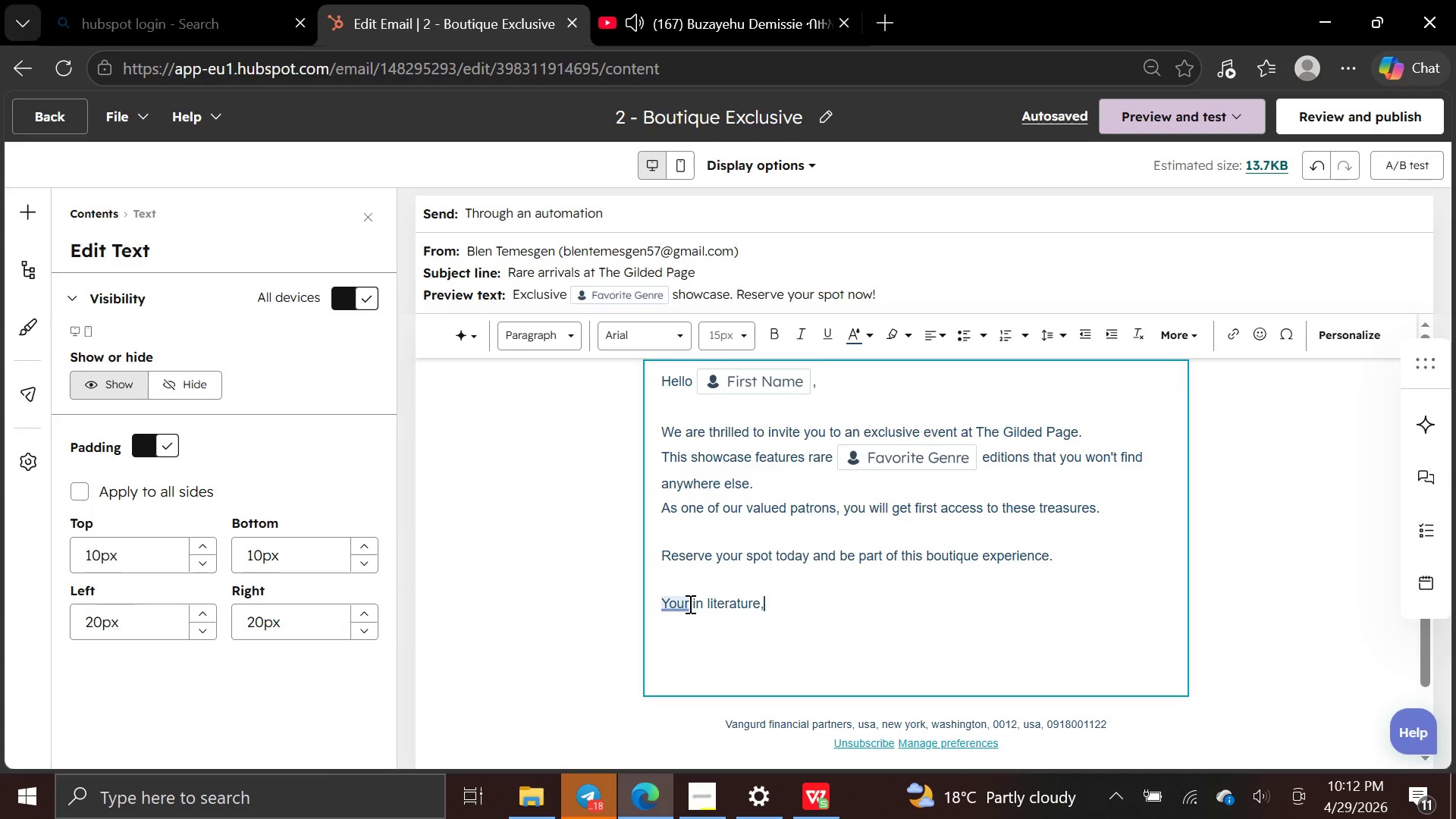 
key(ArrowLeft)
 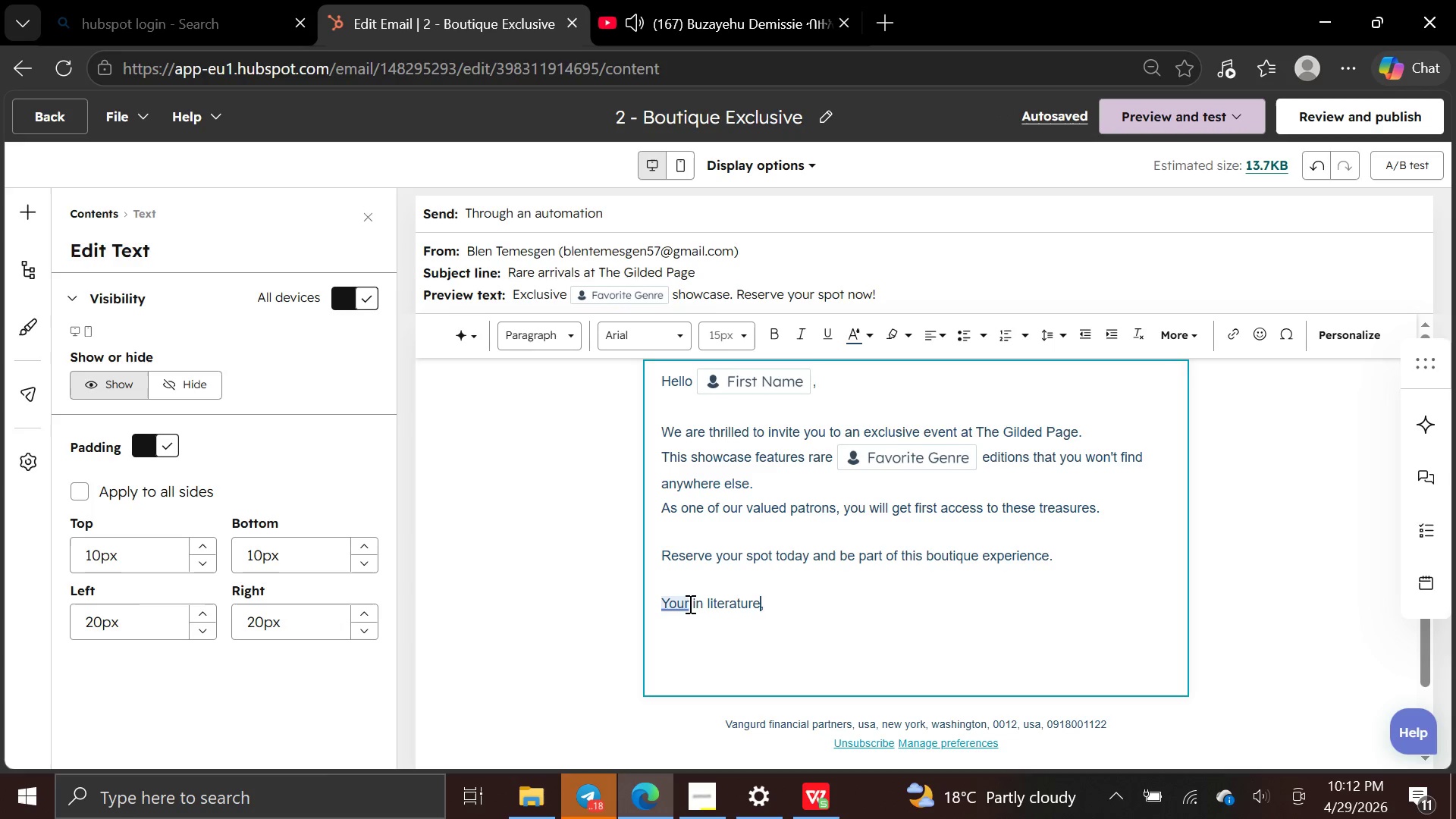 
key(ArrowLeft)
 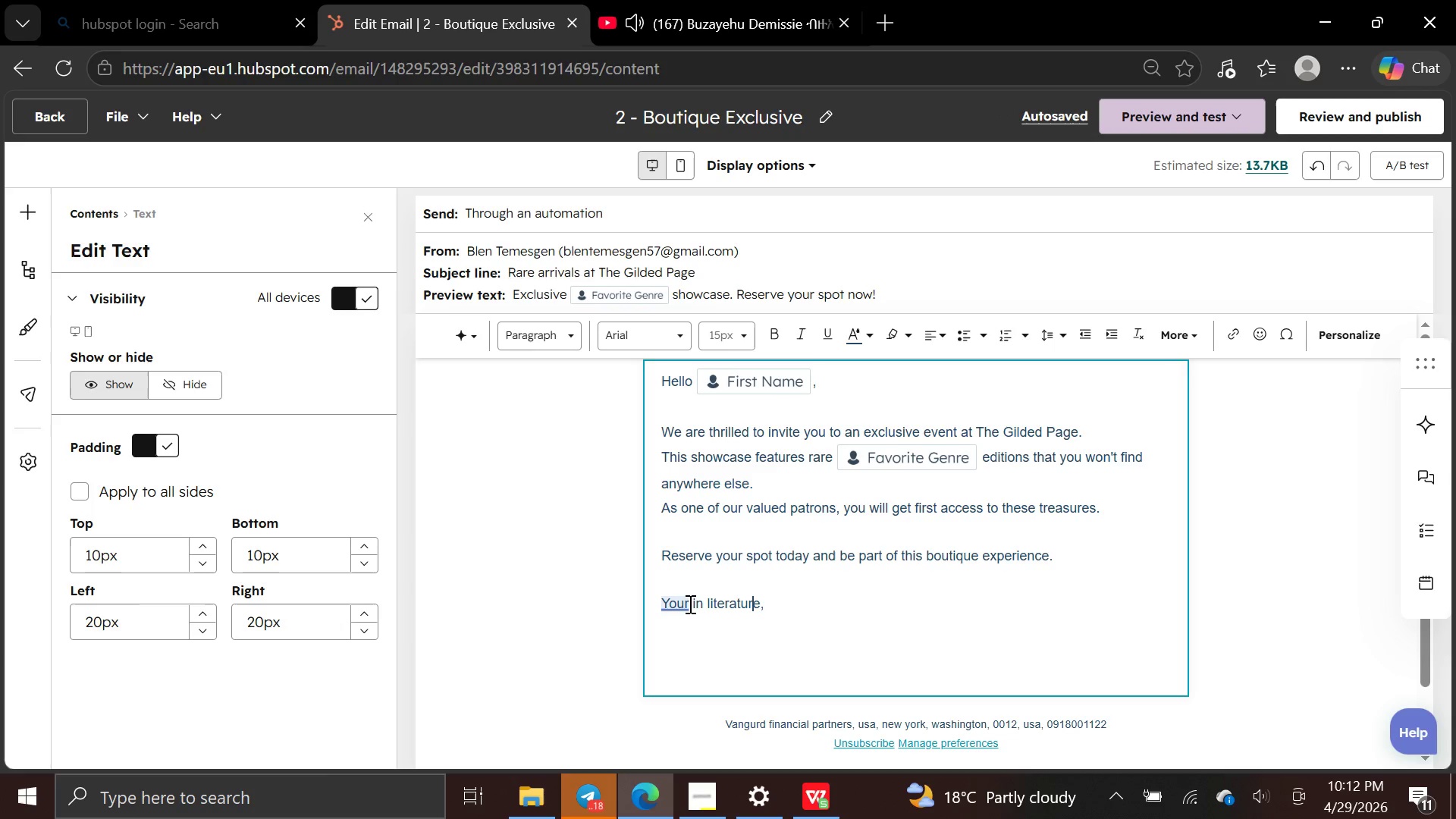 
key(ArrowLeft)
 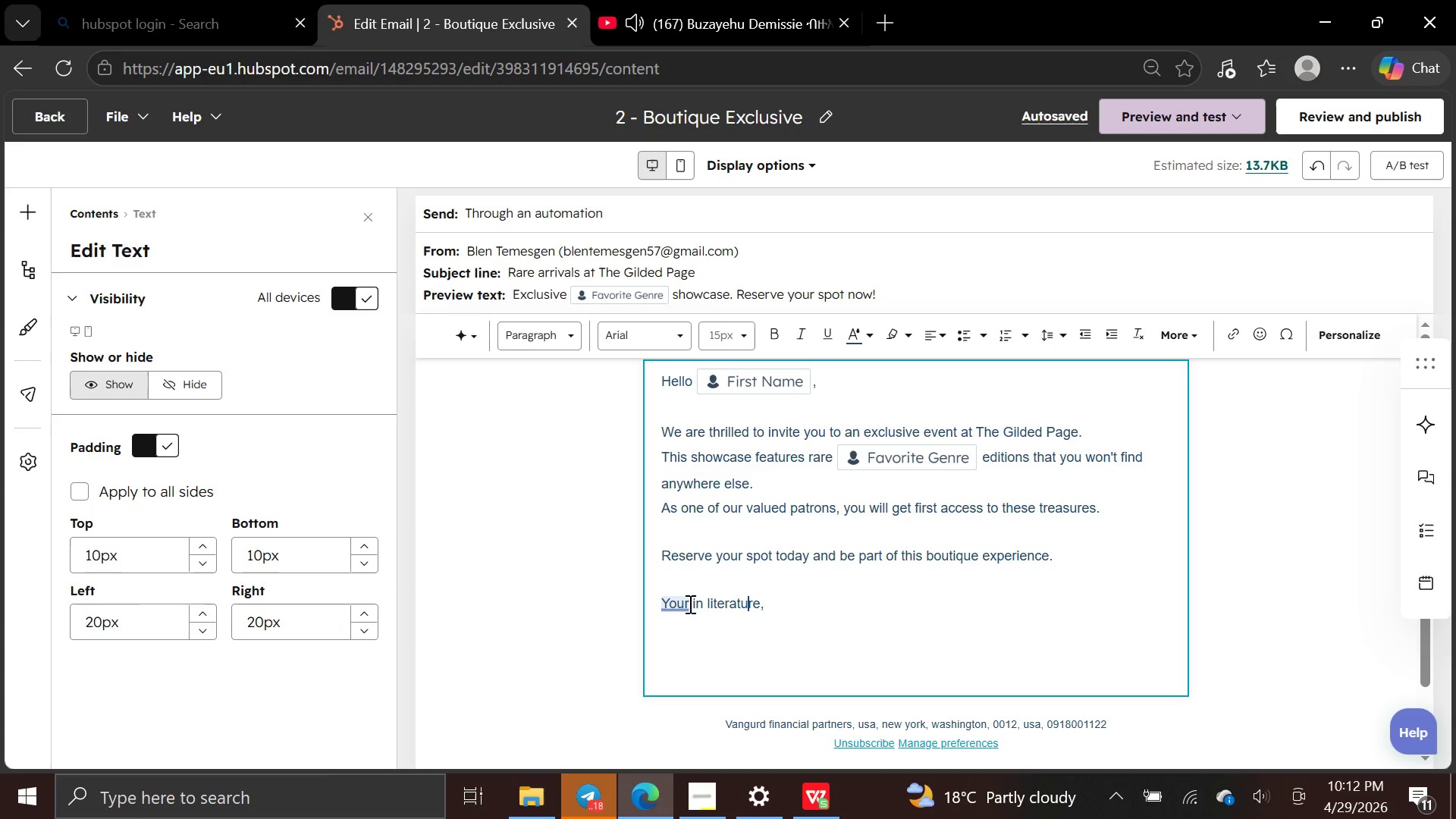 
key(ArrowLeft)
 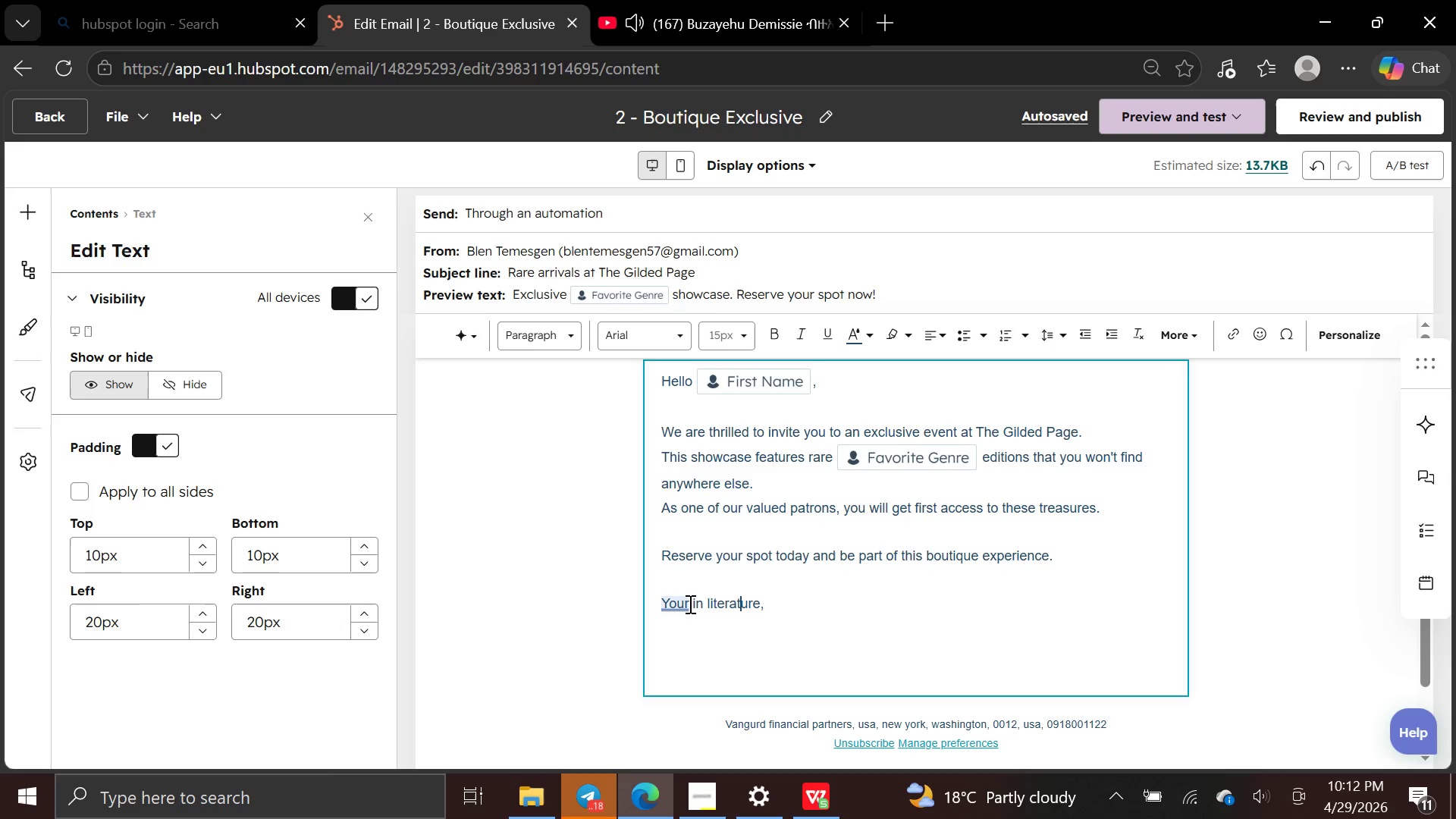 
hold_key(key=ArrowLeft, duration=0.7)
 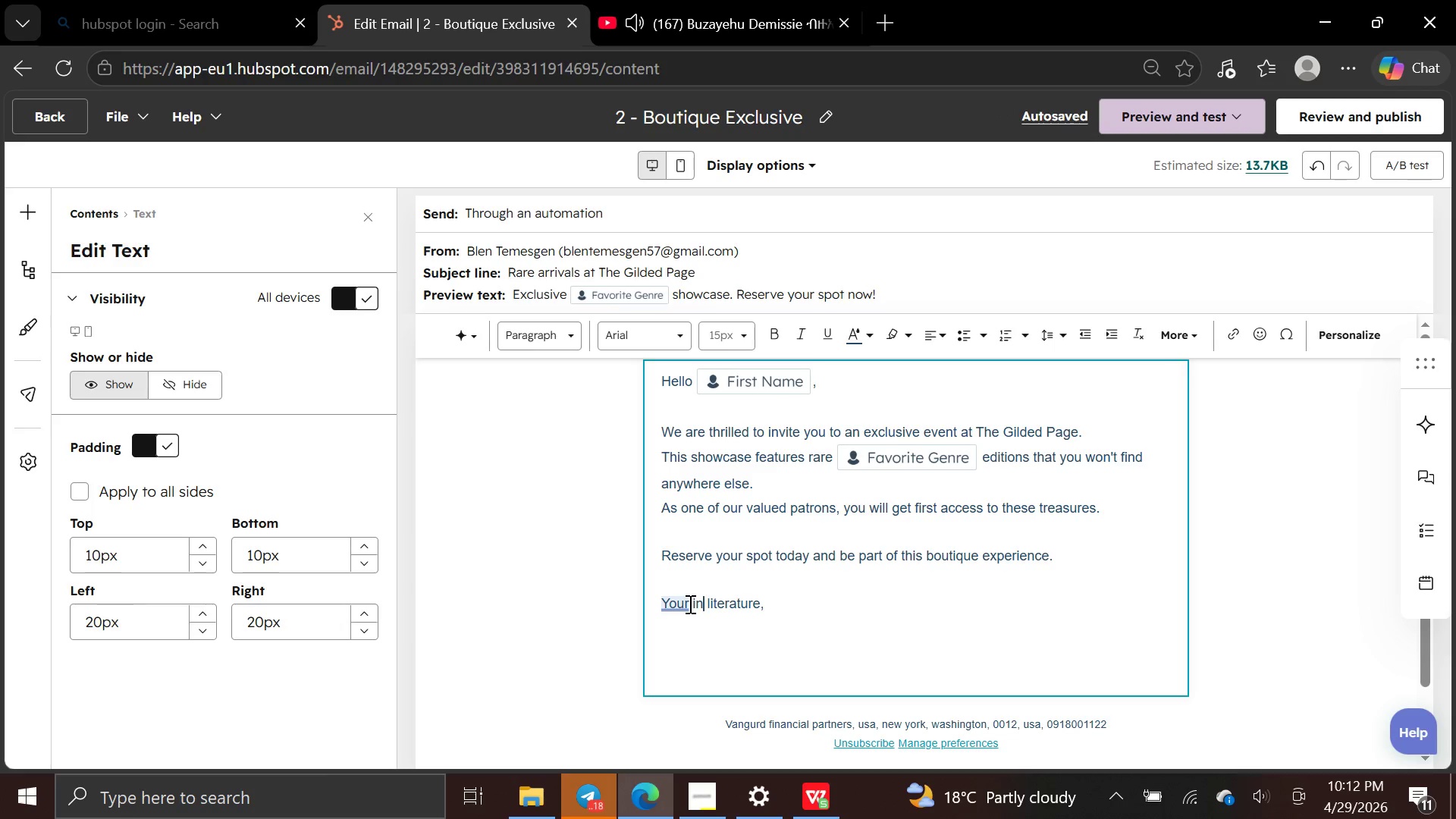 
key(ArrowLeft)
 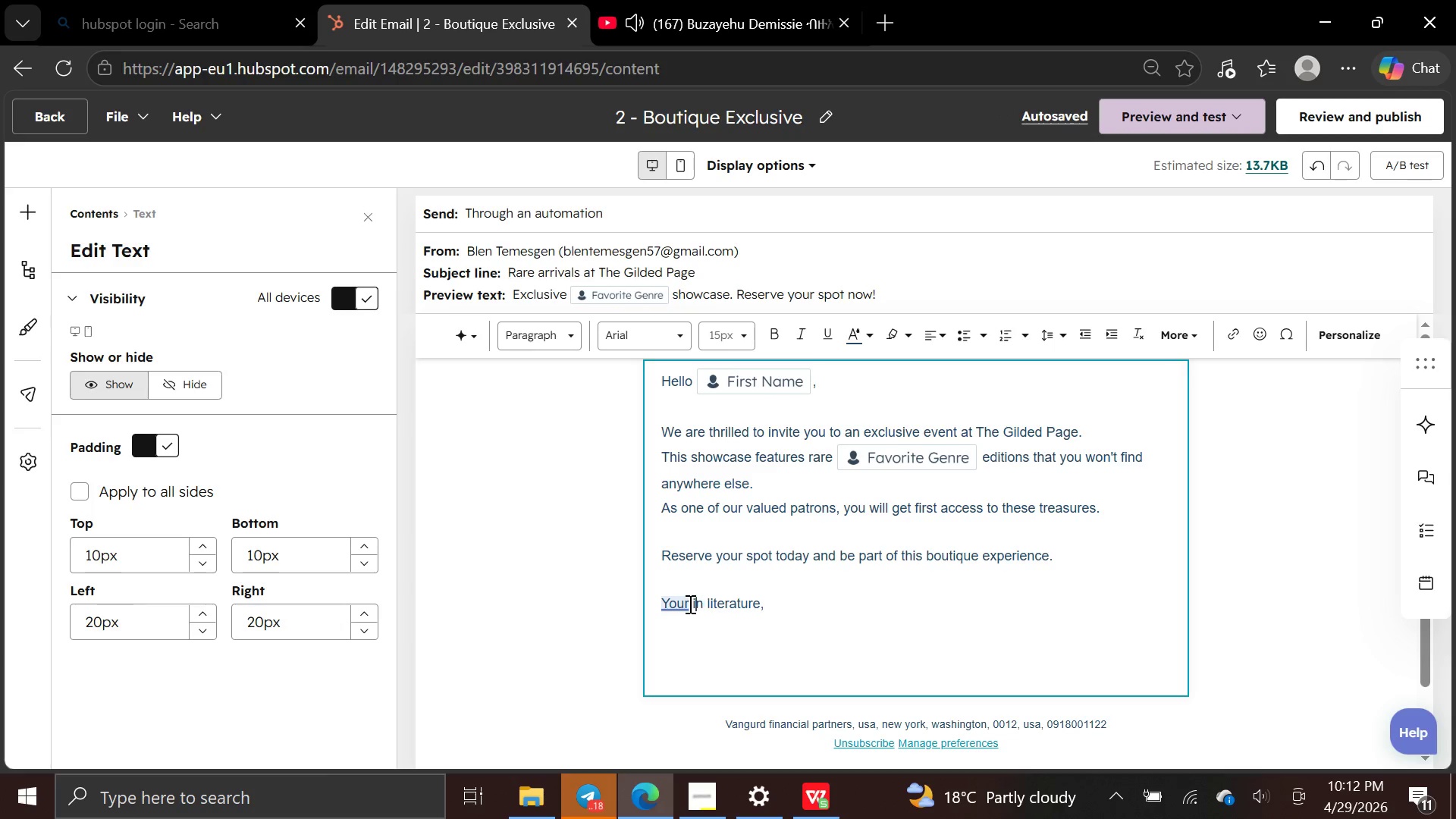 
key(ArrowLeft)
 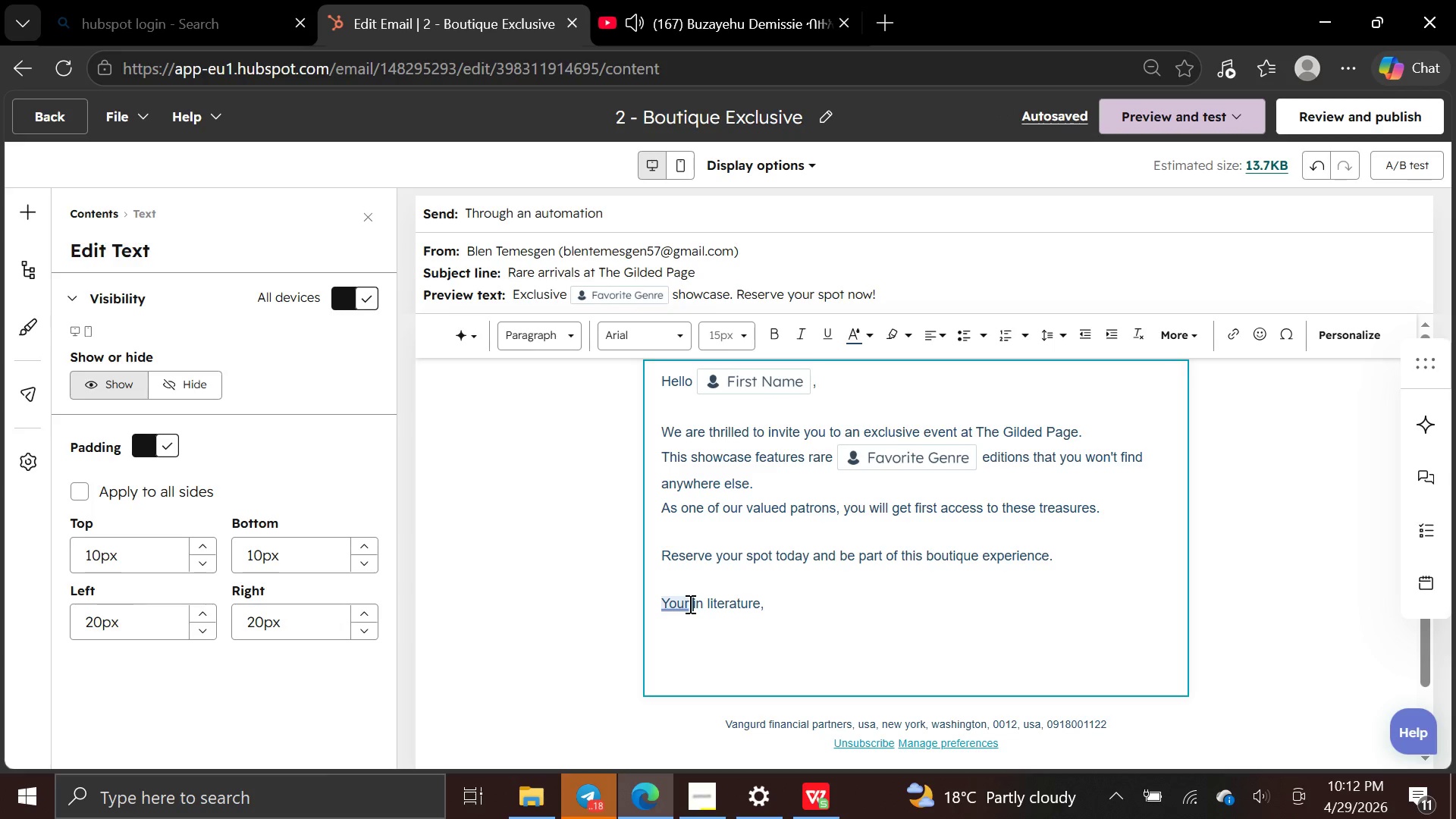 
key(ArrowLeft)
 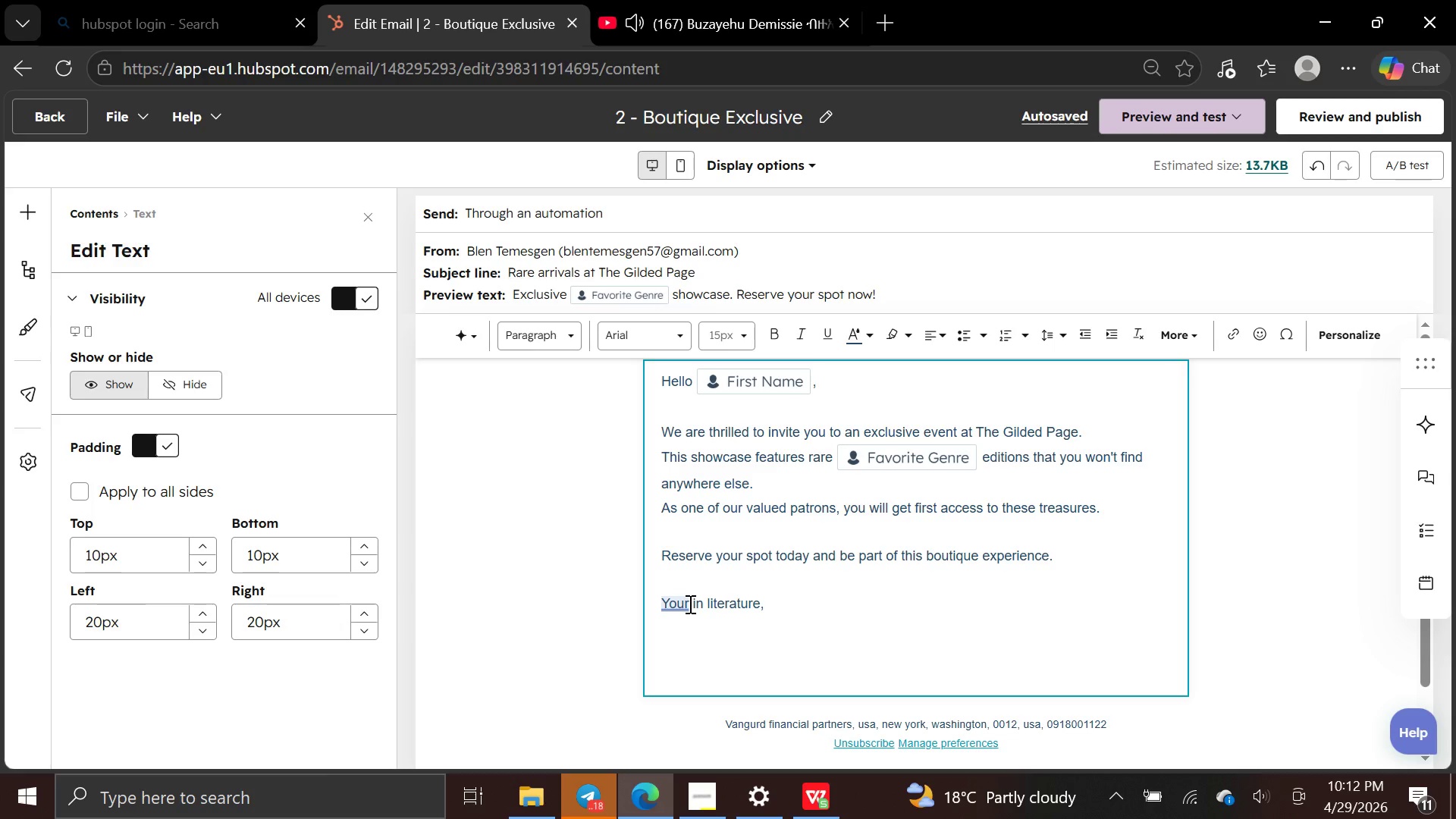 
key(S)
 